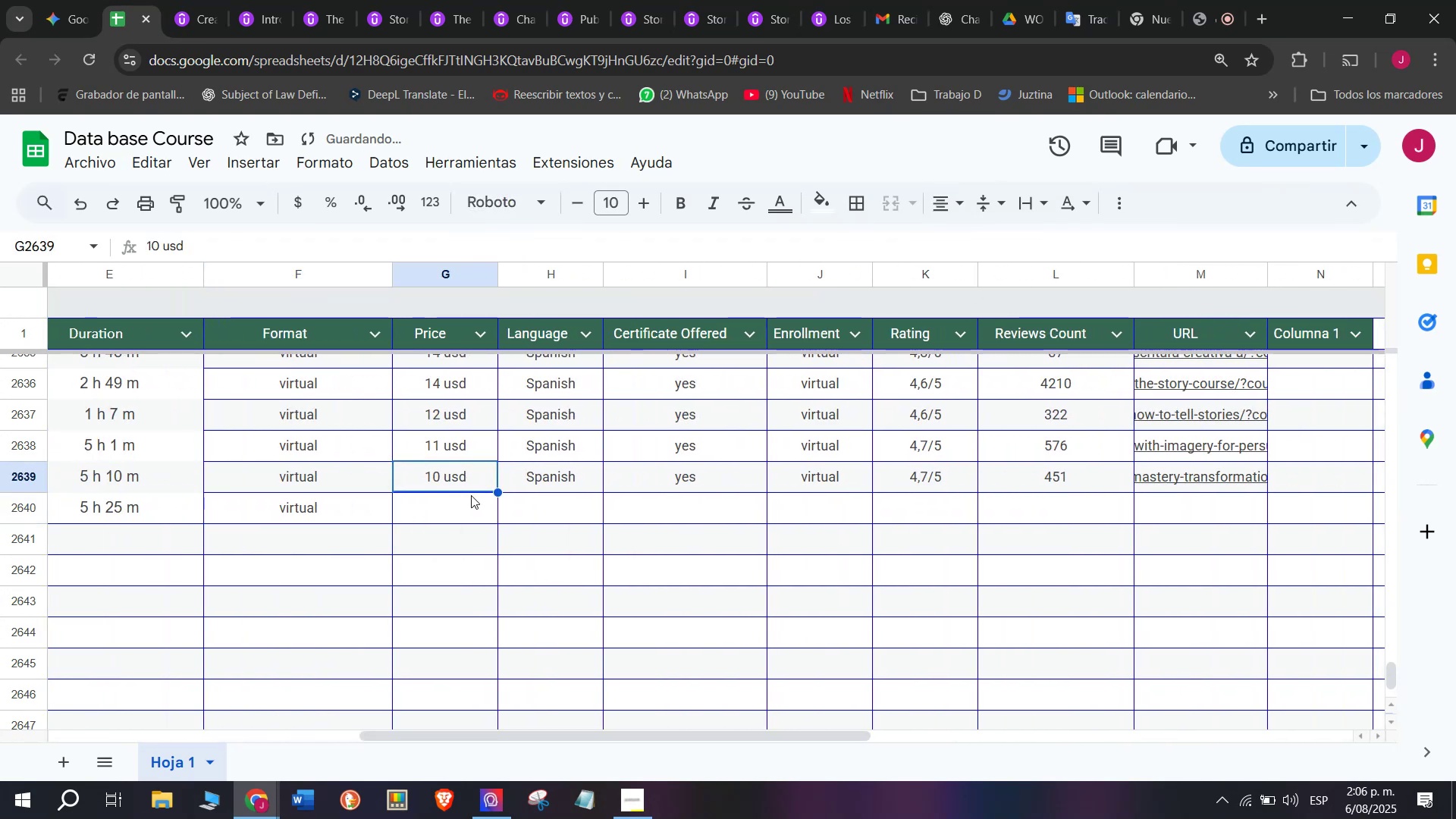 
key(Control+C)
 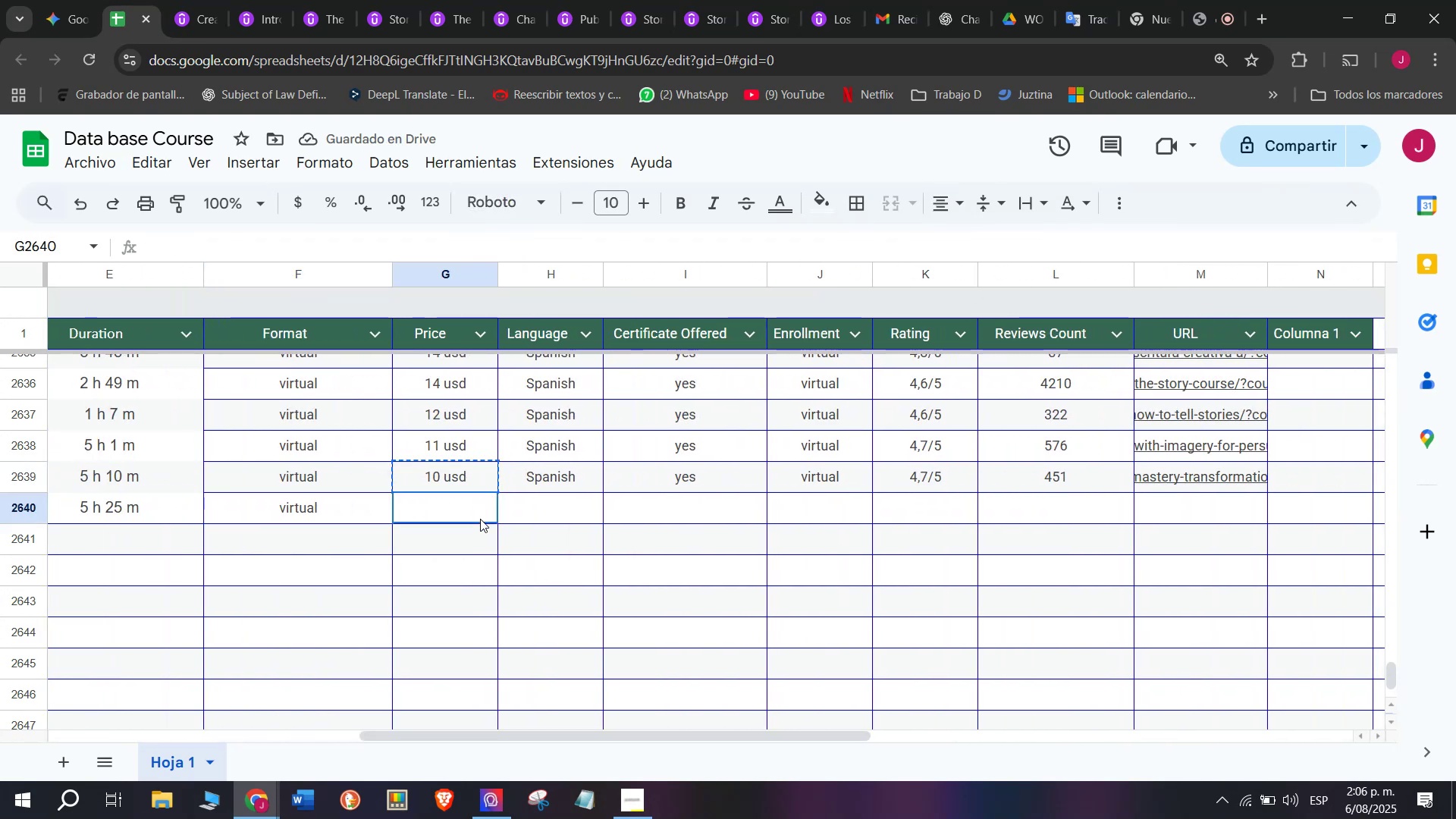 
double_click([480, 519])
 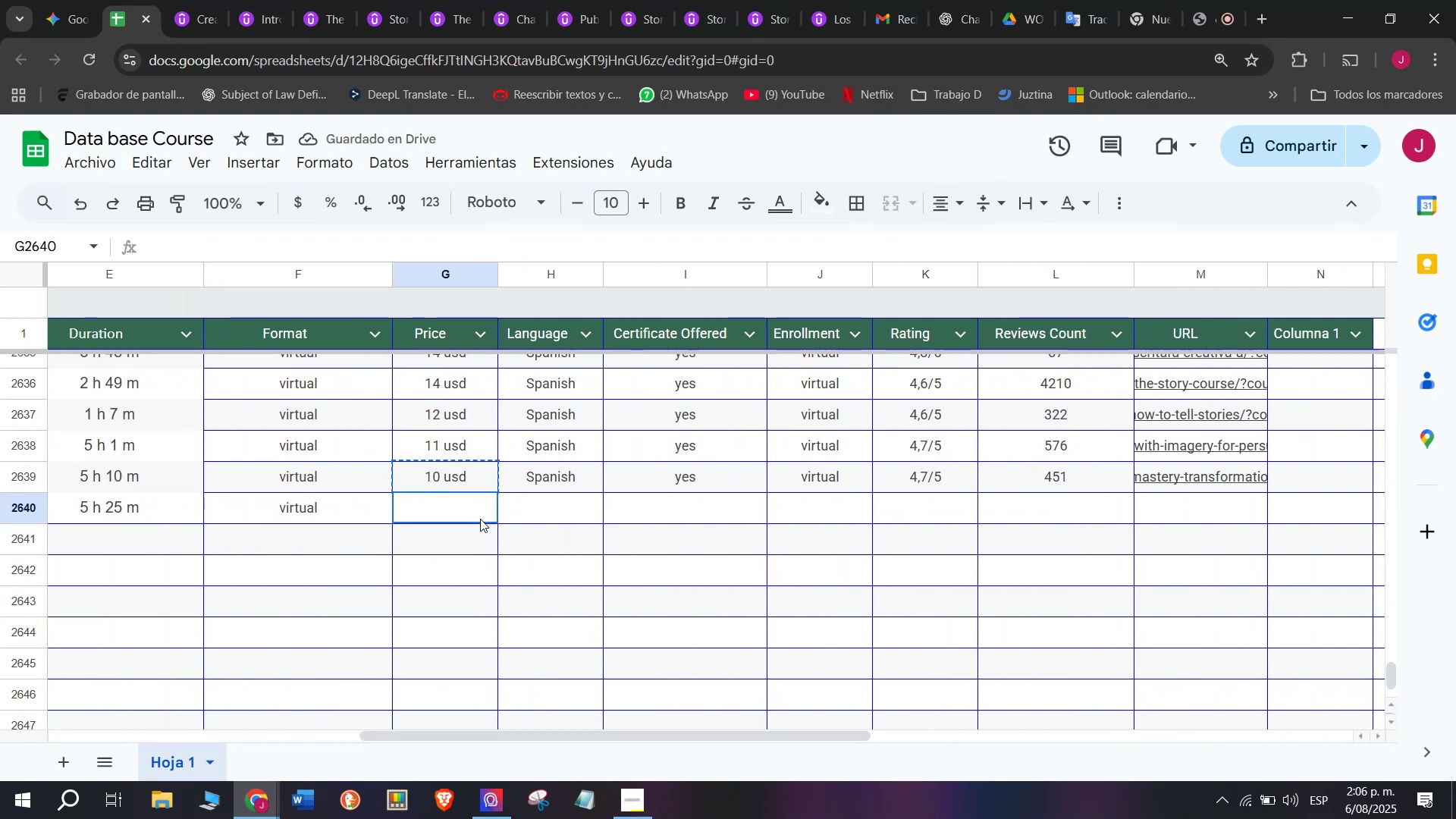 
key(Control+ControlLeft)
 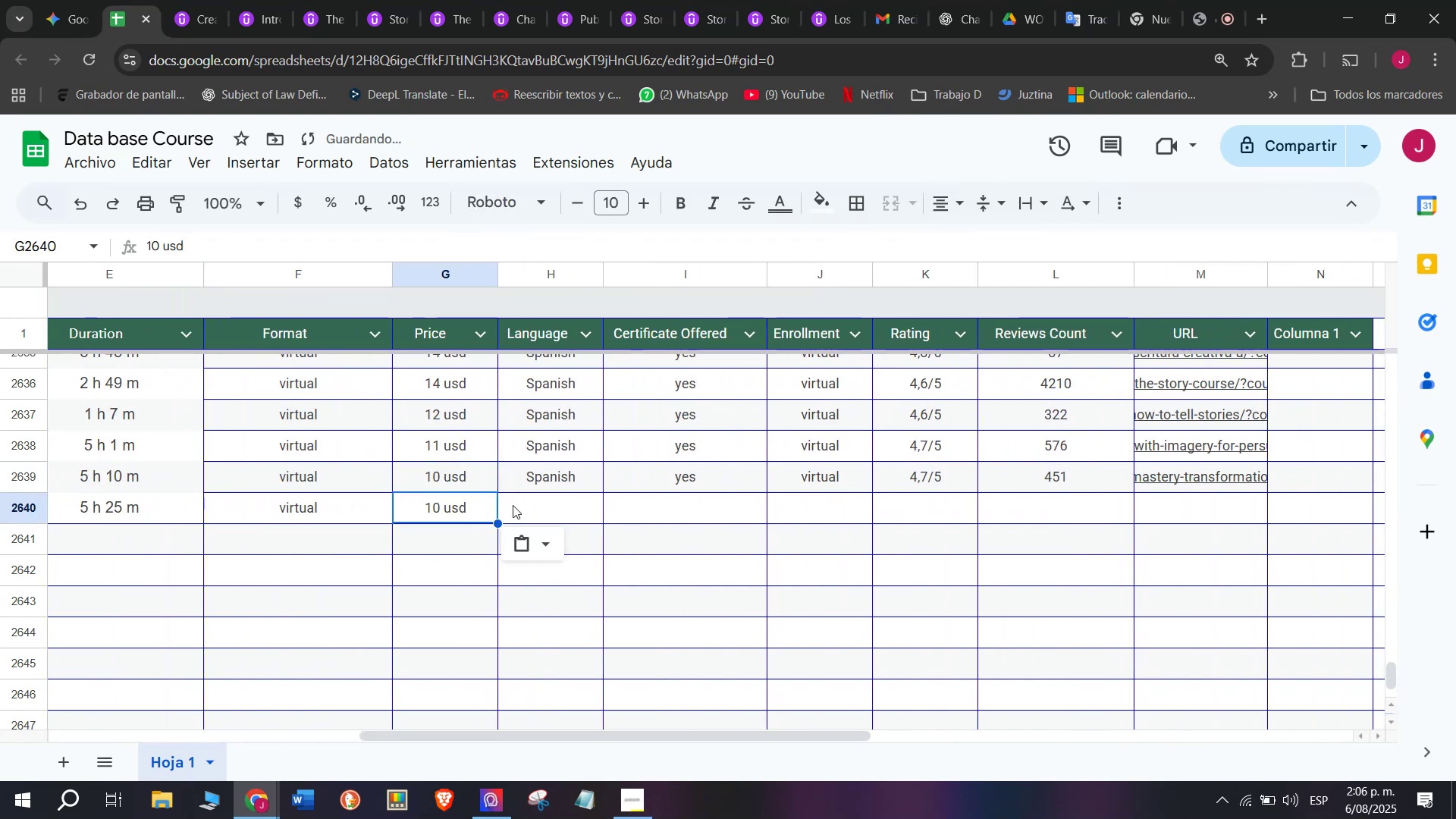 
key(Z)
 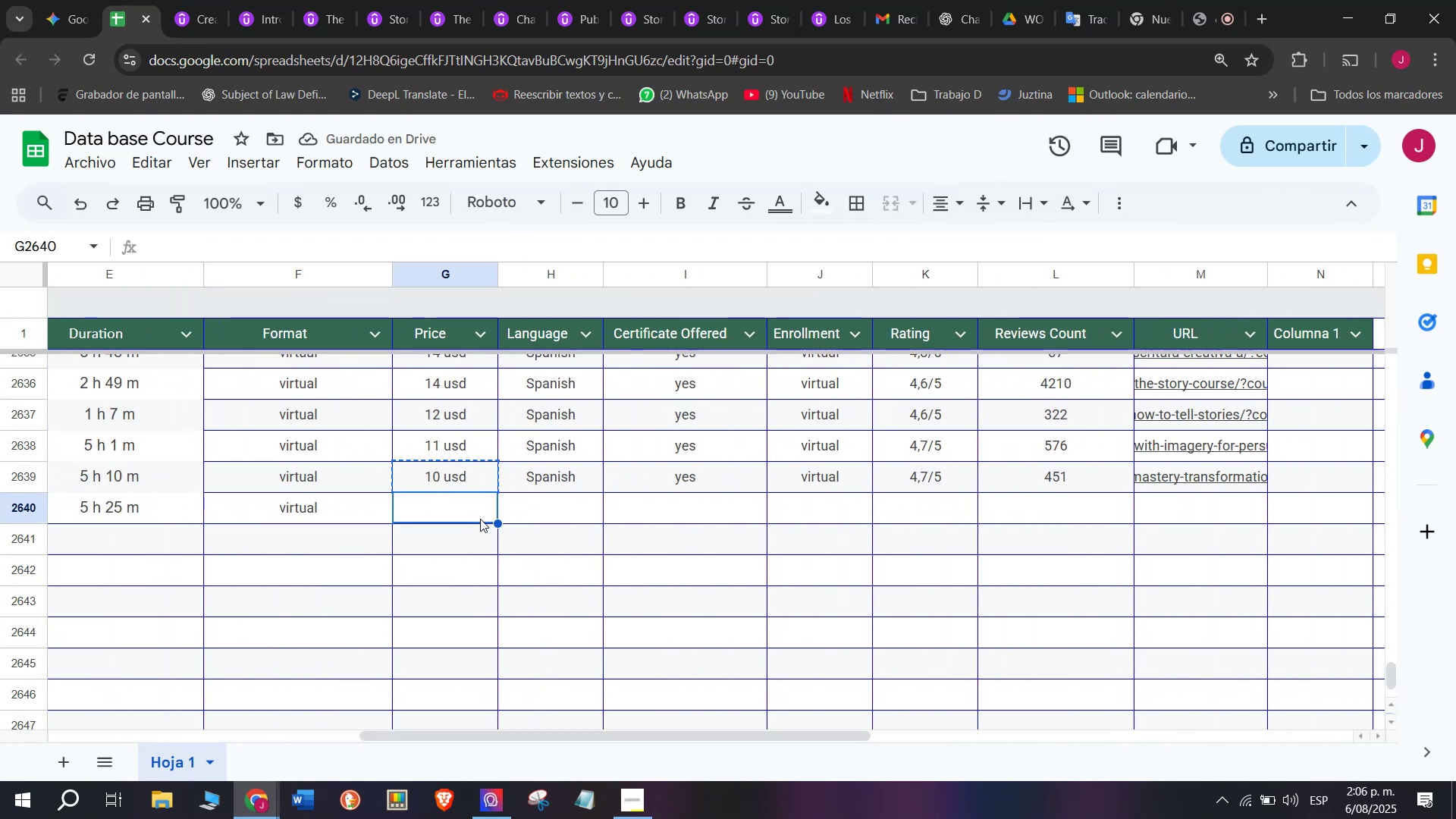 
key(Control+V)
 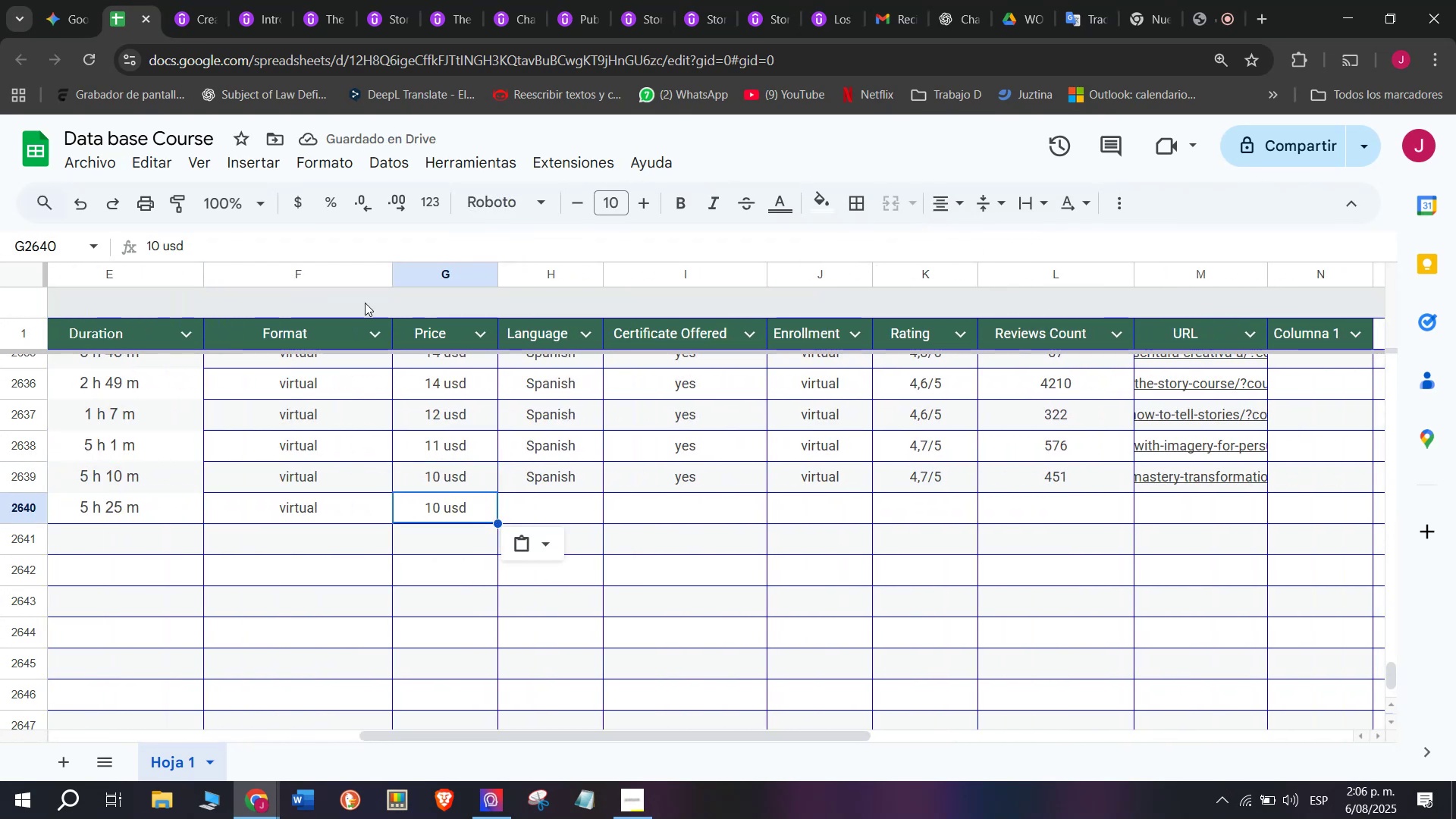 
left_click([196, 0])
 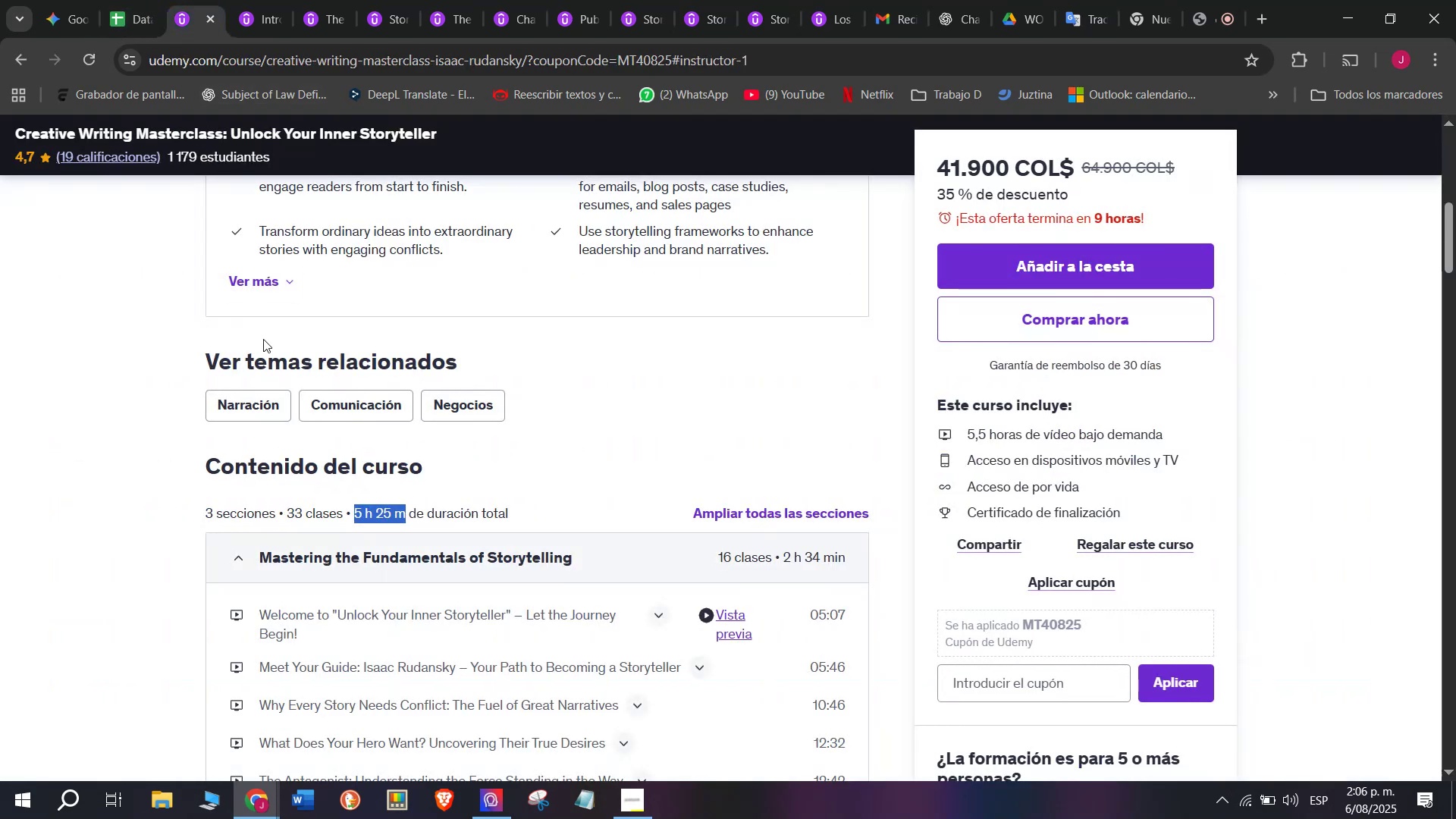 
scroll: coordinate [273, 347], scroll_direction: up, amount: 2.0
 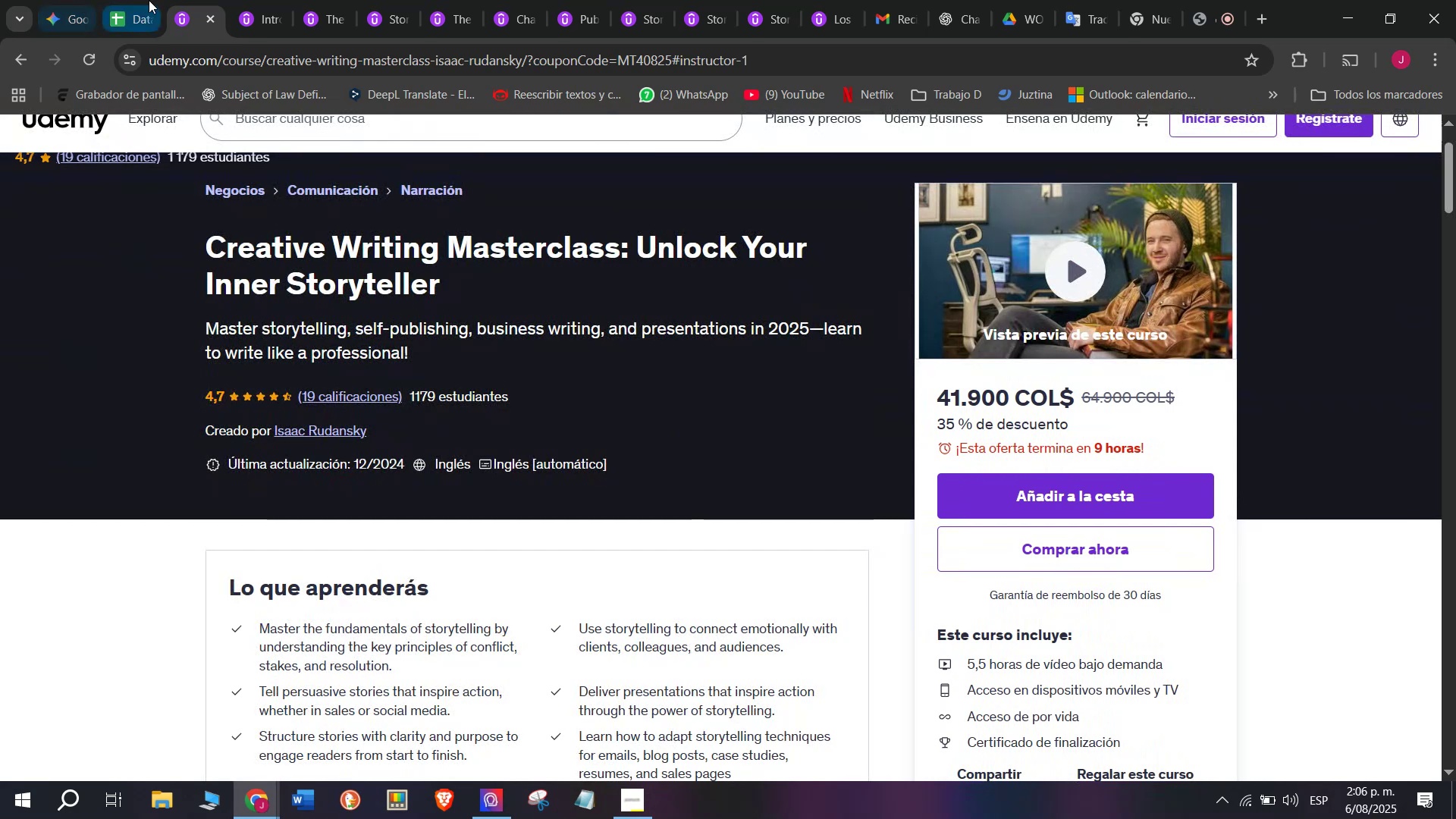 
left_click([149, 0])
 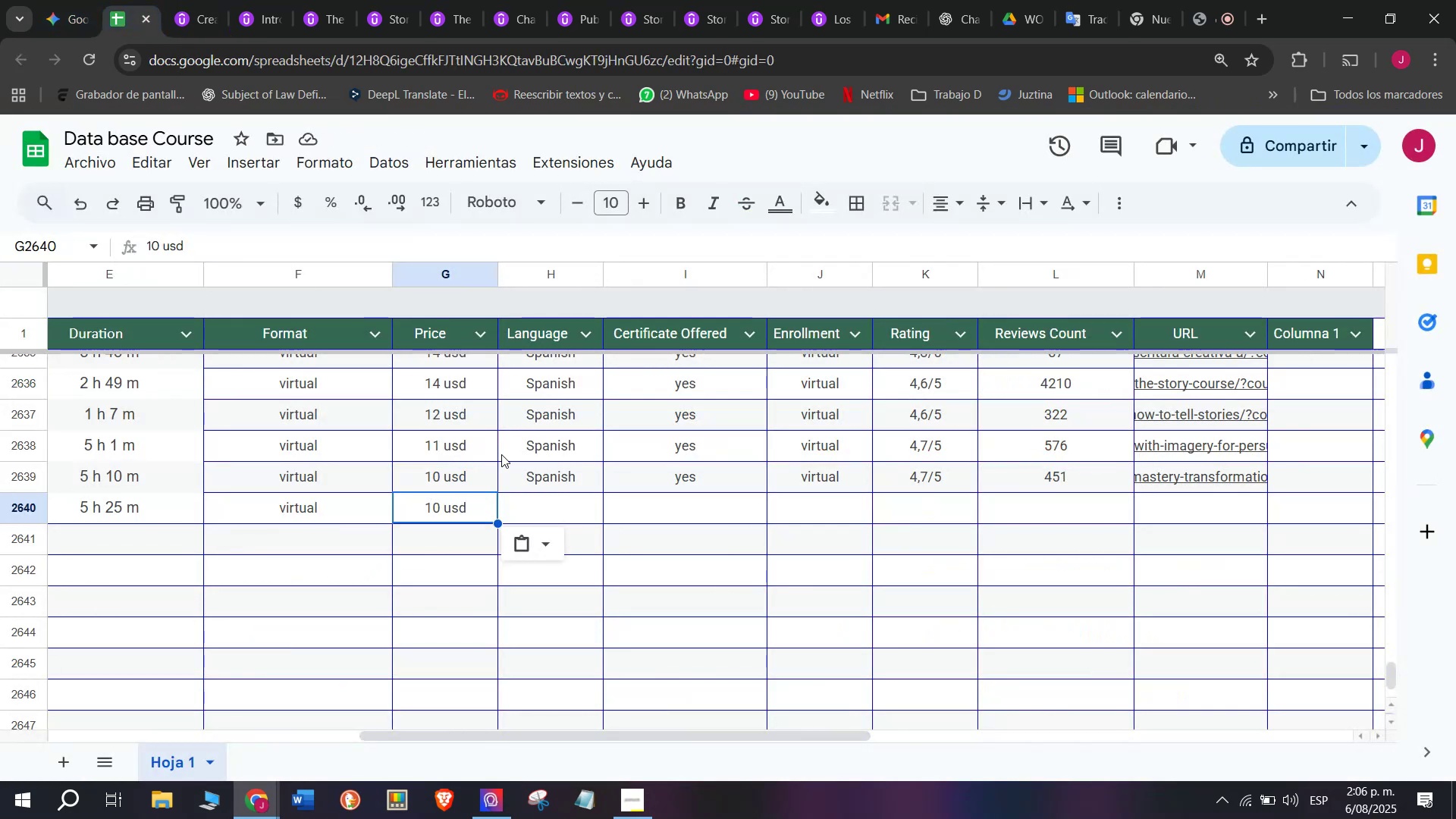 
left_click([566, 485])
 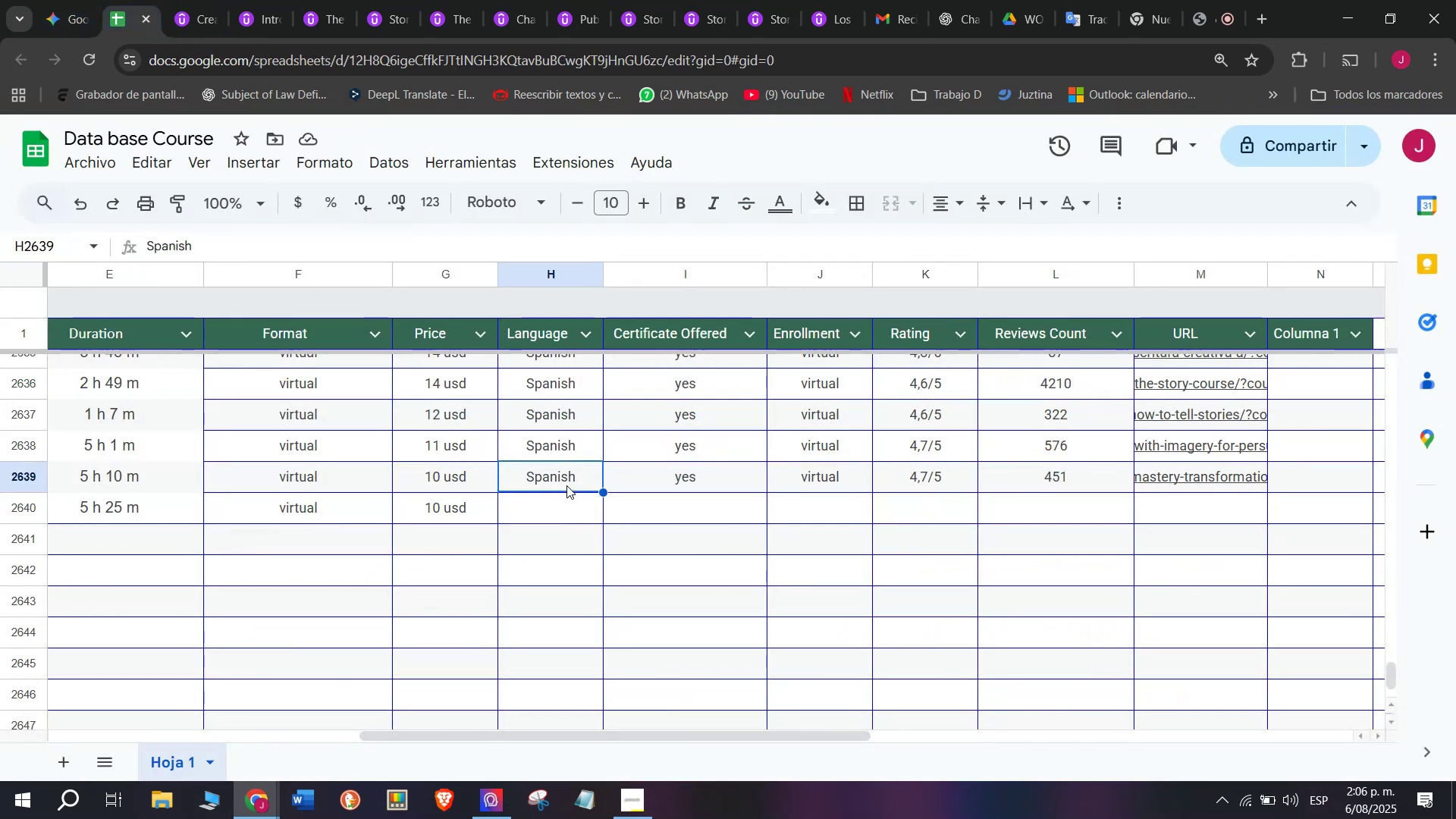 
key(Break)
 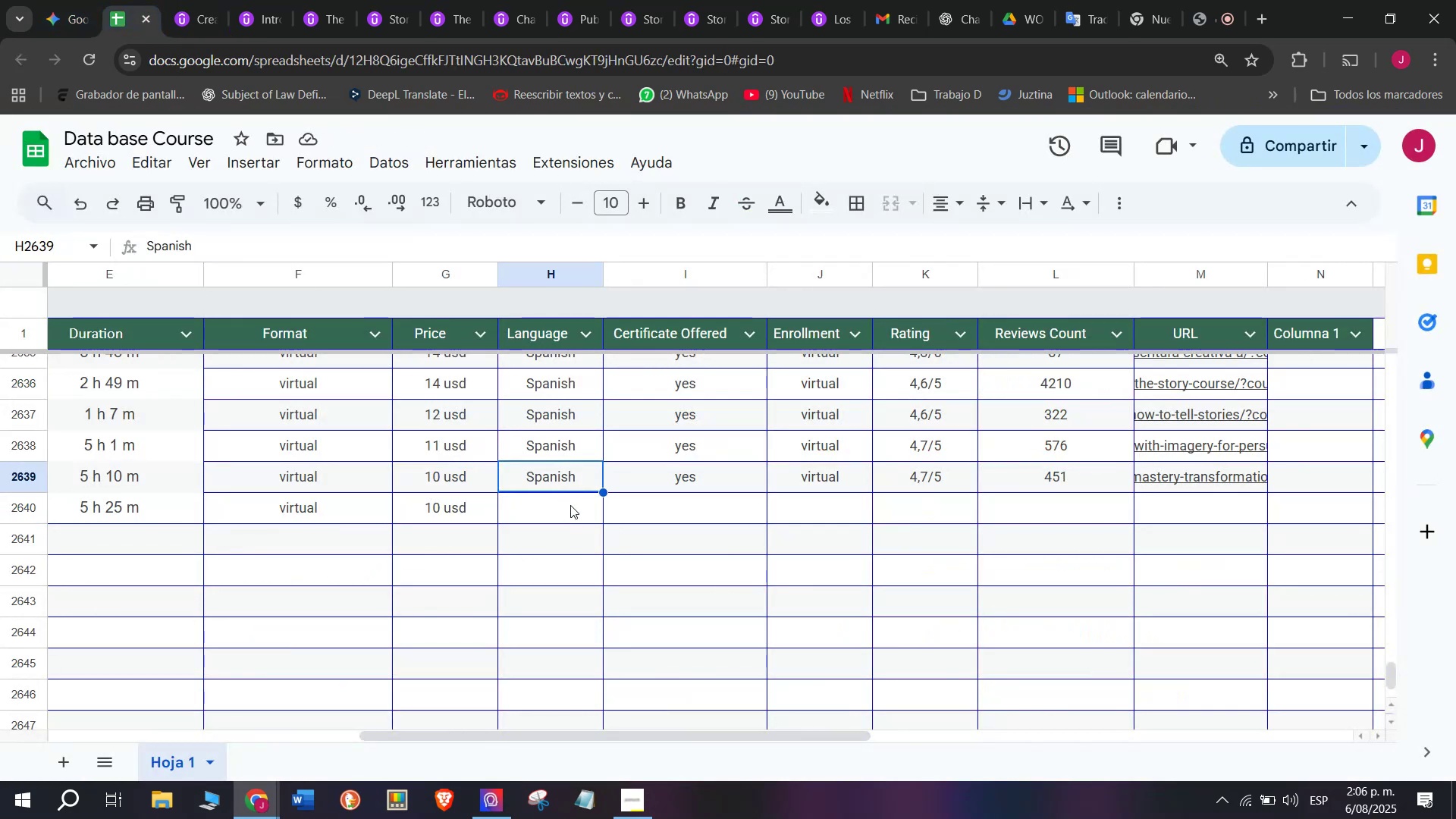 
key(Control+ControlLeft)
 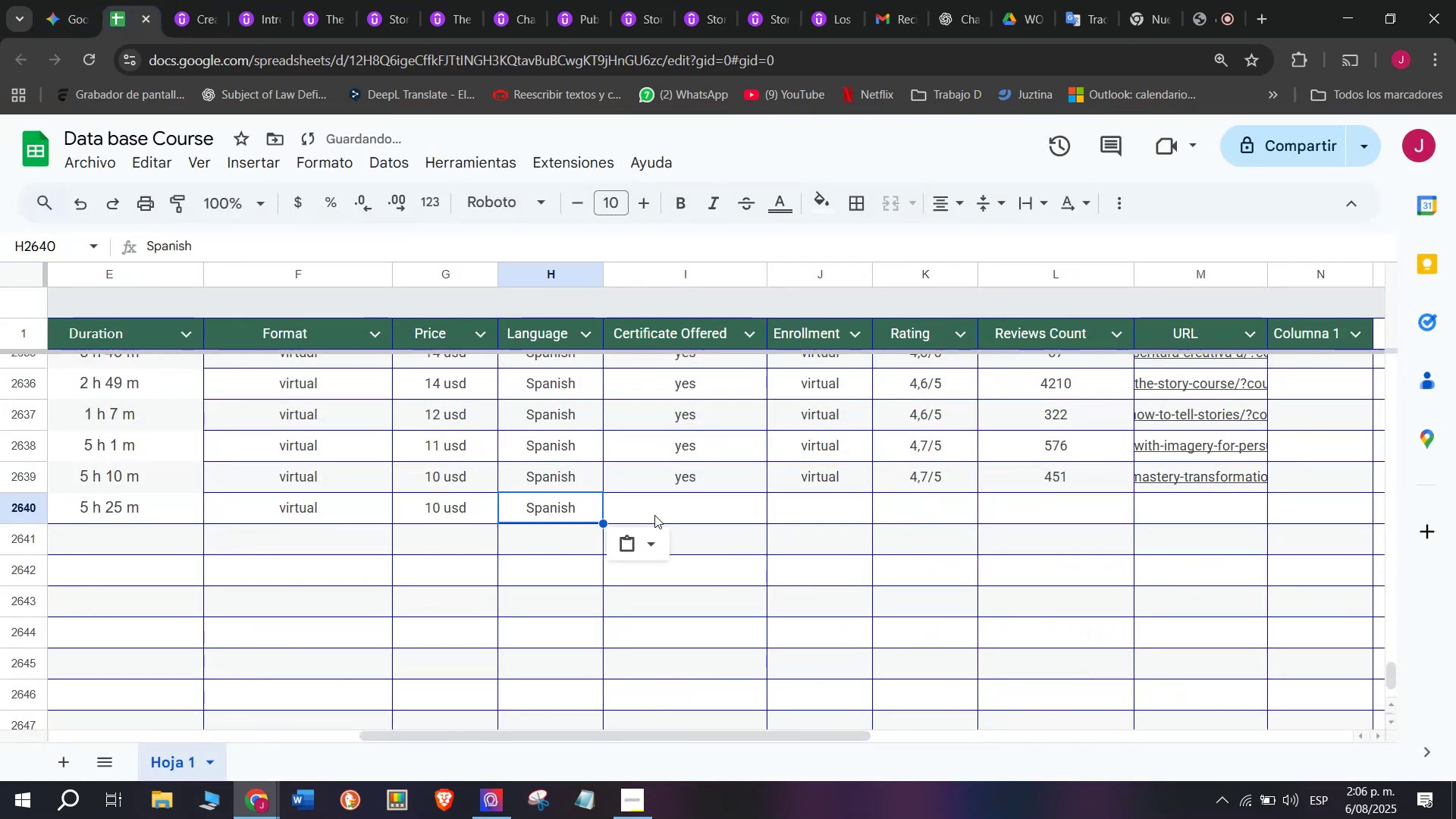 
key(Control+C)
 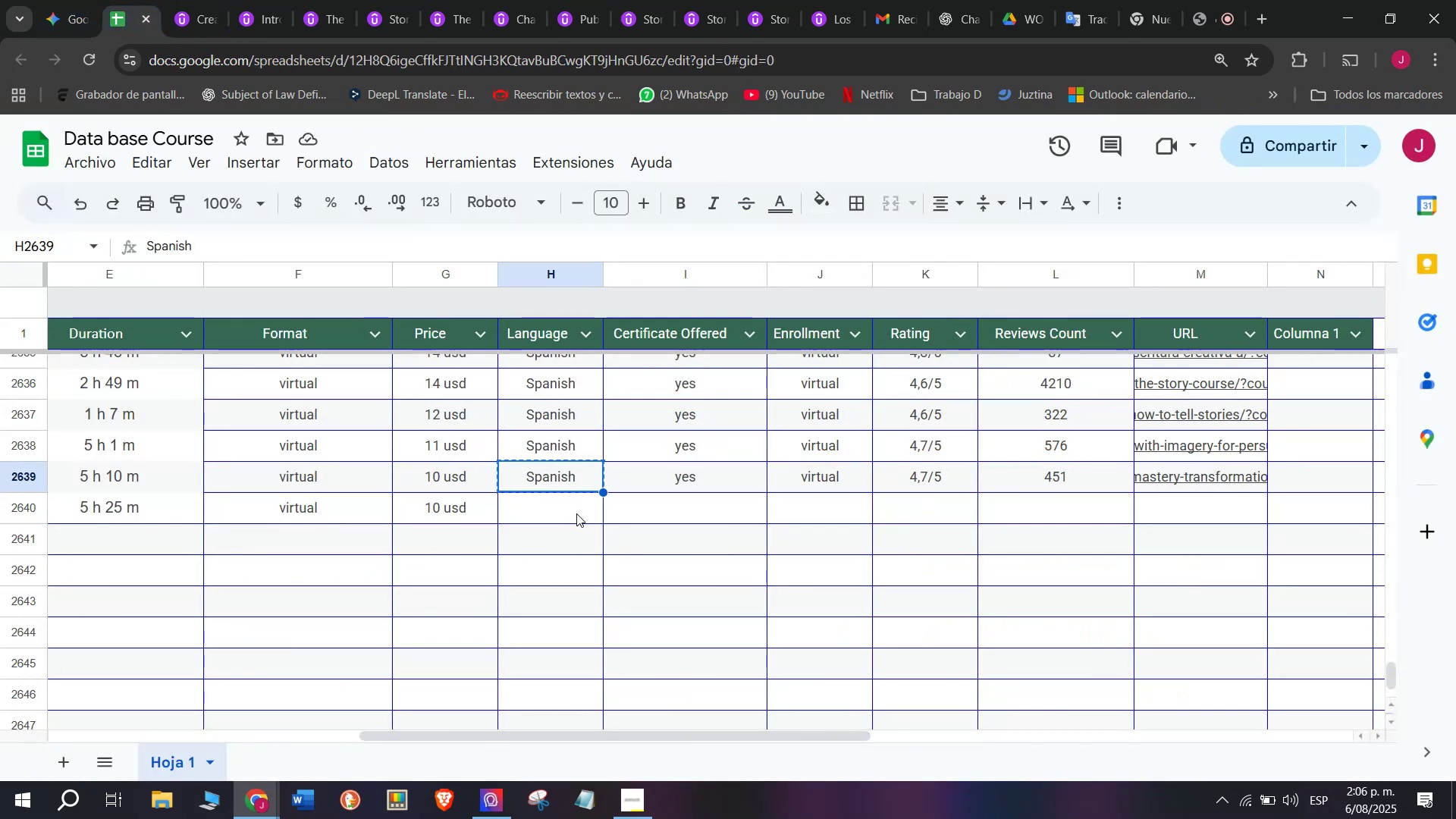 
double_click([576, 513])
 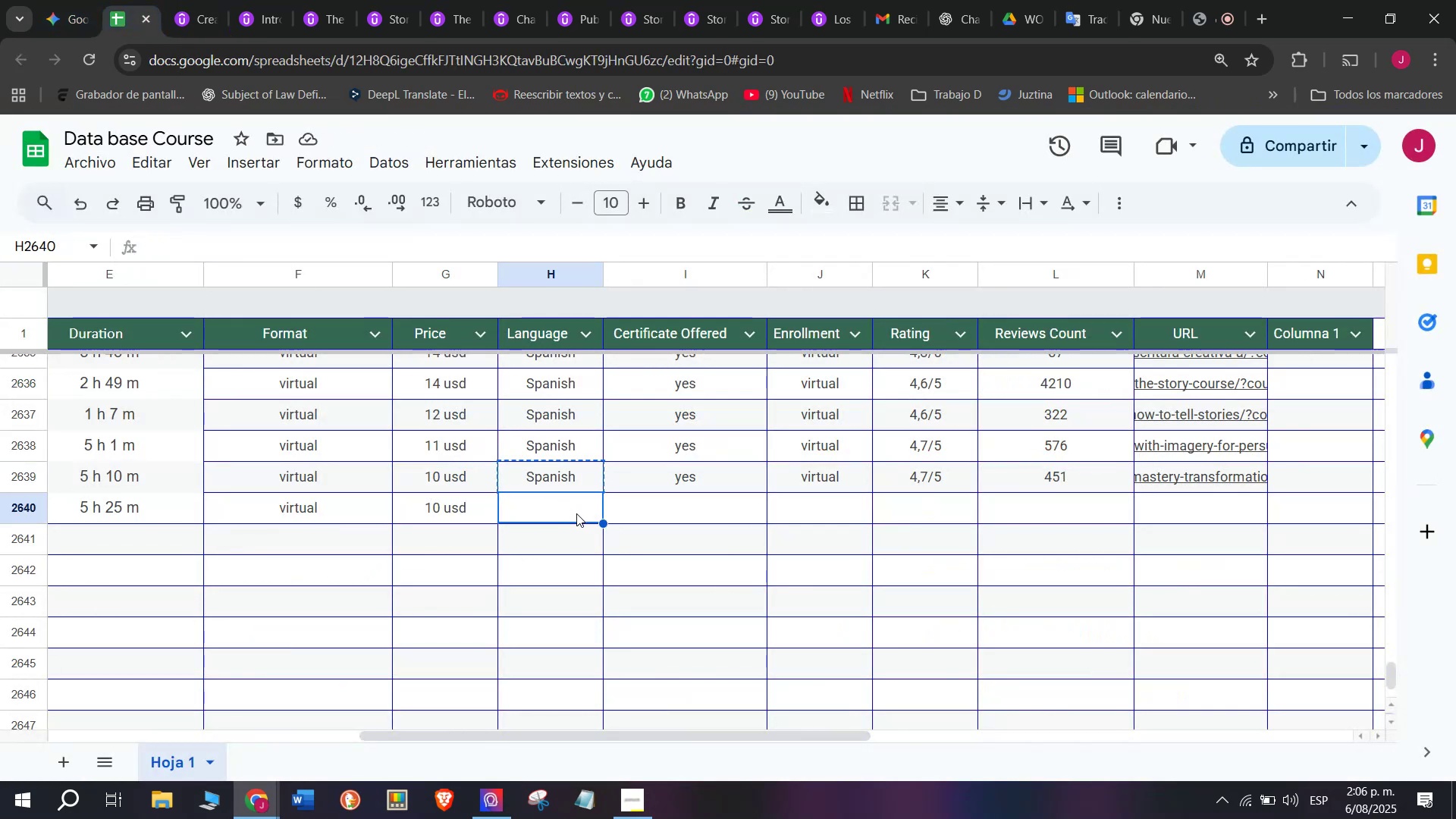 
key(Control+ControlLeft)
 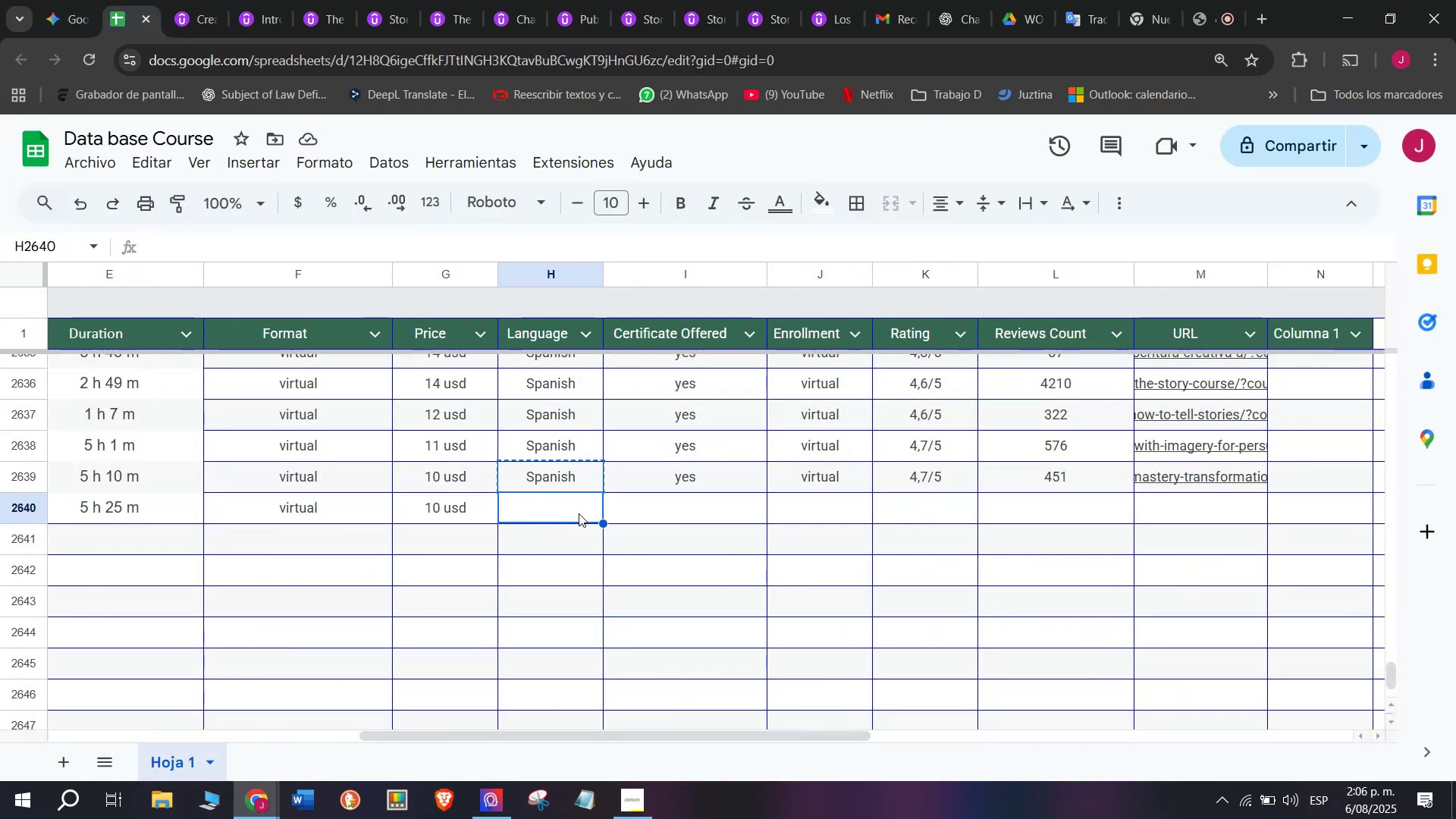 
key(Z)
 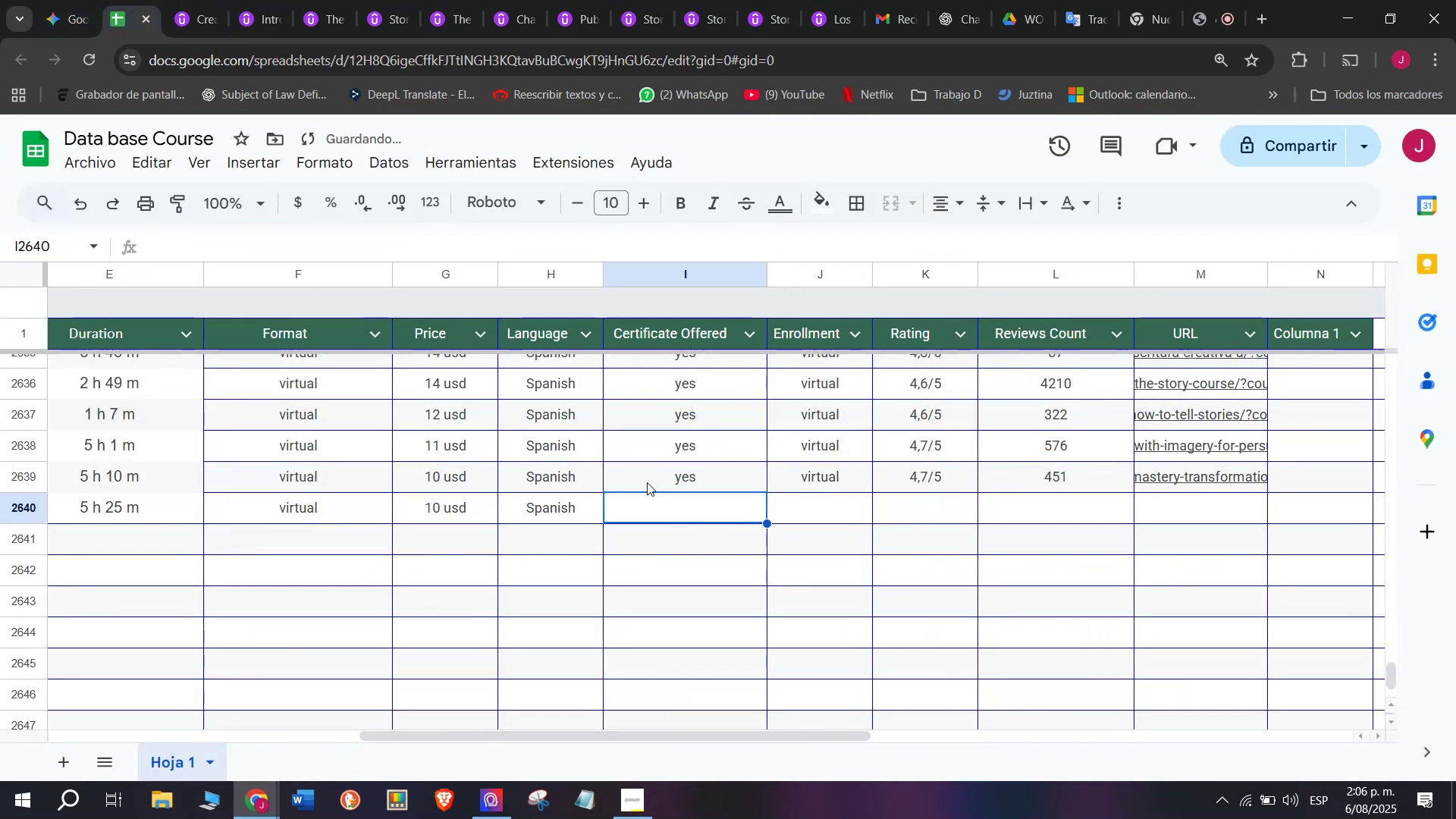 
key(Control+V)
 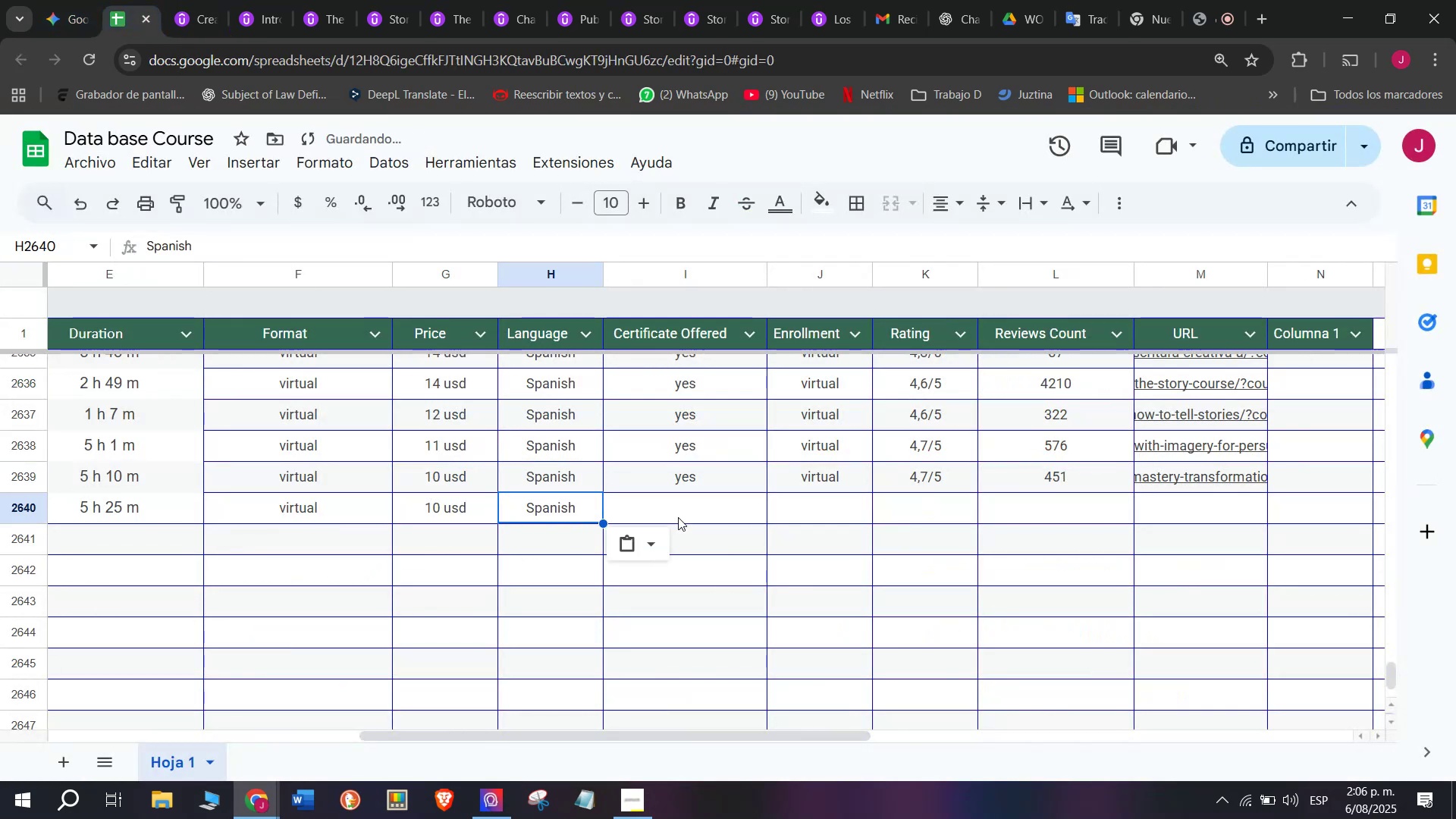 
triple_click([678, 517])
 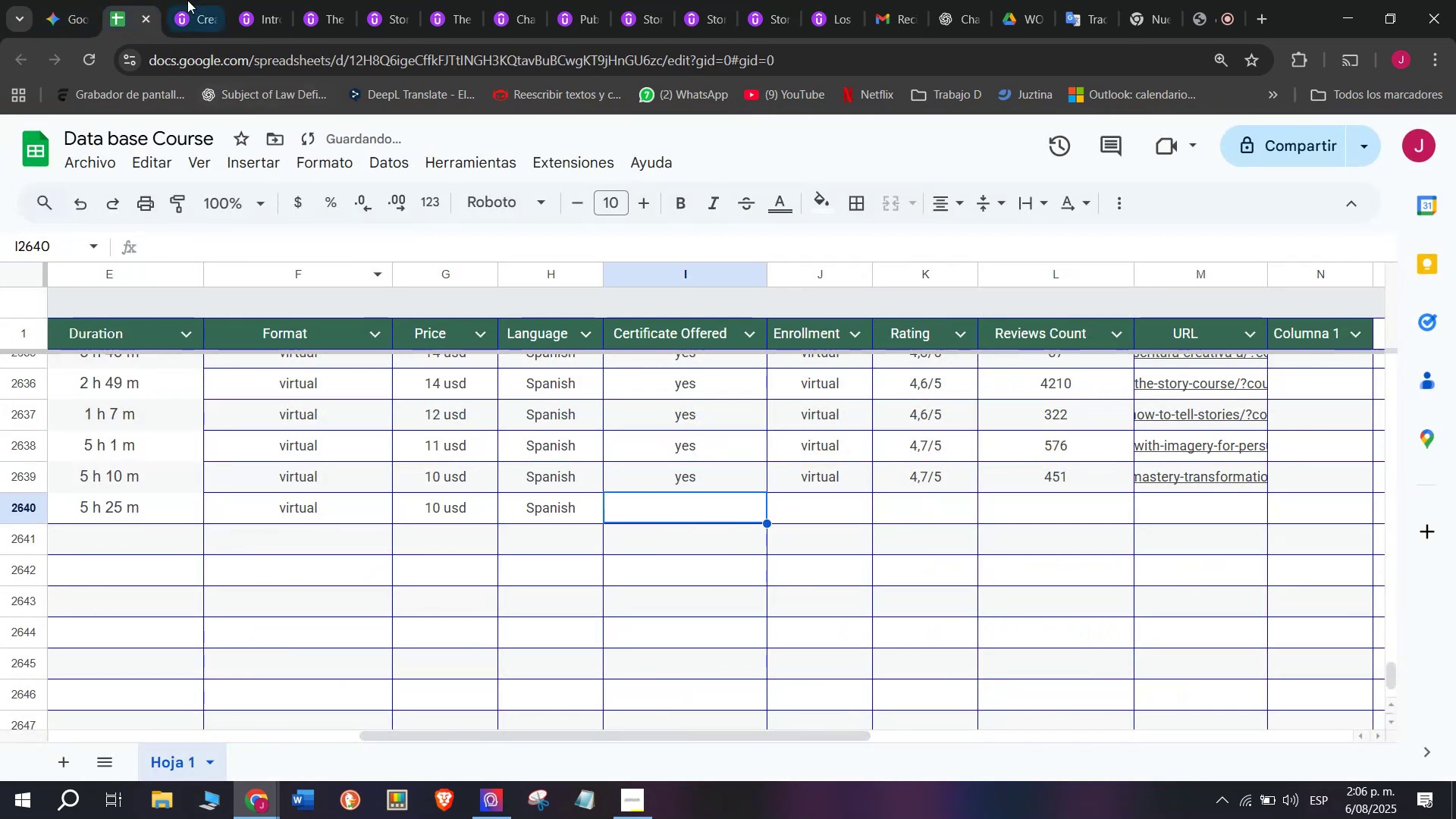 
left_click([186, 0])
 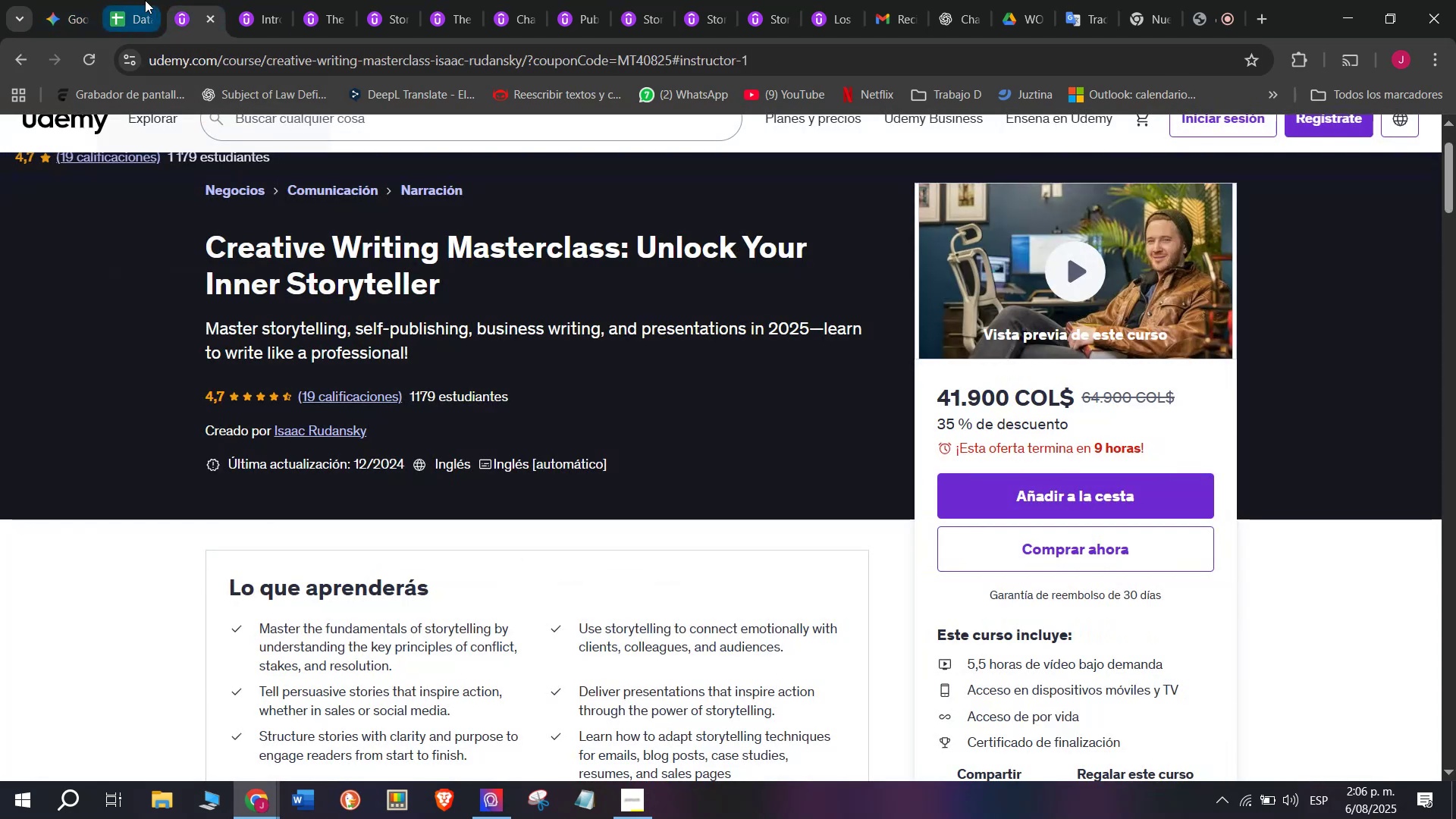 
left_click([121, 0])
 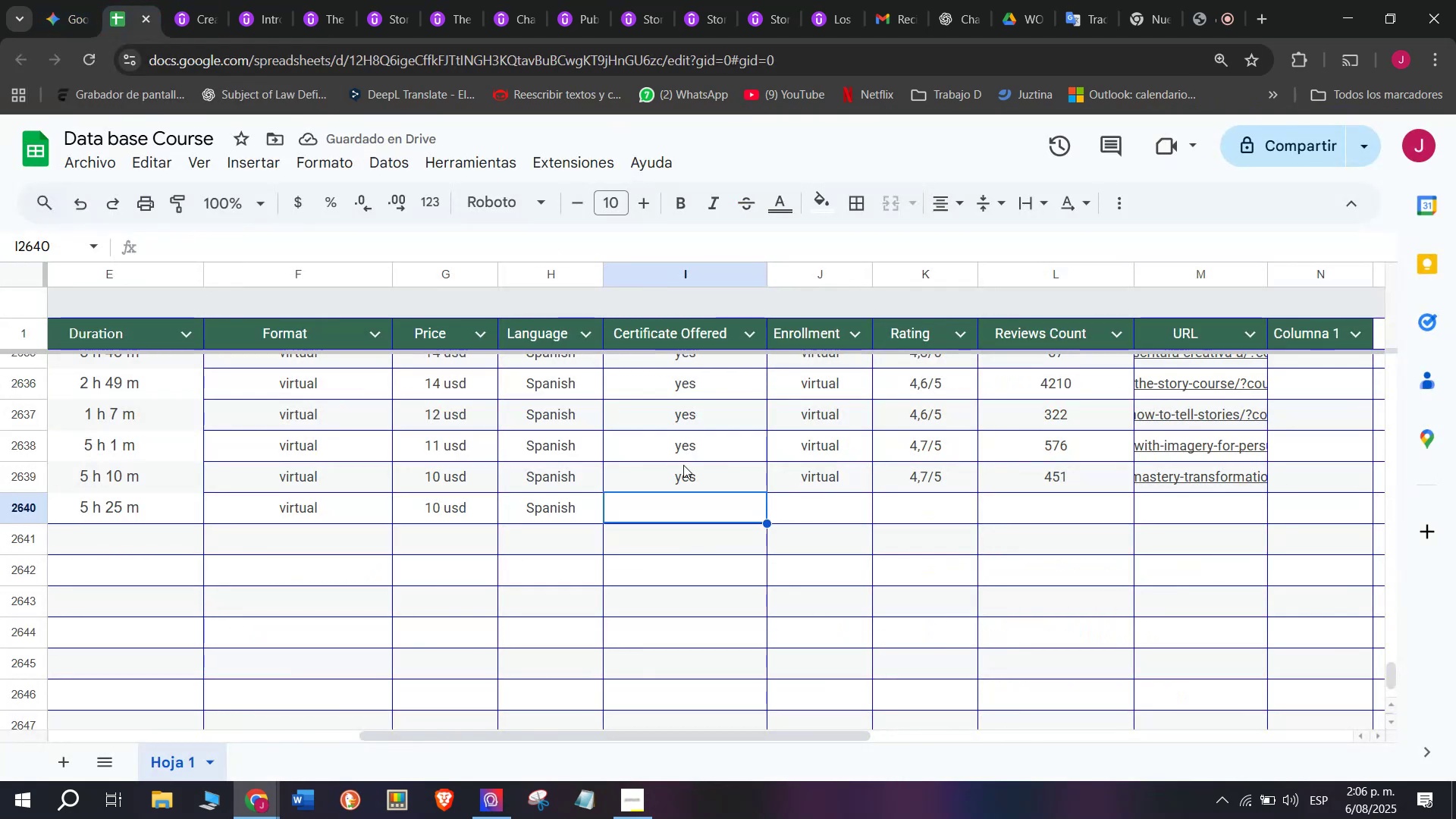 
left_click([681, 490])
 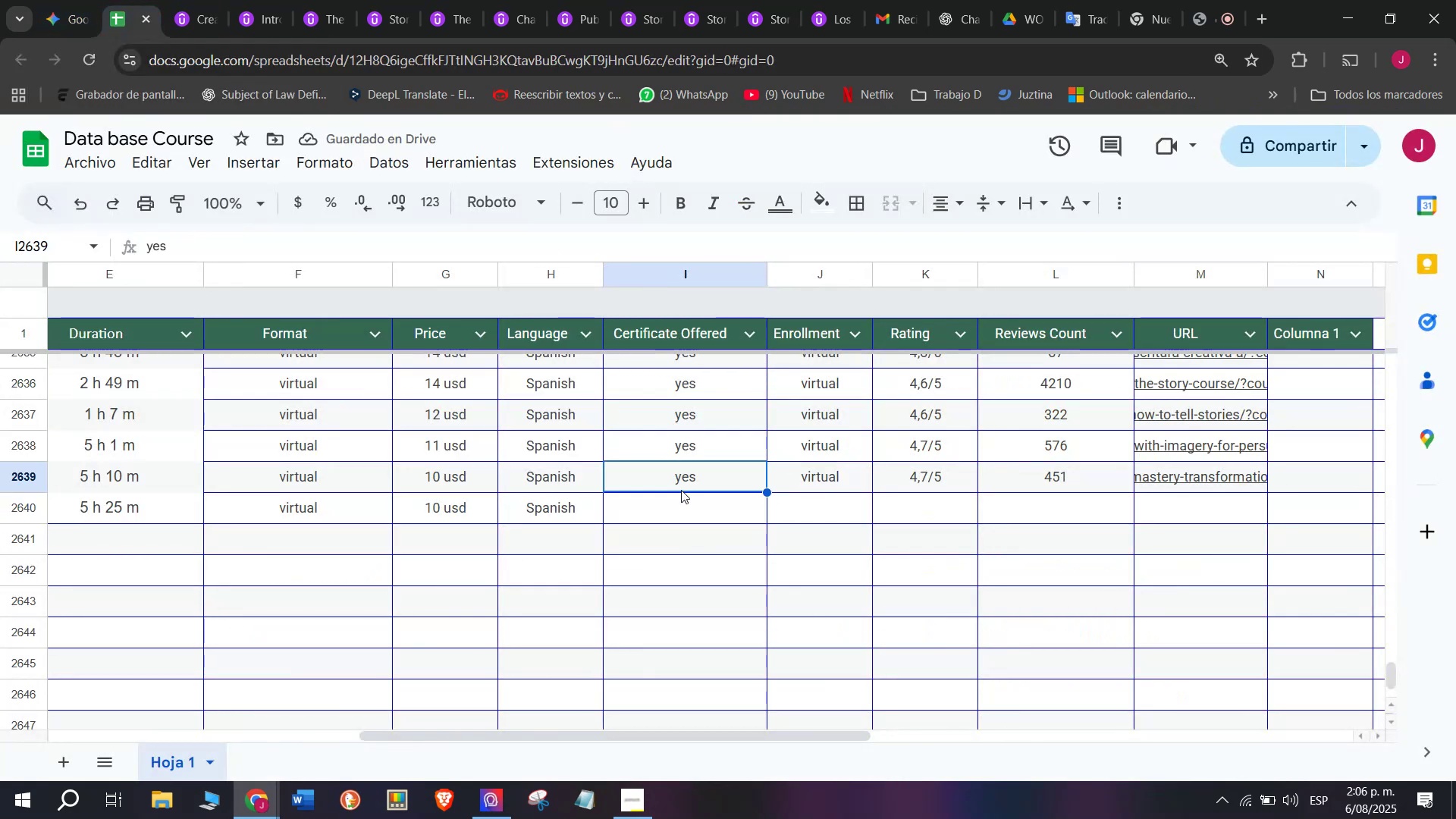 
key(Break)
 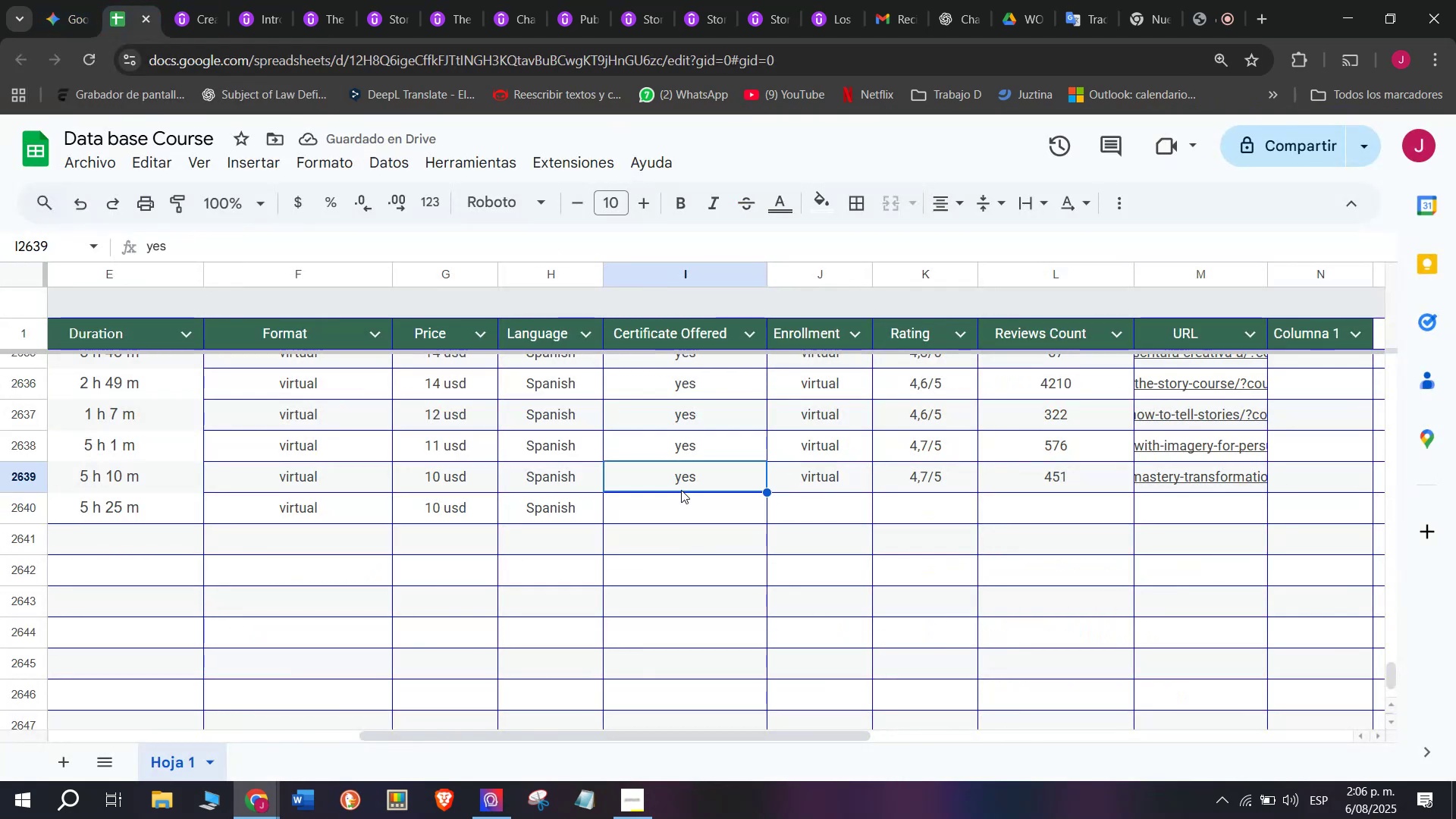 
key(Control+ControlLeft)
 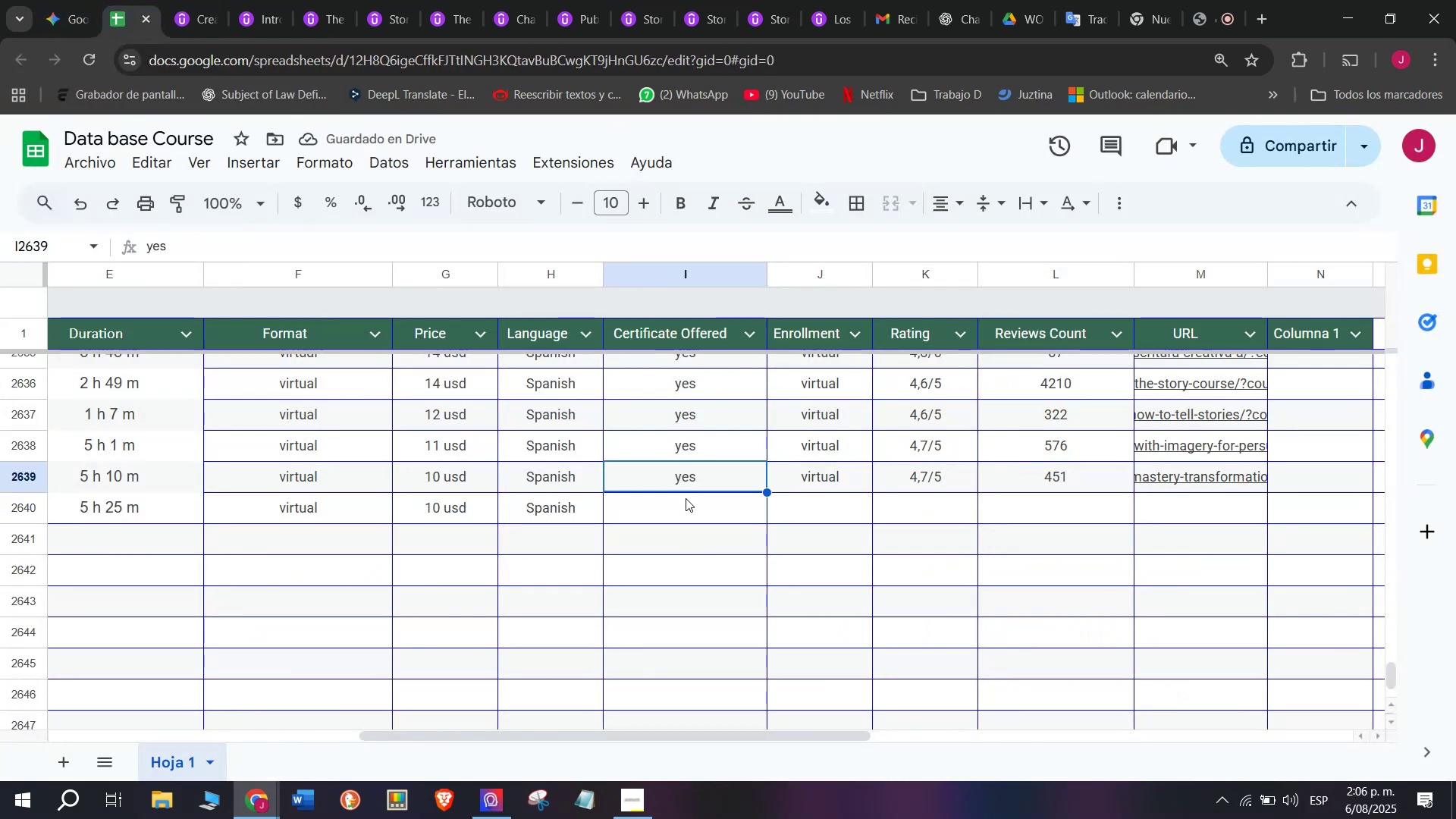 
key(Control+C)
 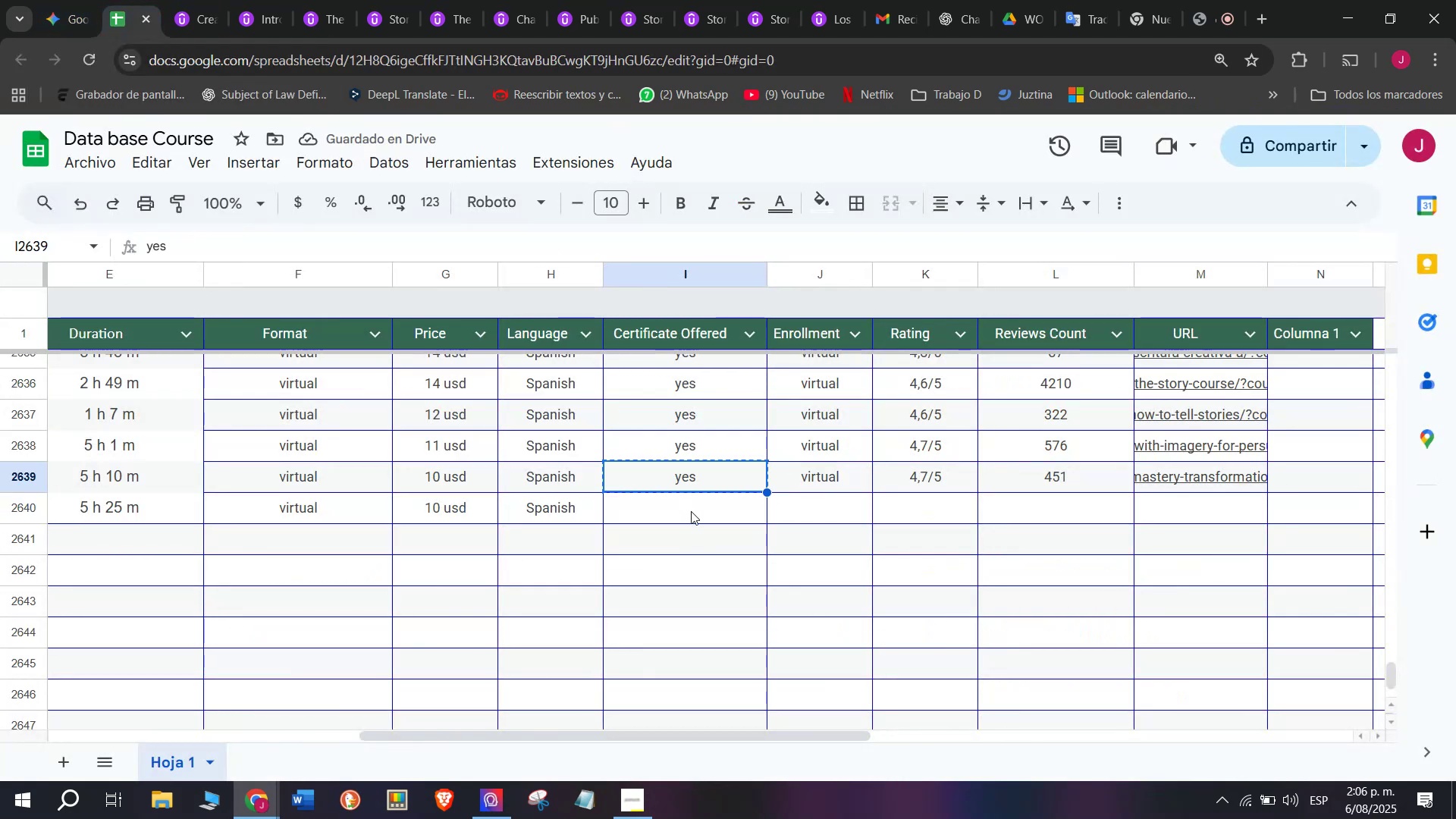 
double_click([691, 511])
 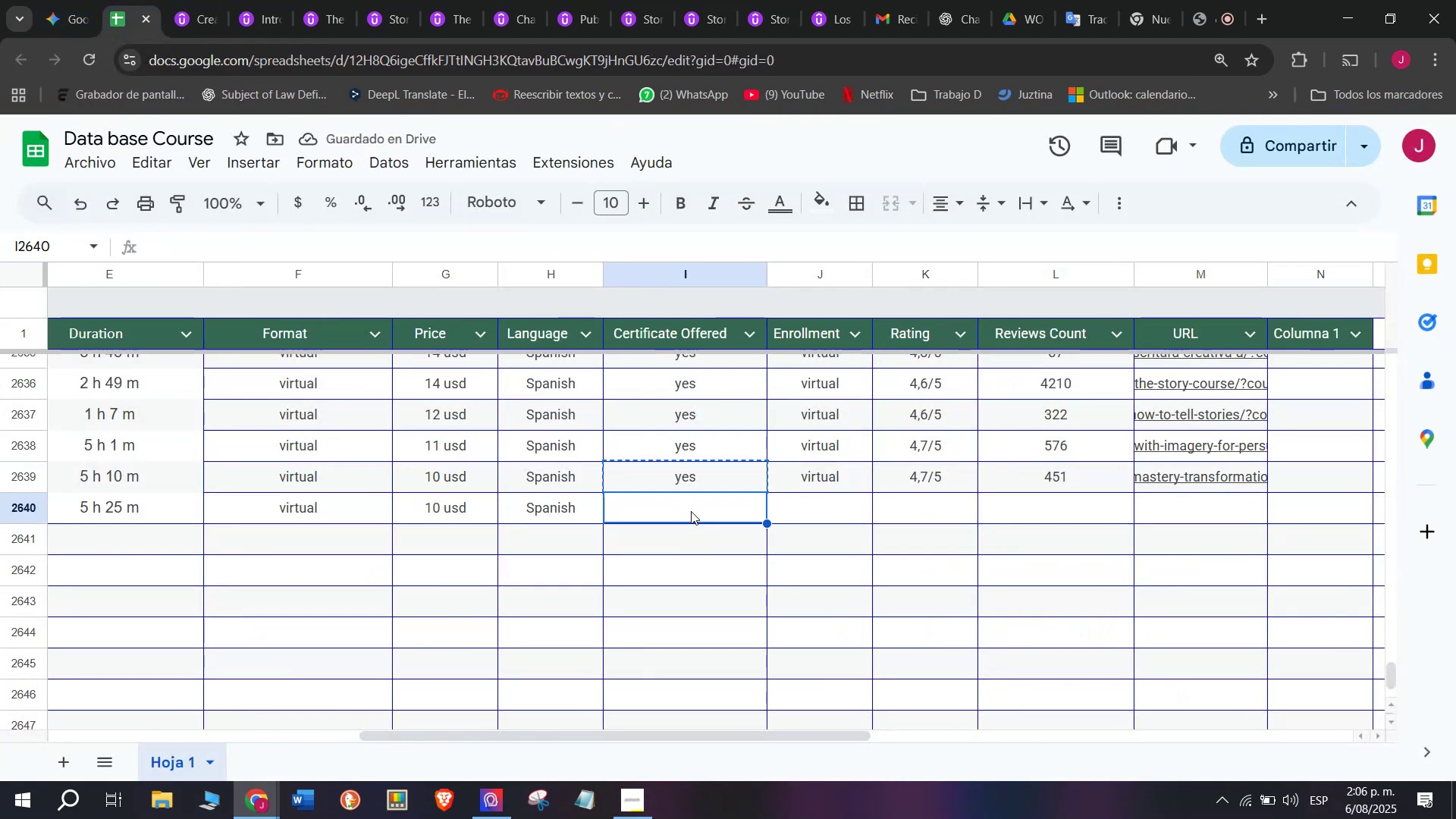 
key(Control+ControlLeft)
 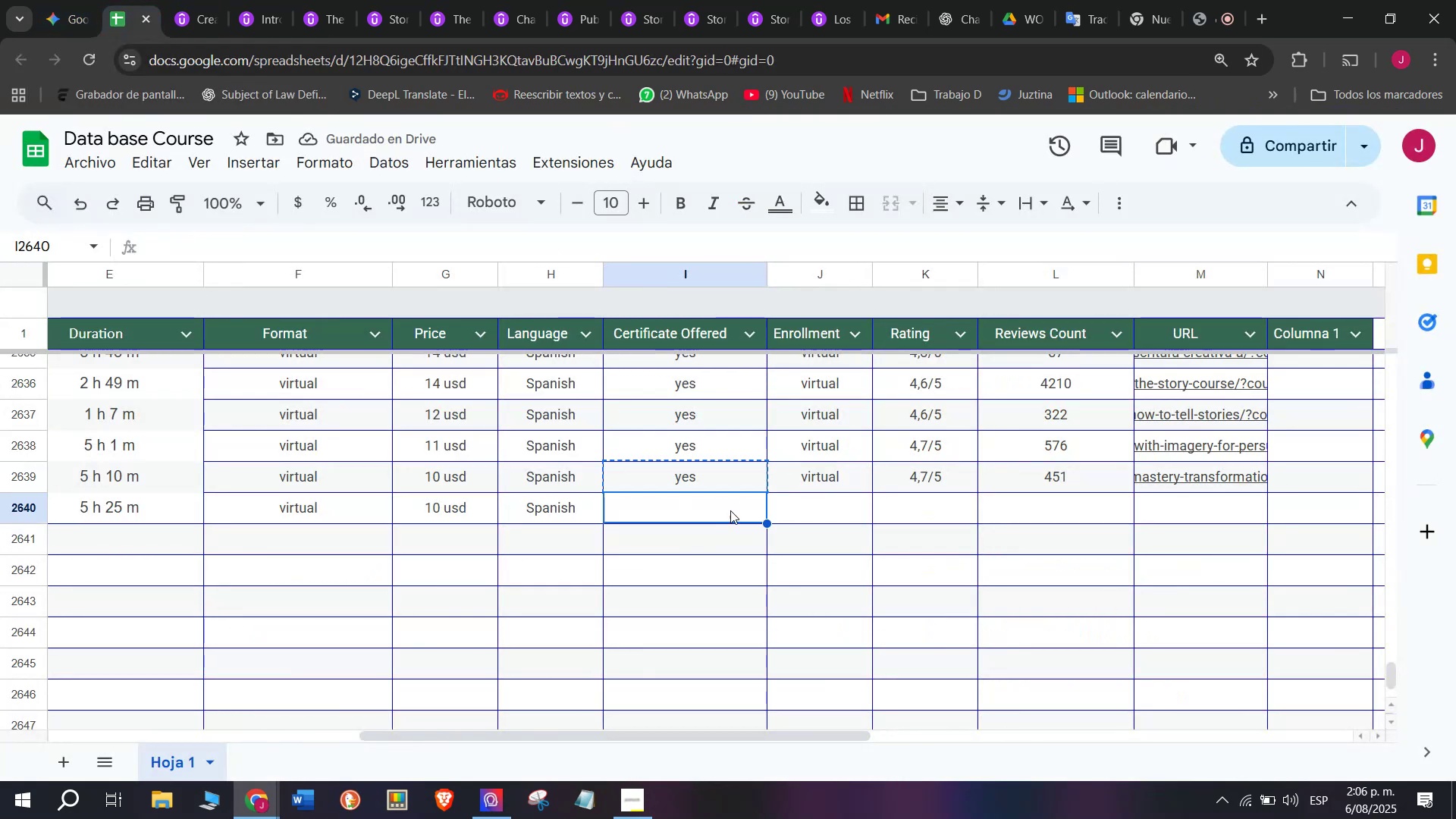 
key(Z)
 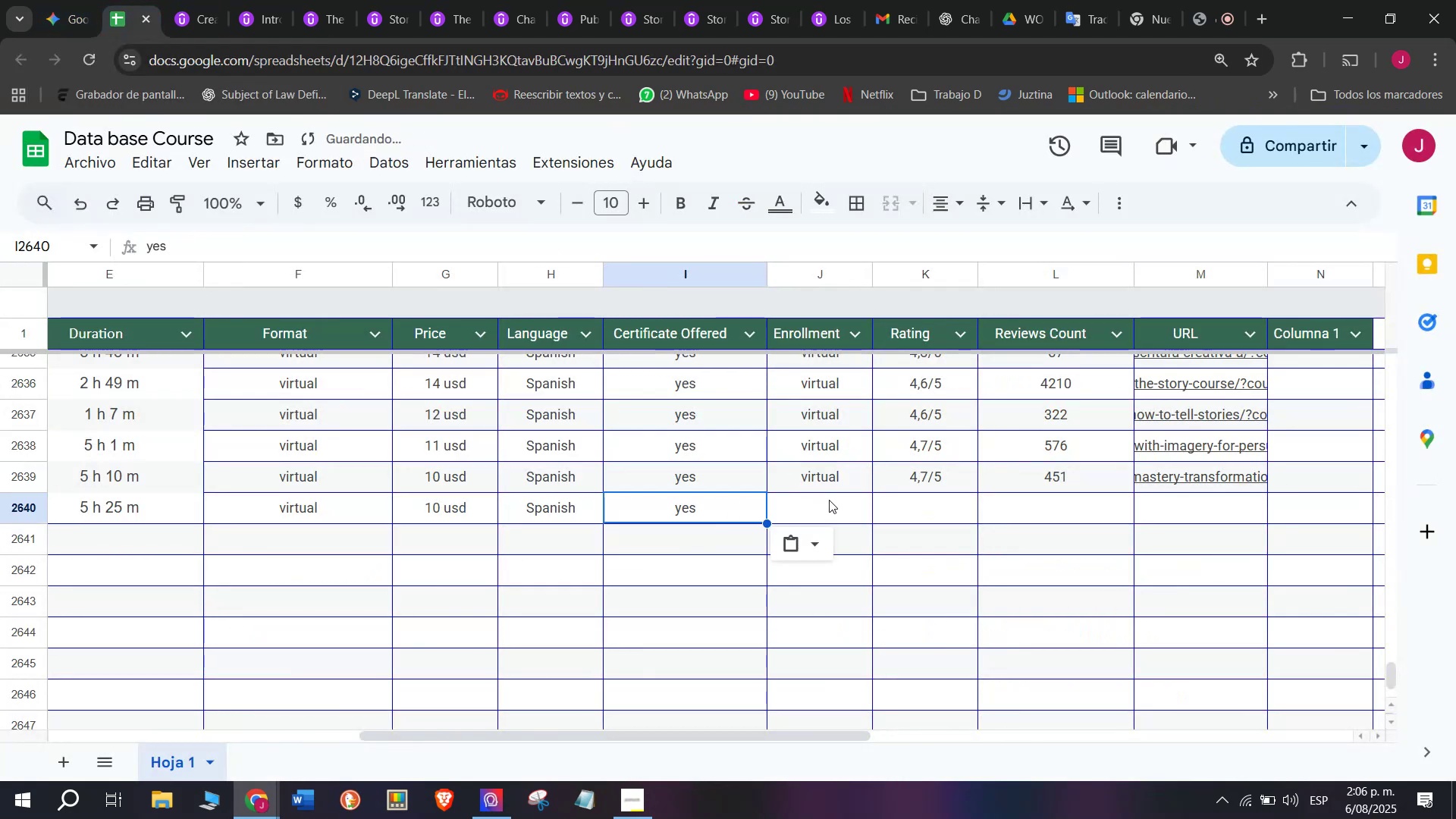 
key(Control+V)
 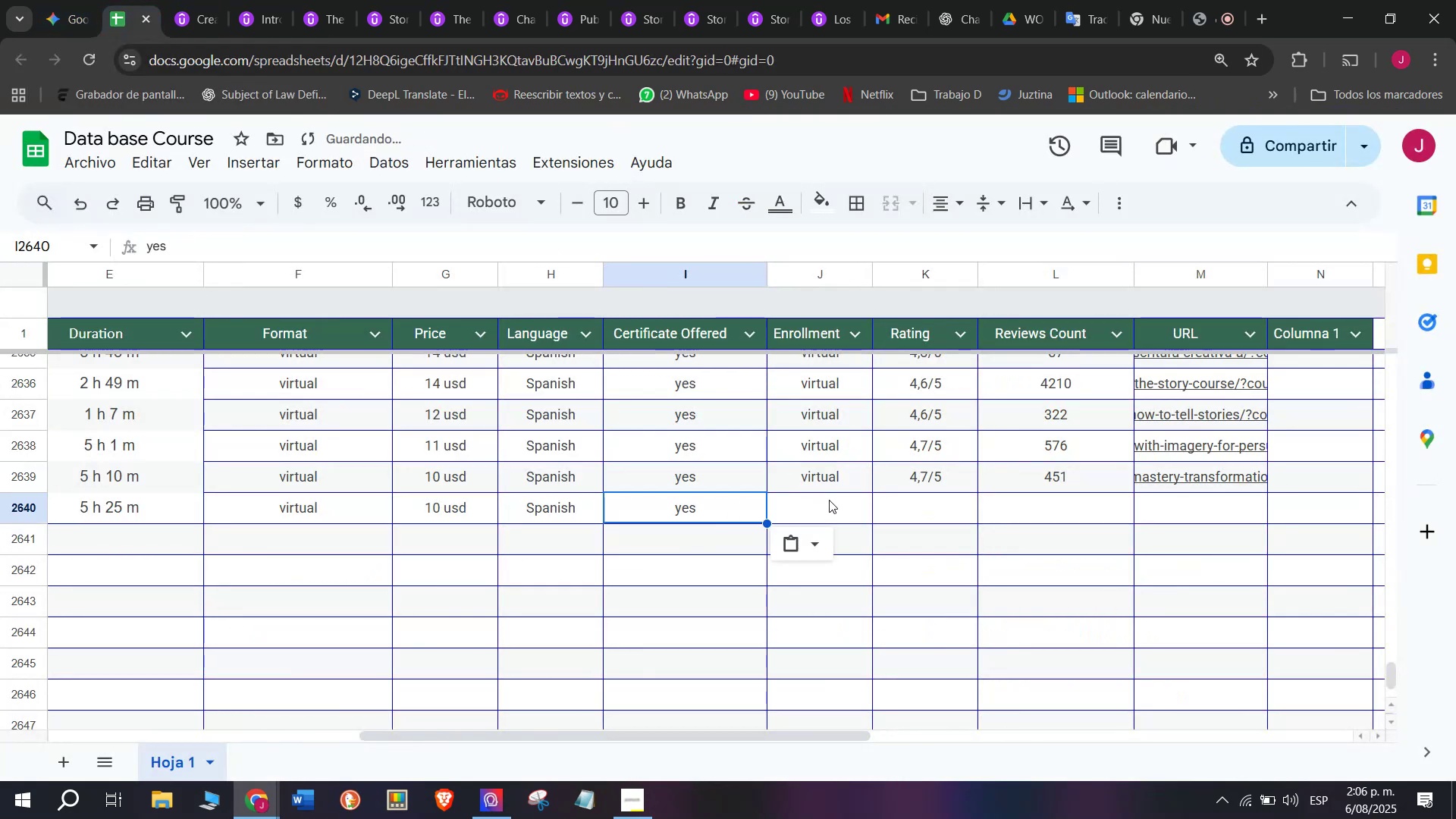 
left_click([829, 499])
 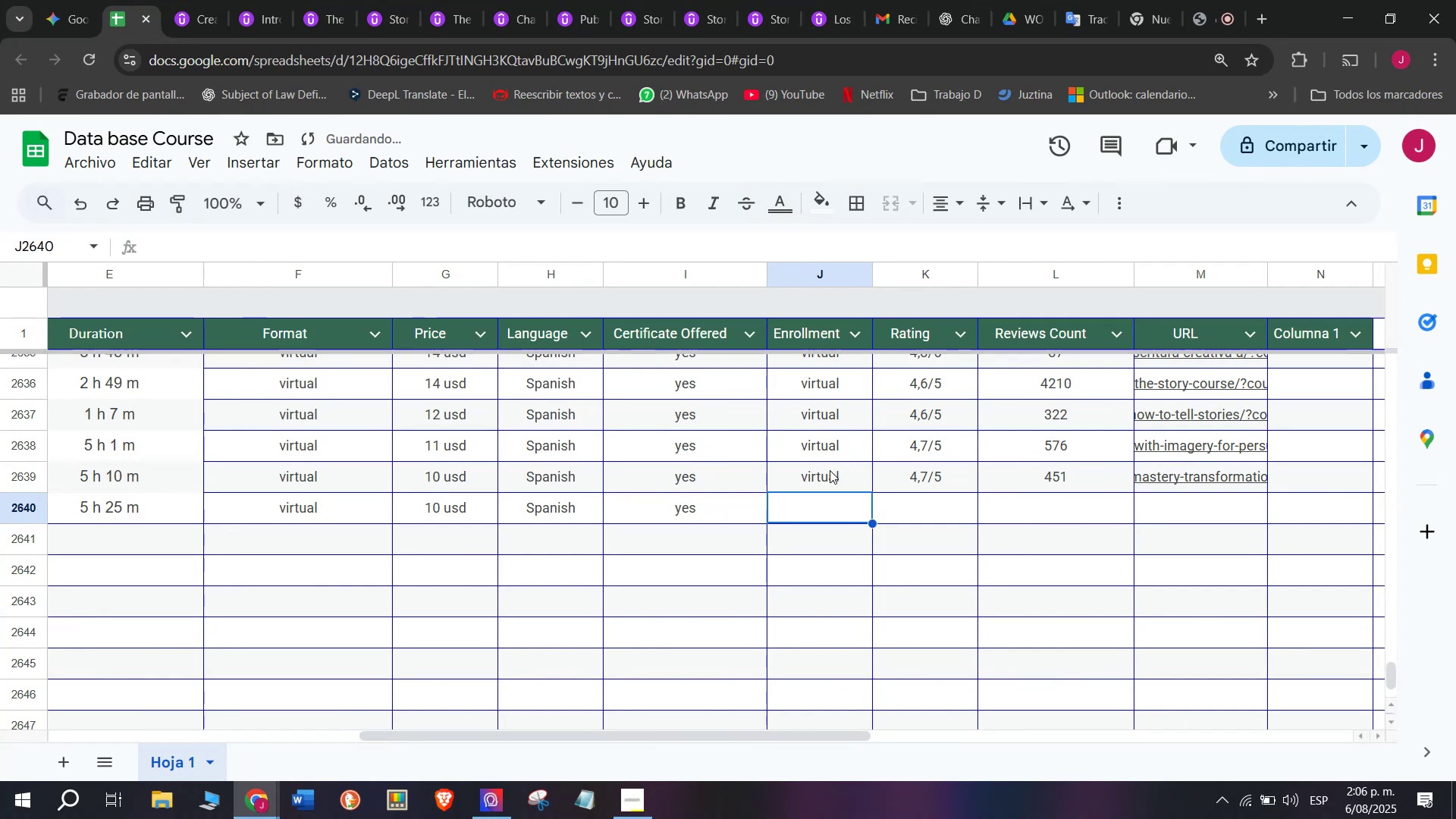 
key(Break)
 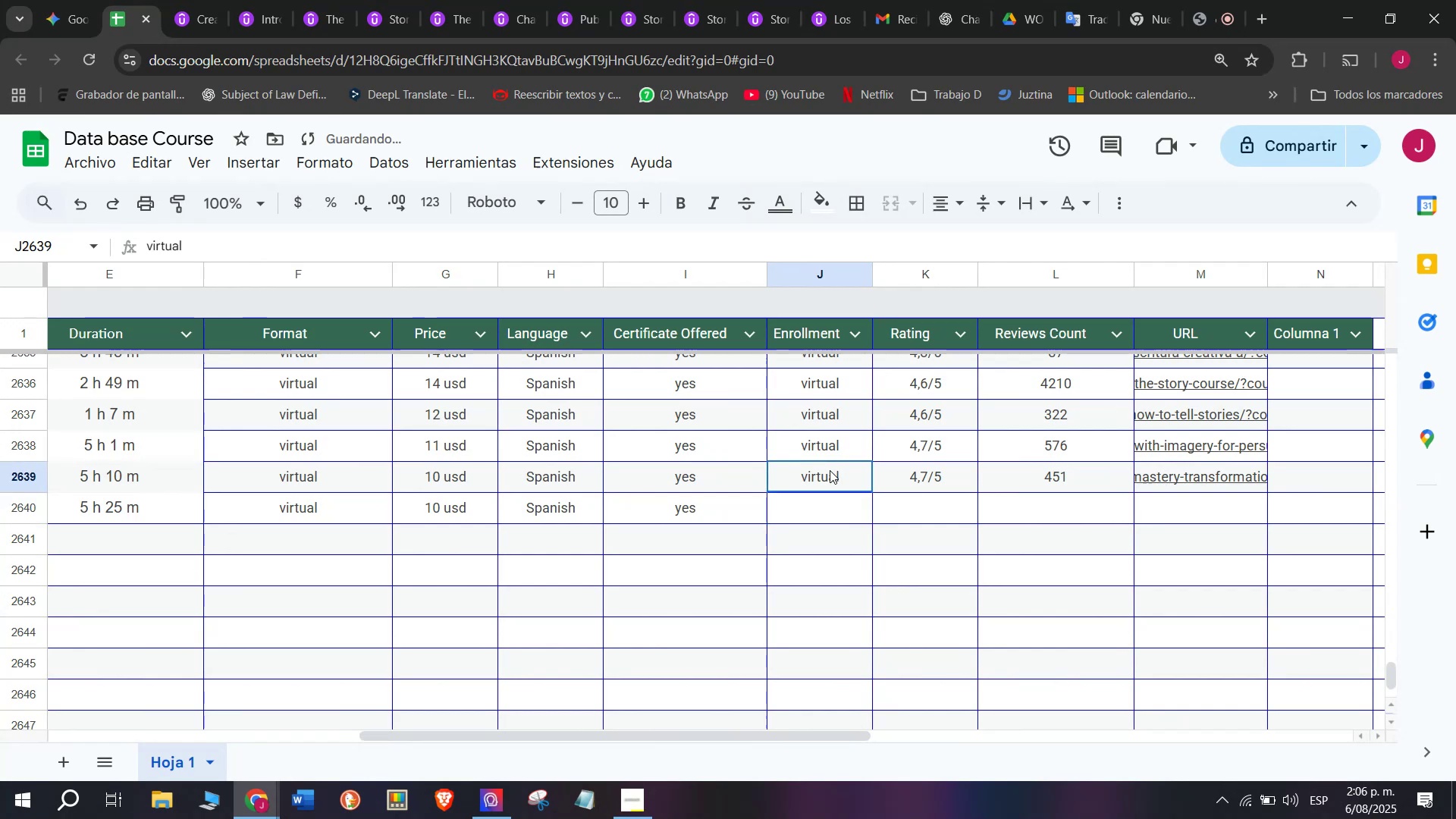 
key(Control+ControlLeft)
 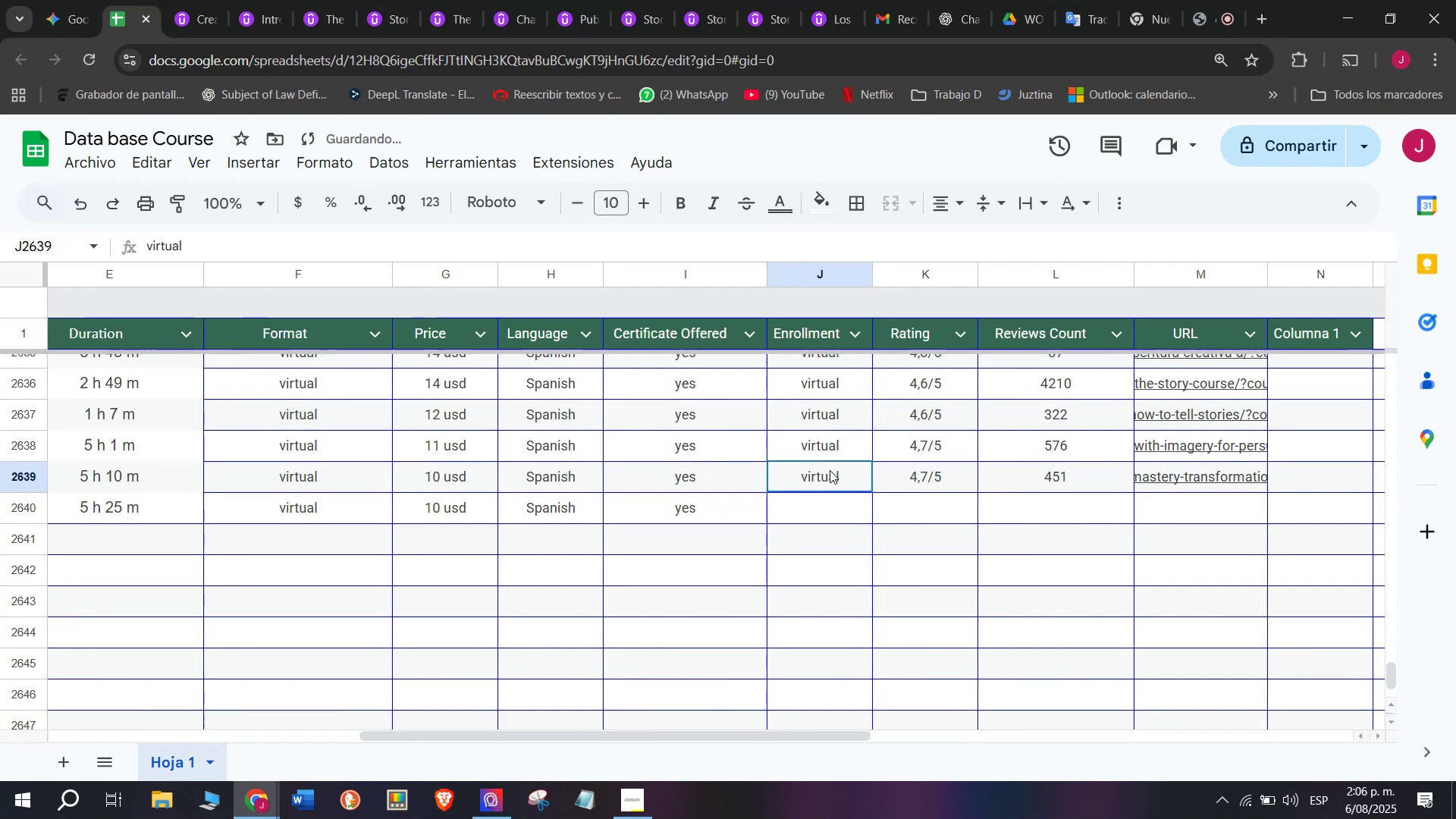 
key(Control+C)
 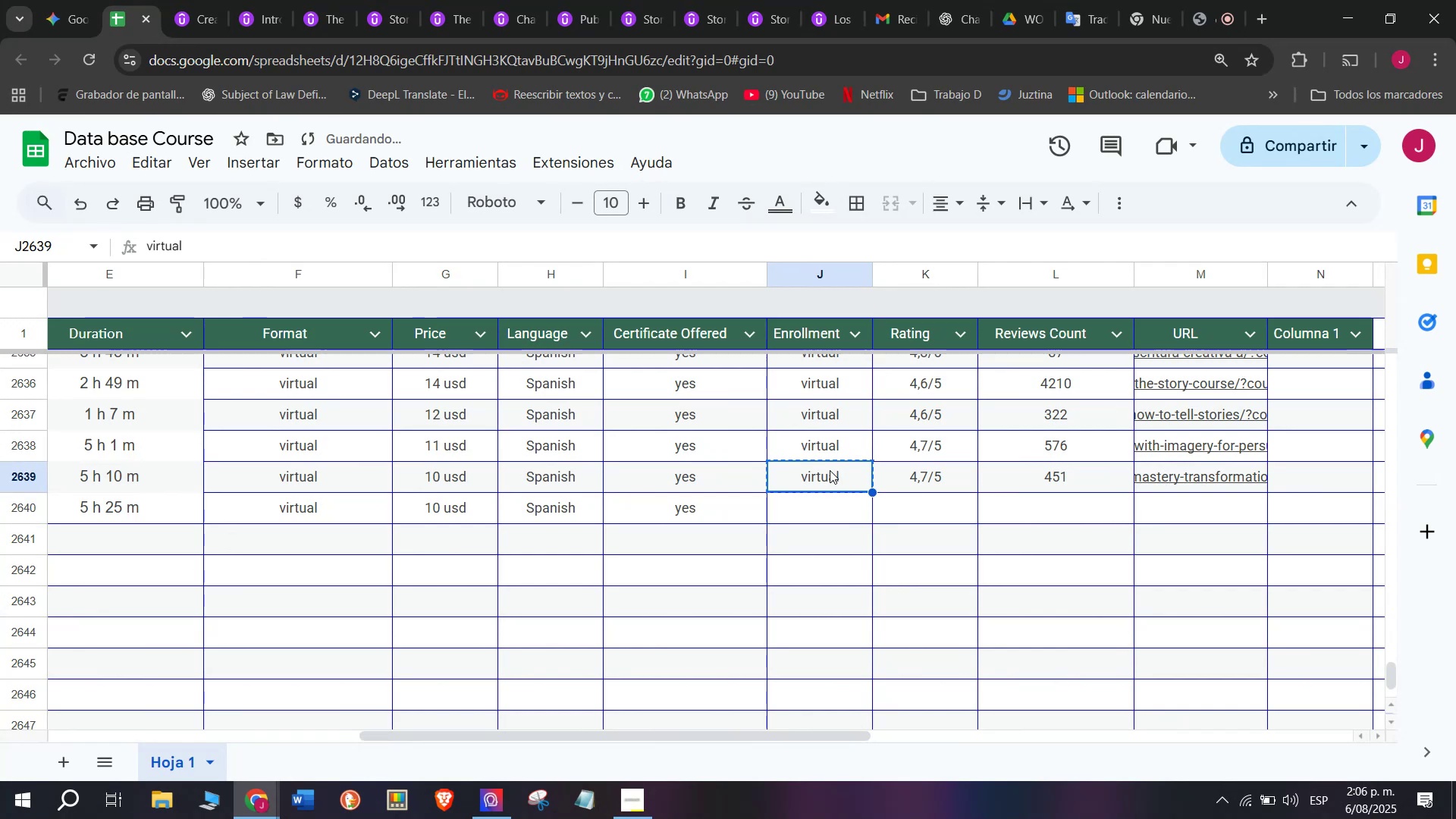 
double_click([830, 470])
 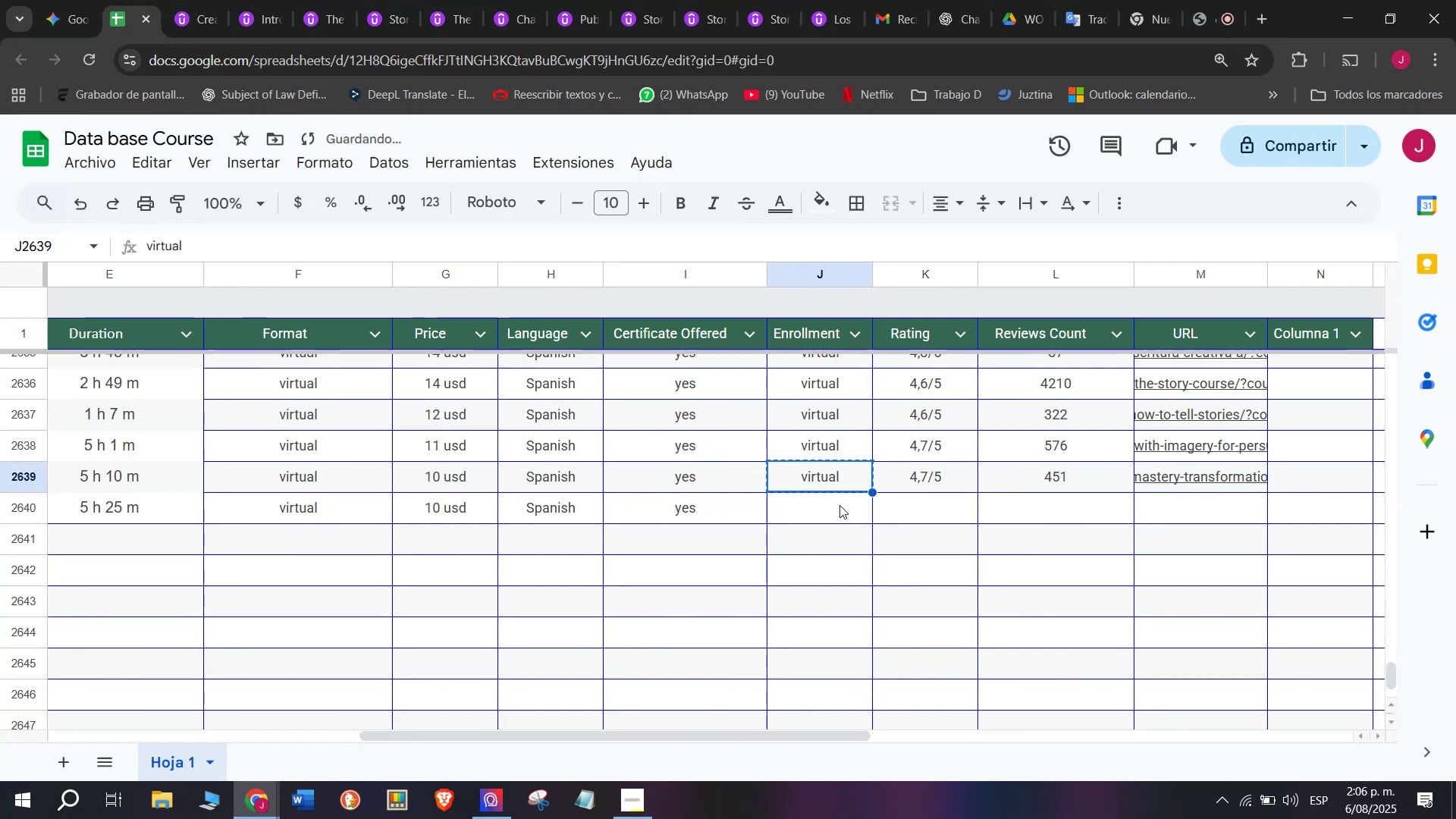 
key(Control+ControlLeft)
 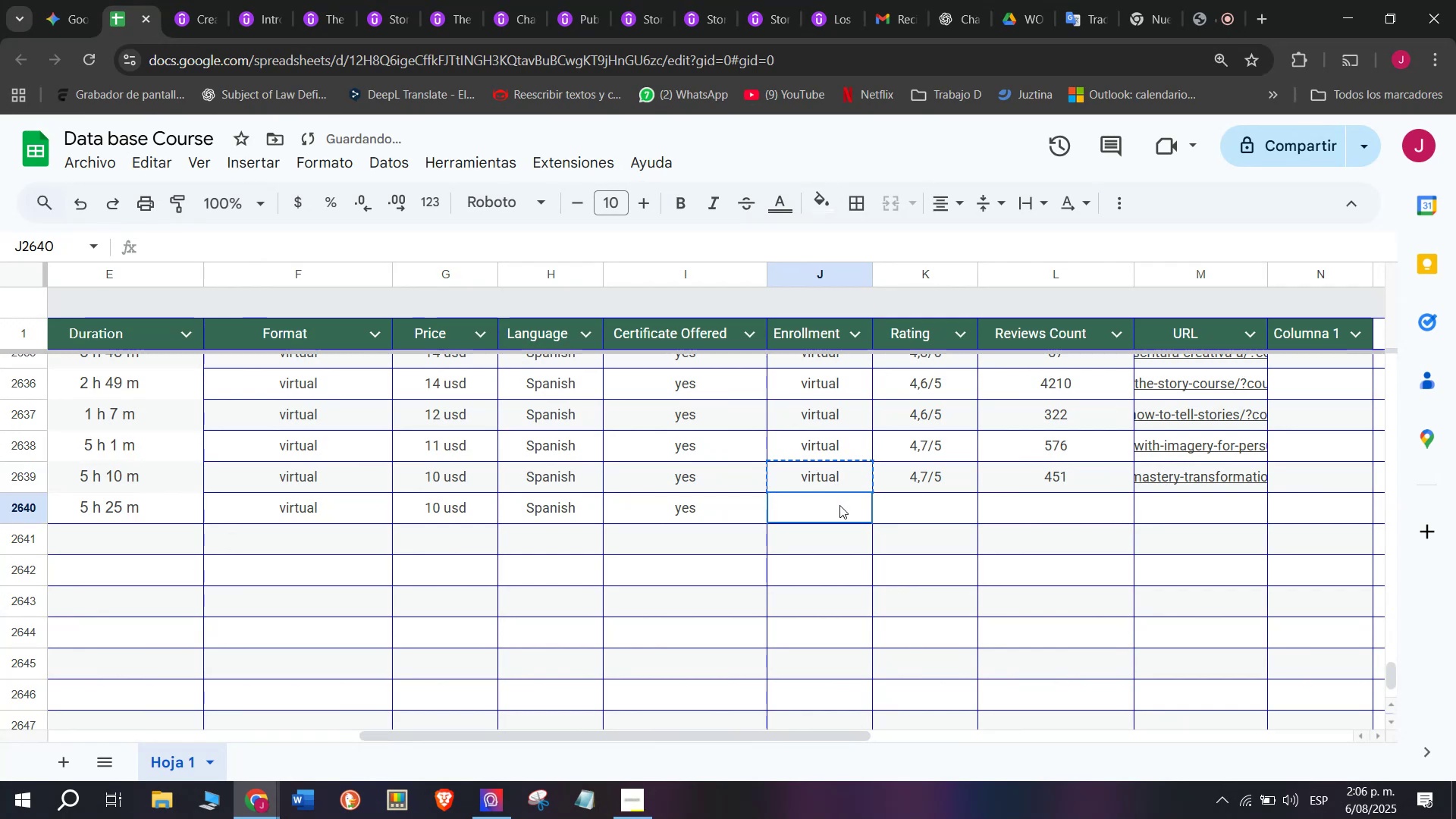 
key(Z)
 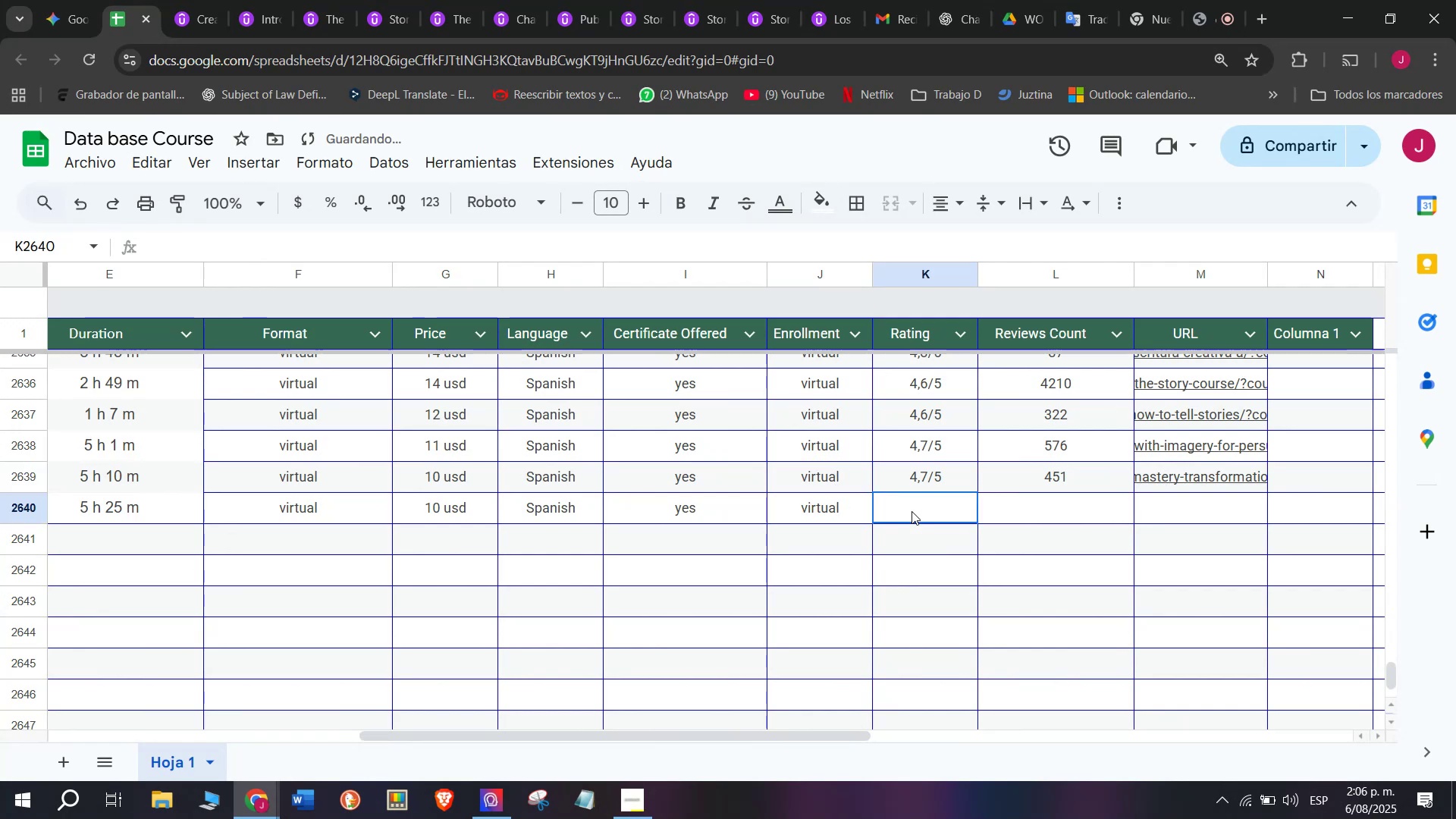 
key(Control+V)
 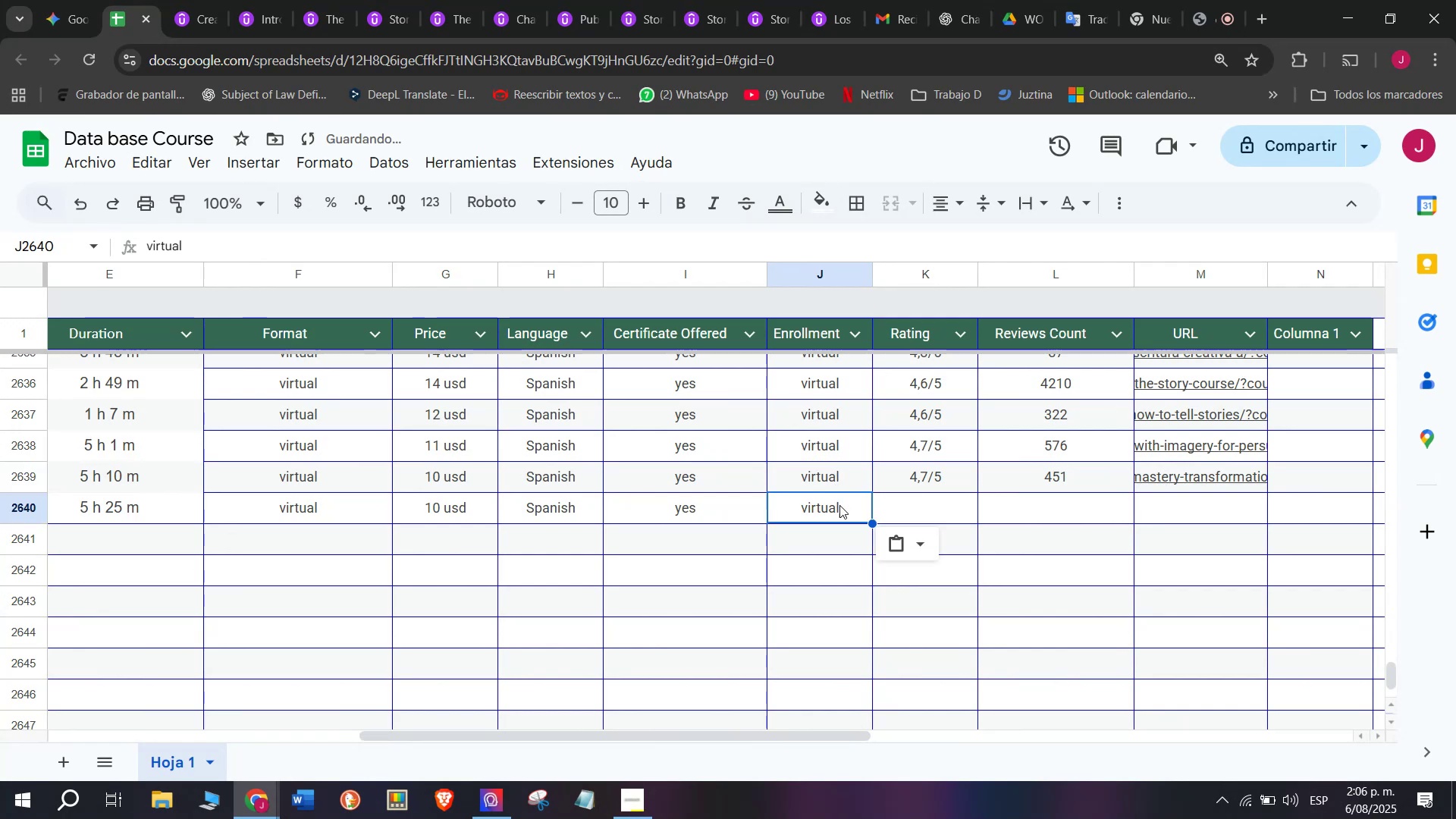 
triple_click([839, 505])
 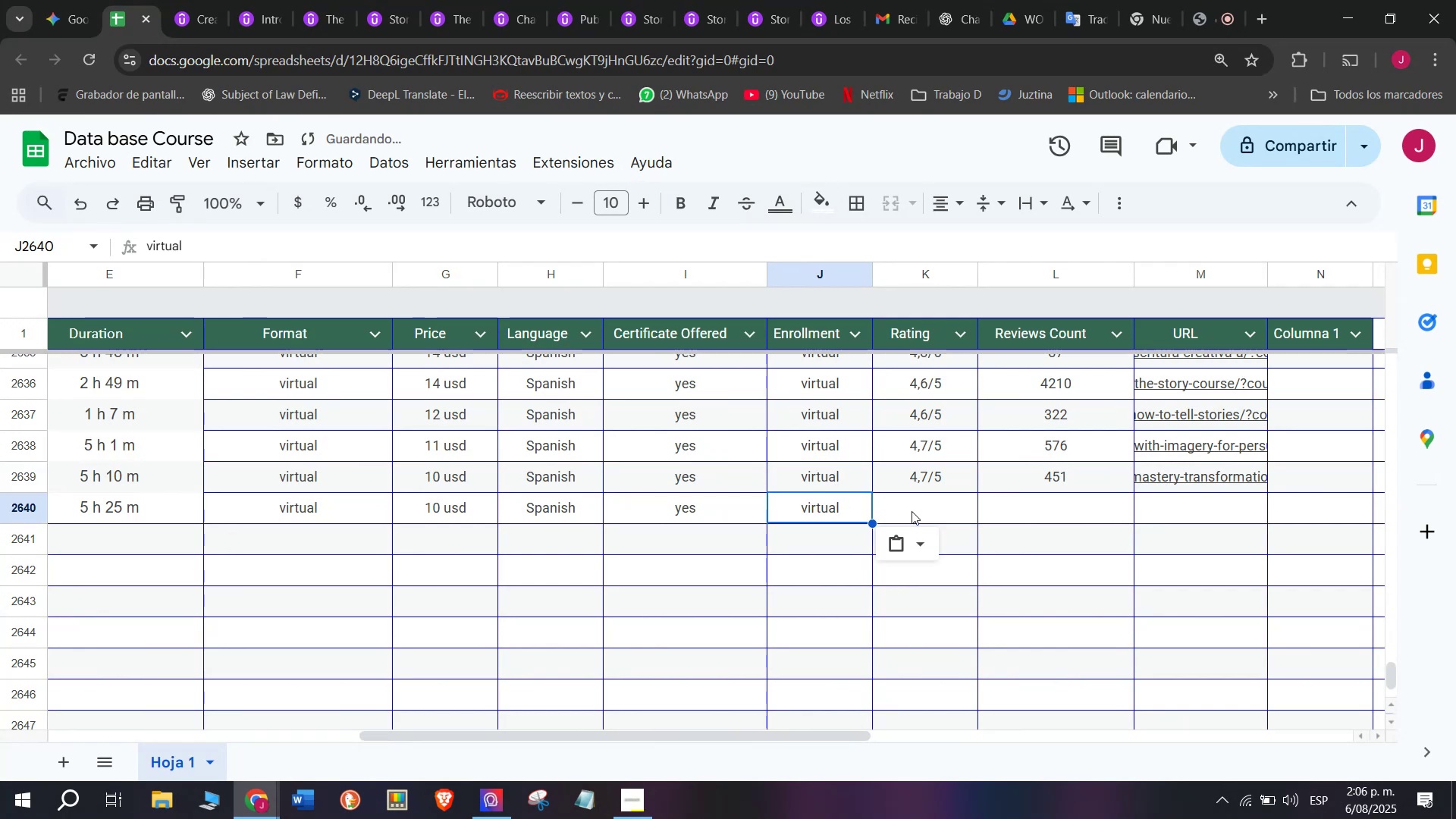 
triple_click([912, 511])
 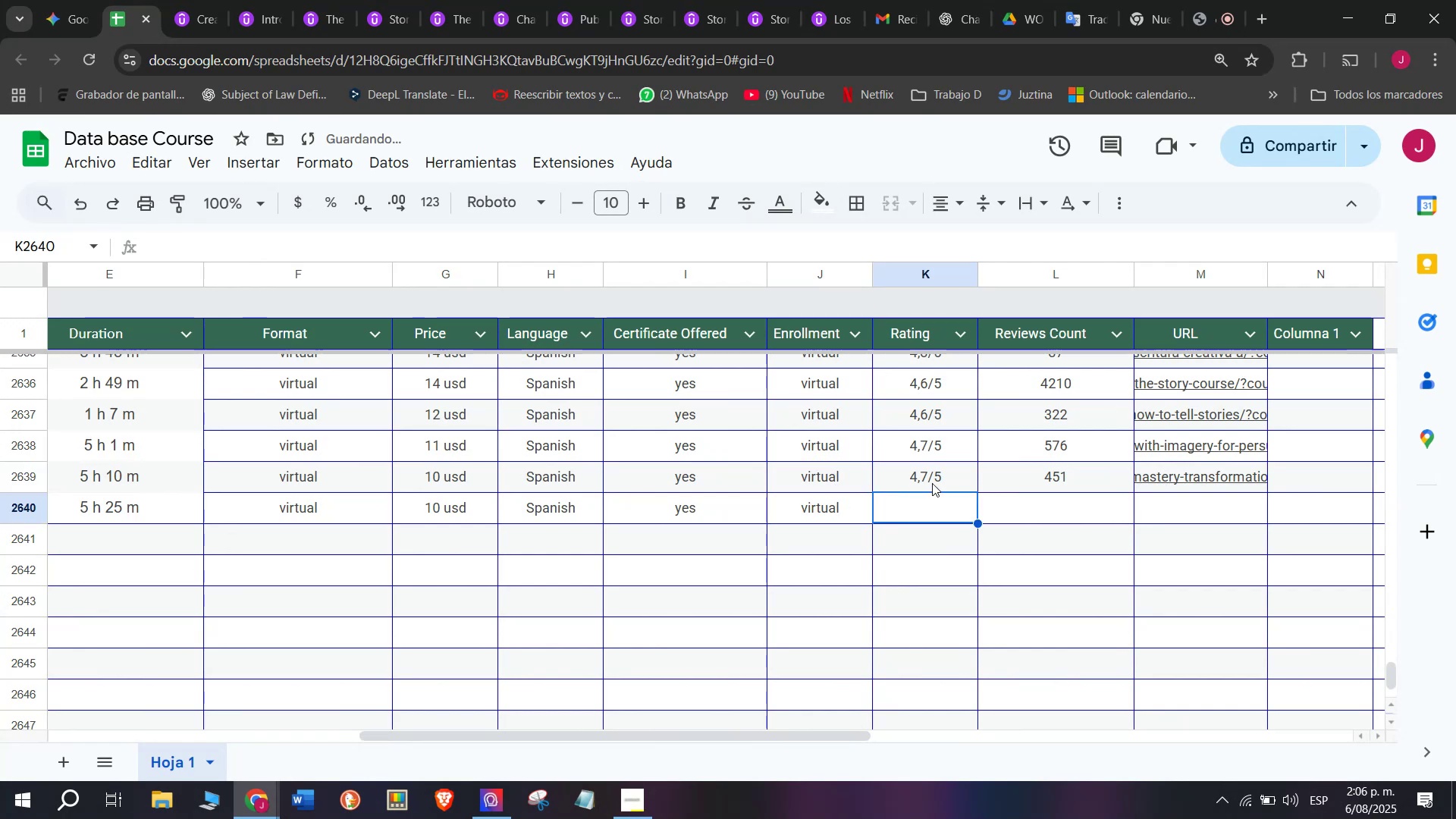 
triple_click([932, 483])
 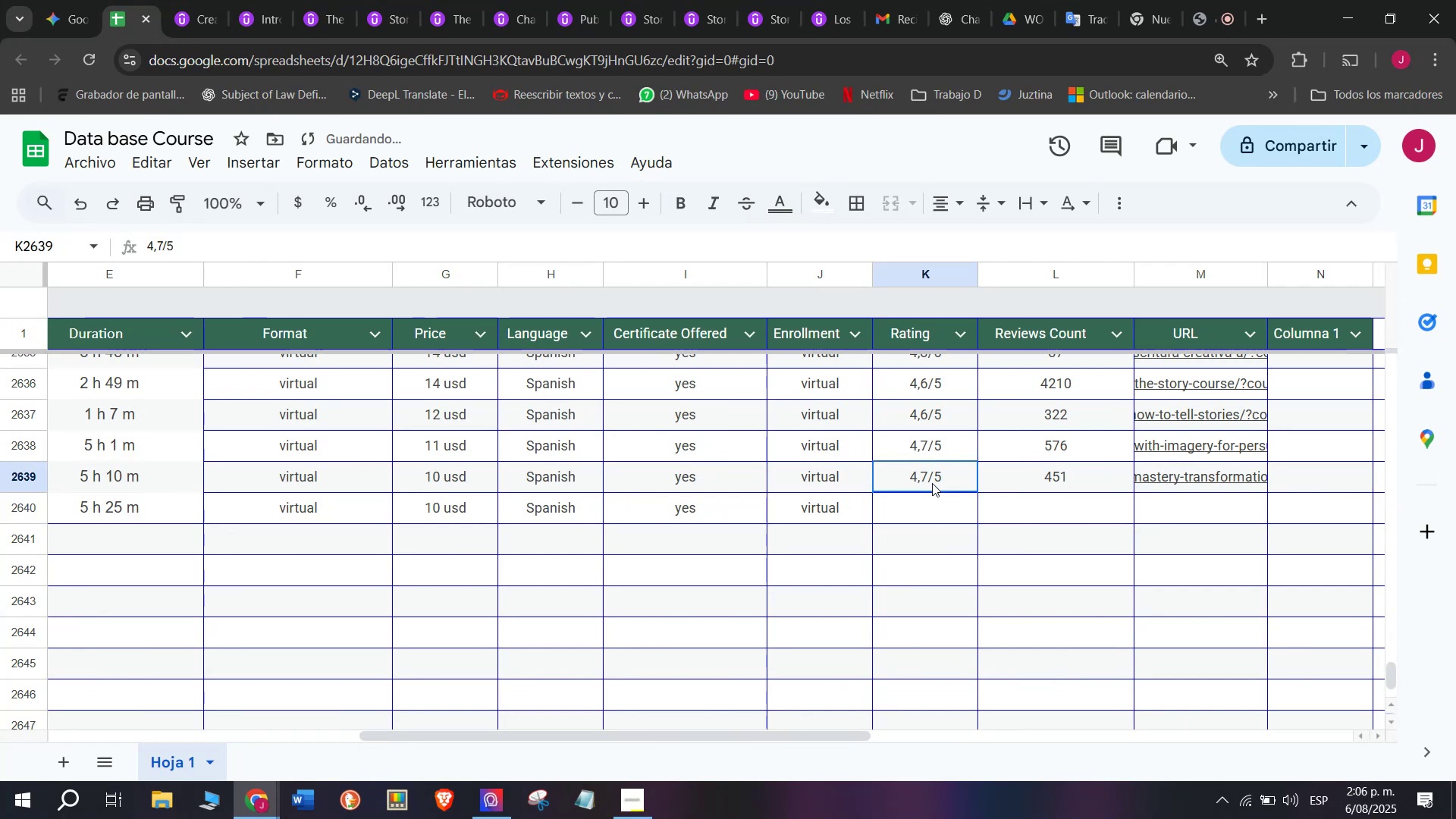 
key(Control+ControlLeft)
 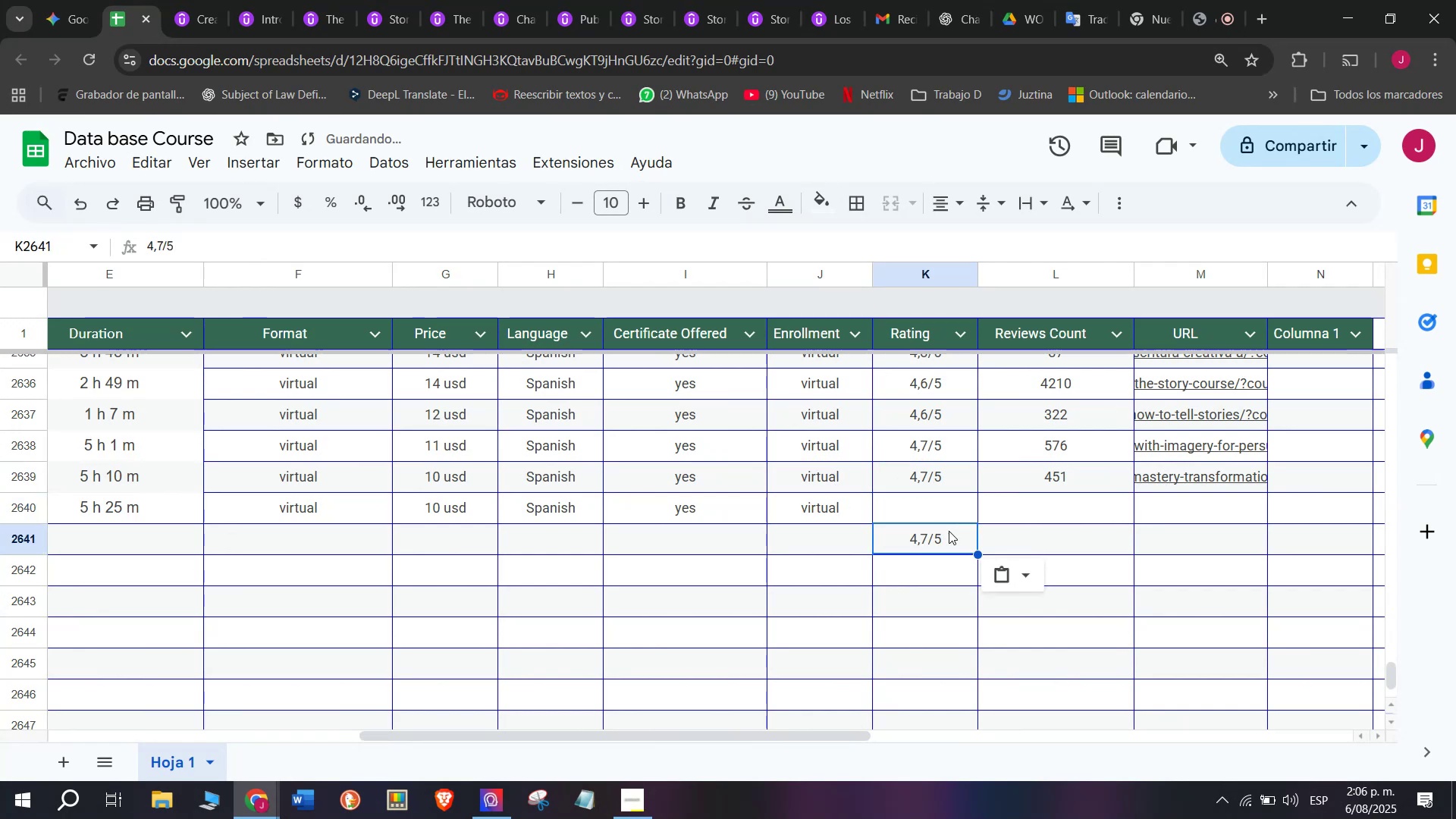 
key(Break)
 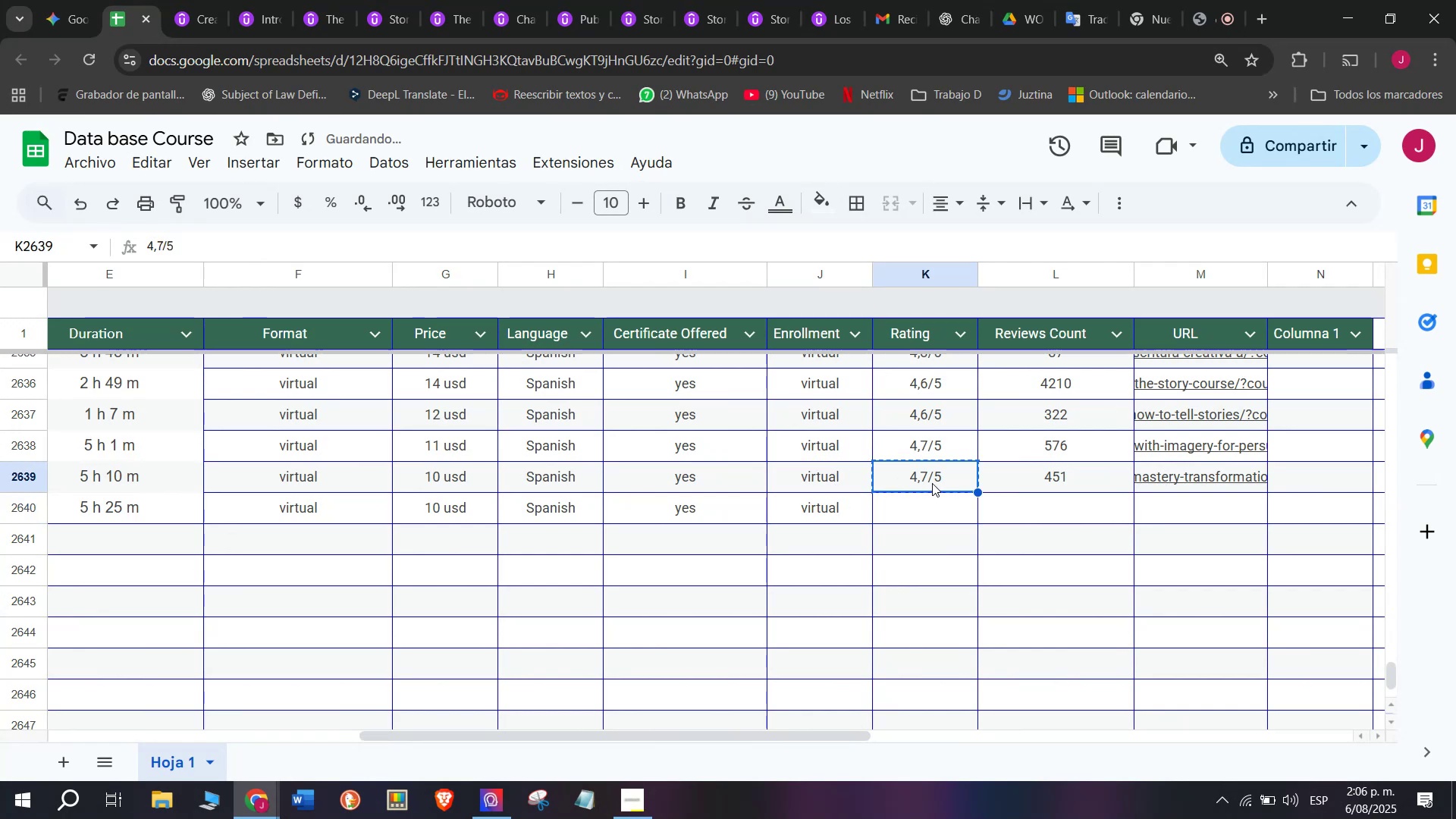 
key(Control+C)
 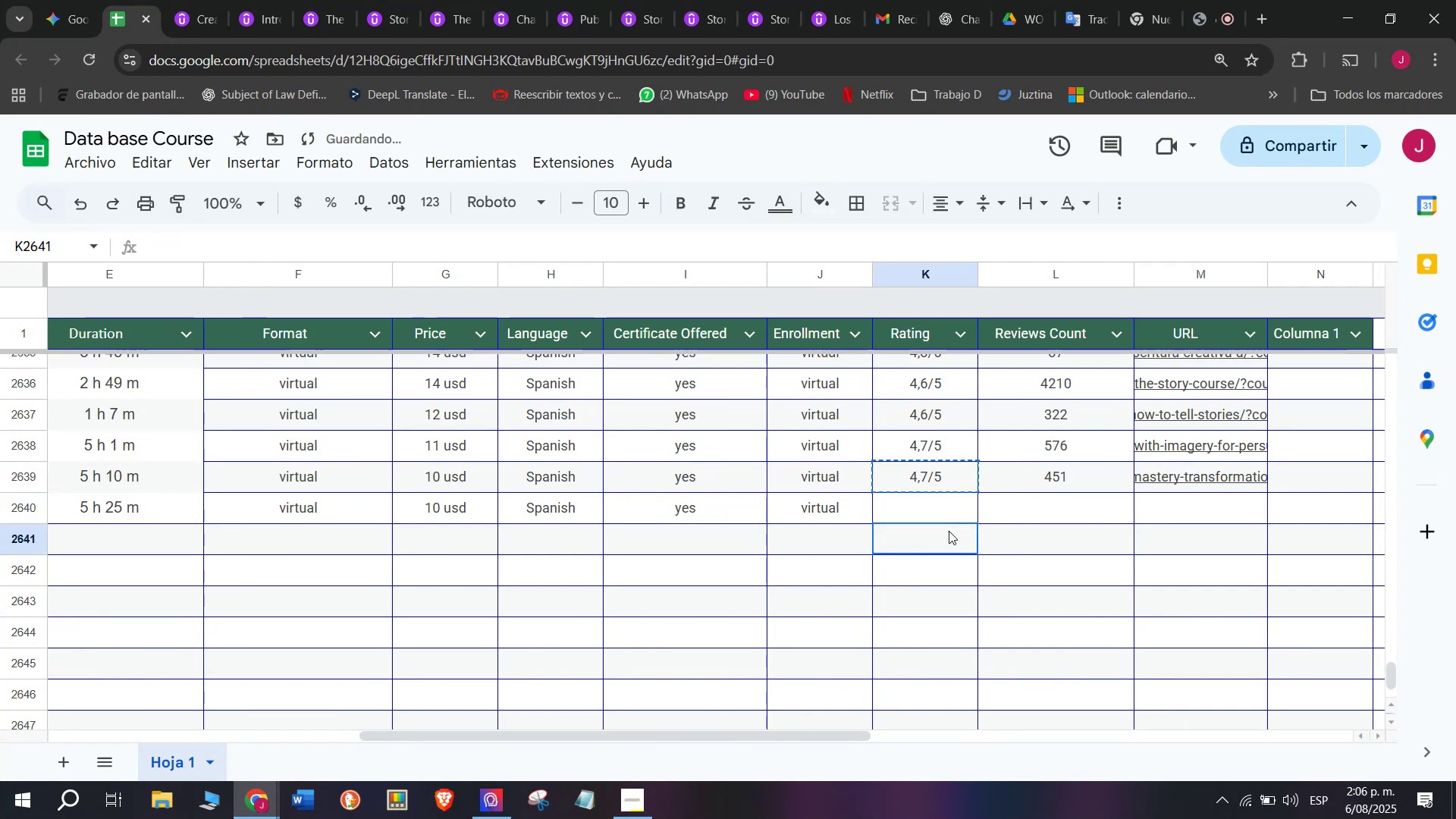 
key(Control+ControlLeft)
 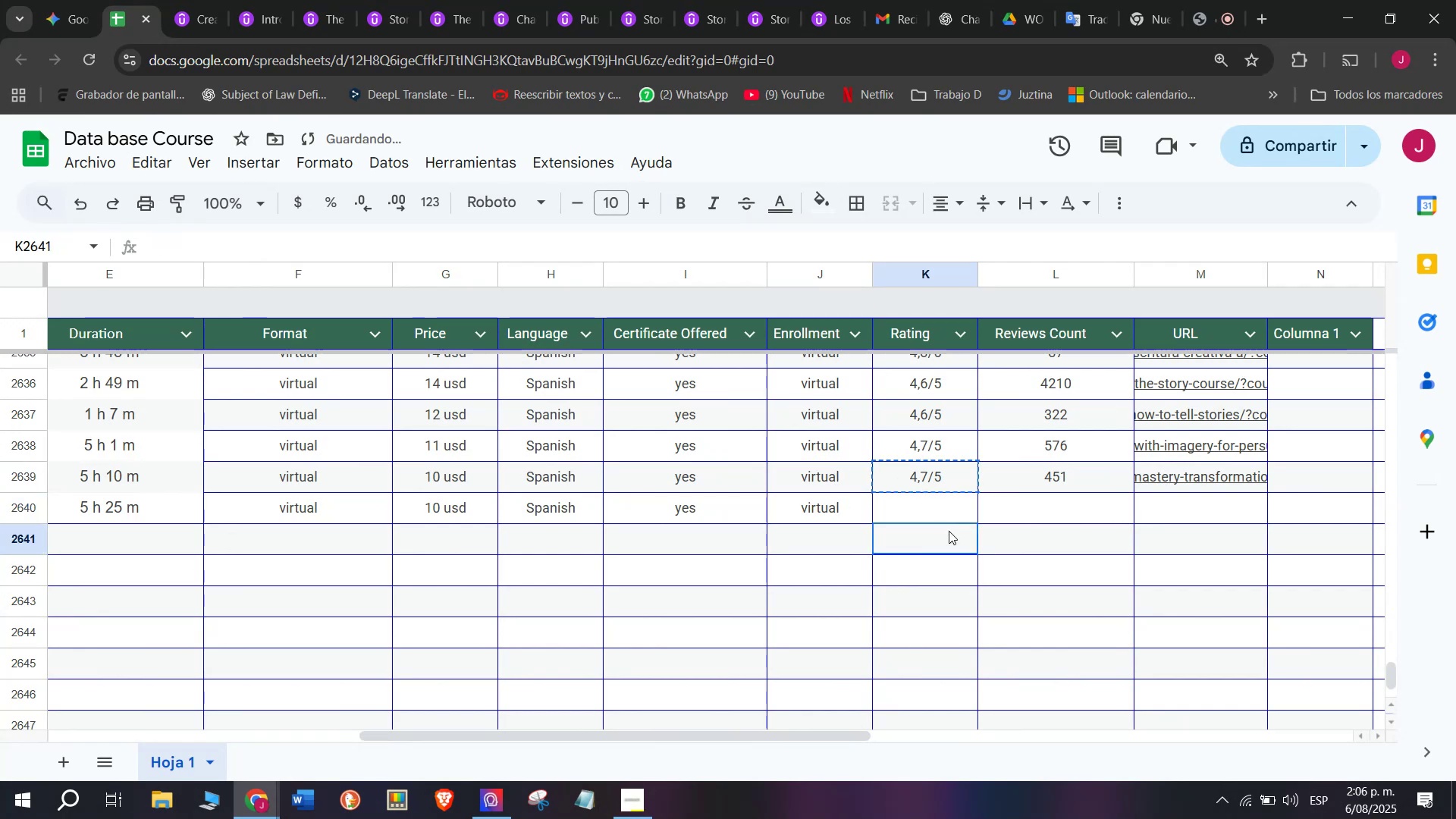 
key(Z)
 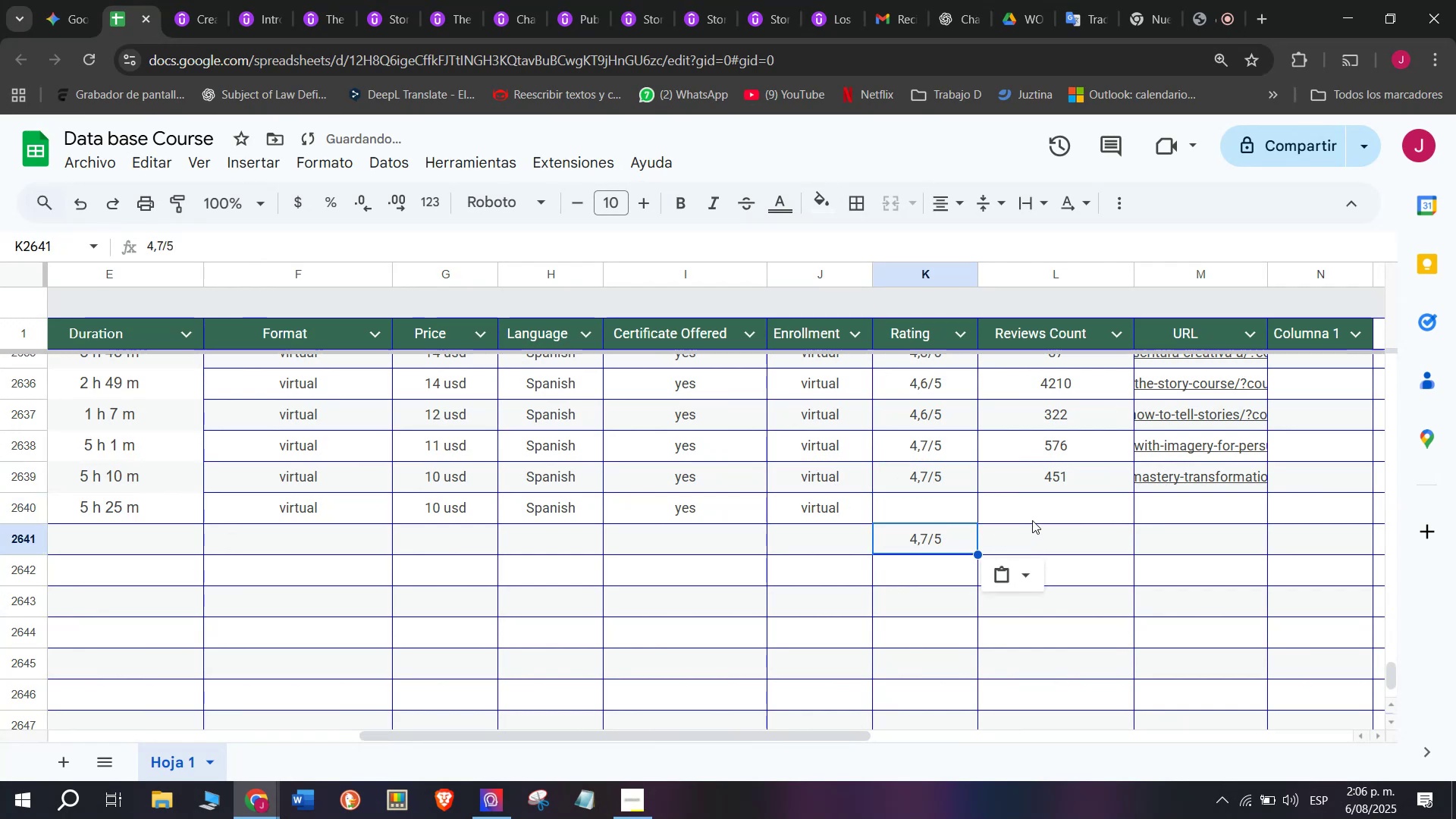 
key(Control+V)
 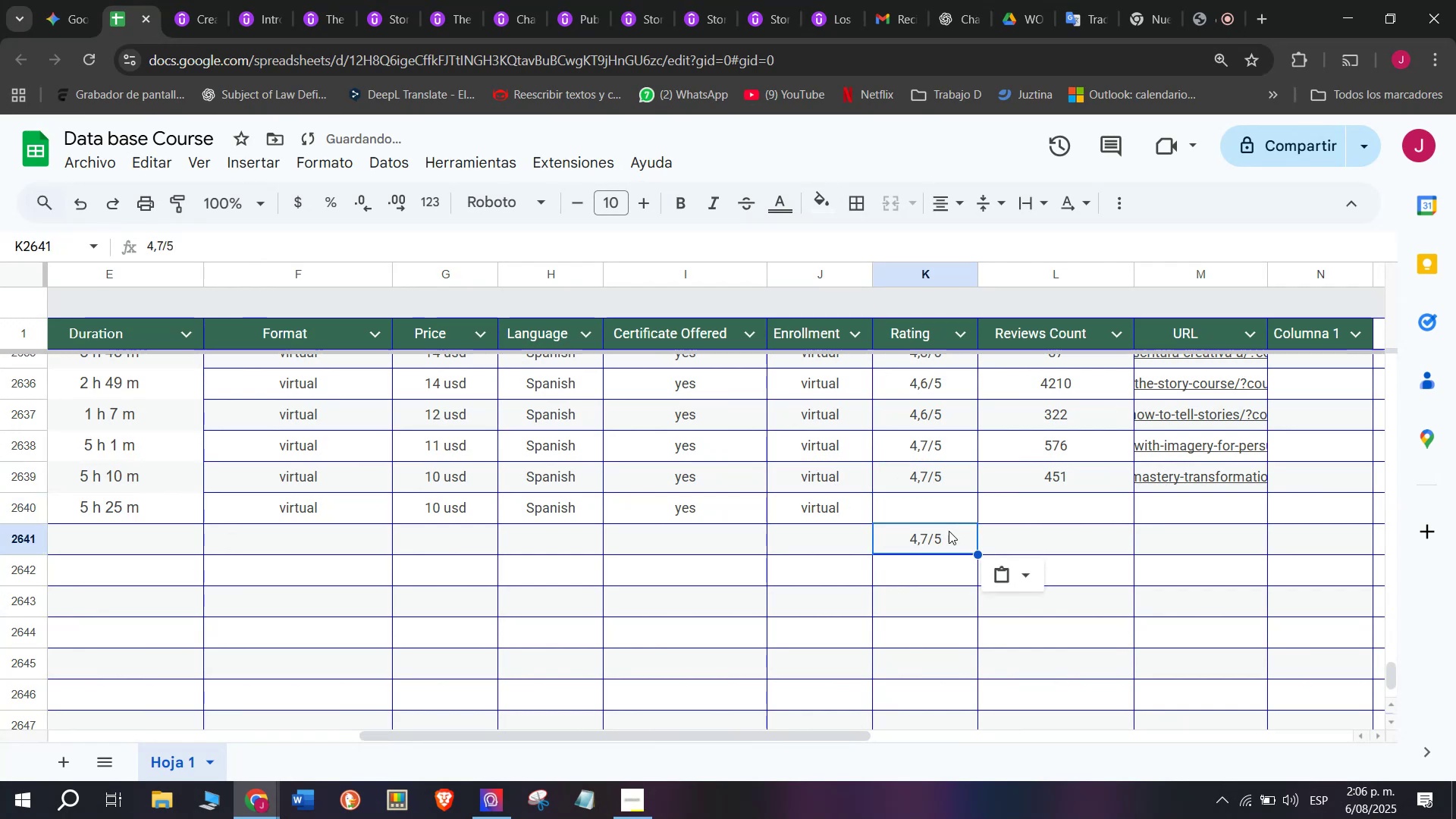 
triple_click([949, 531])
 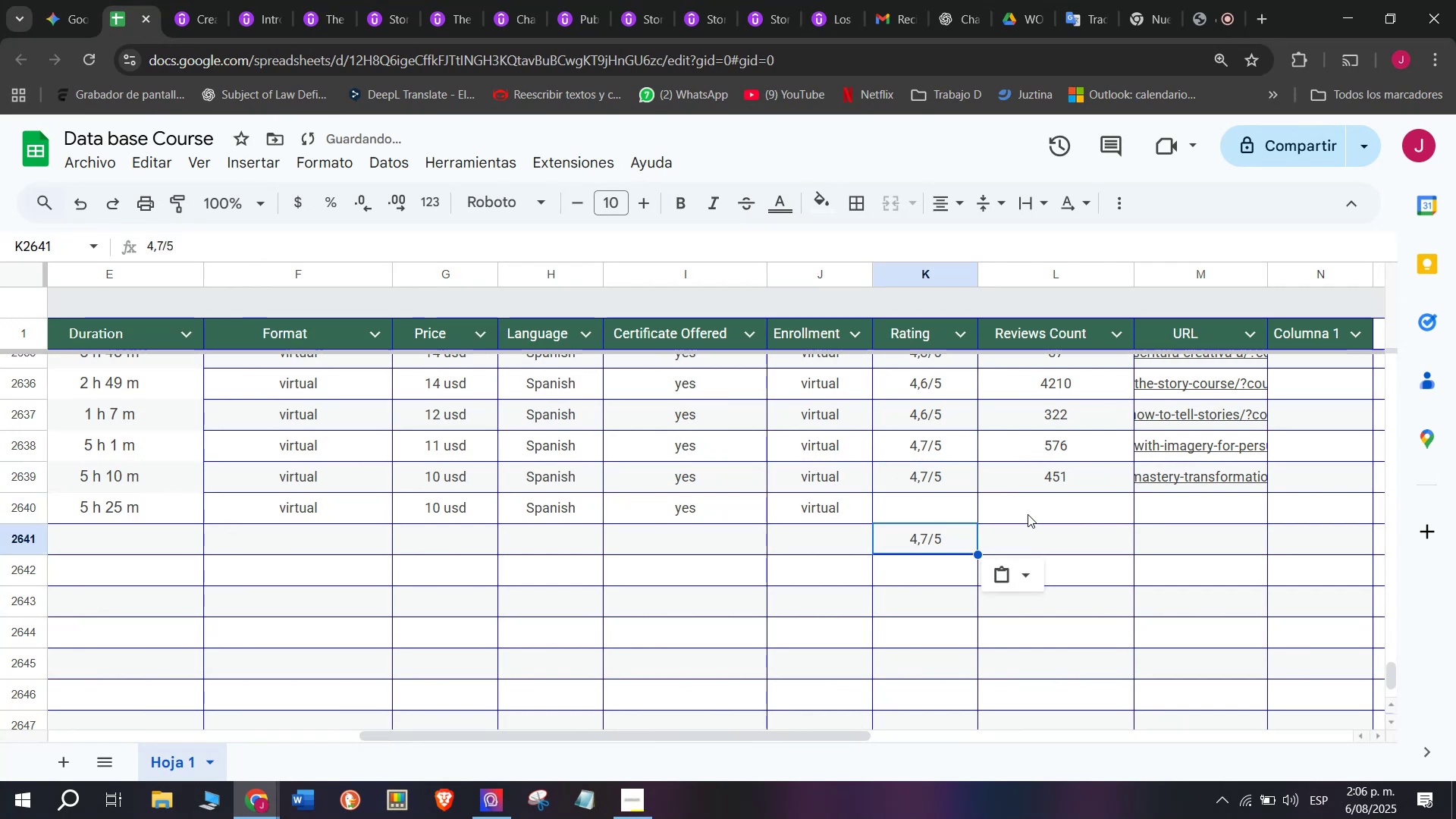 
key(Control+Shift+ControlLeft)
 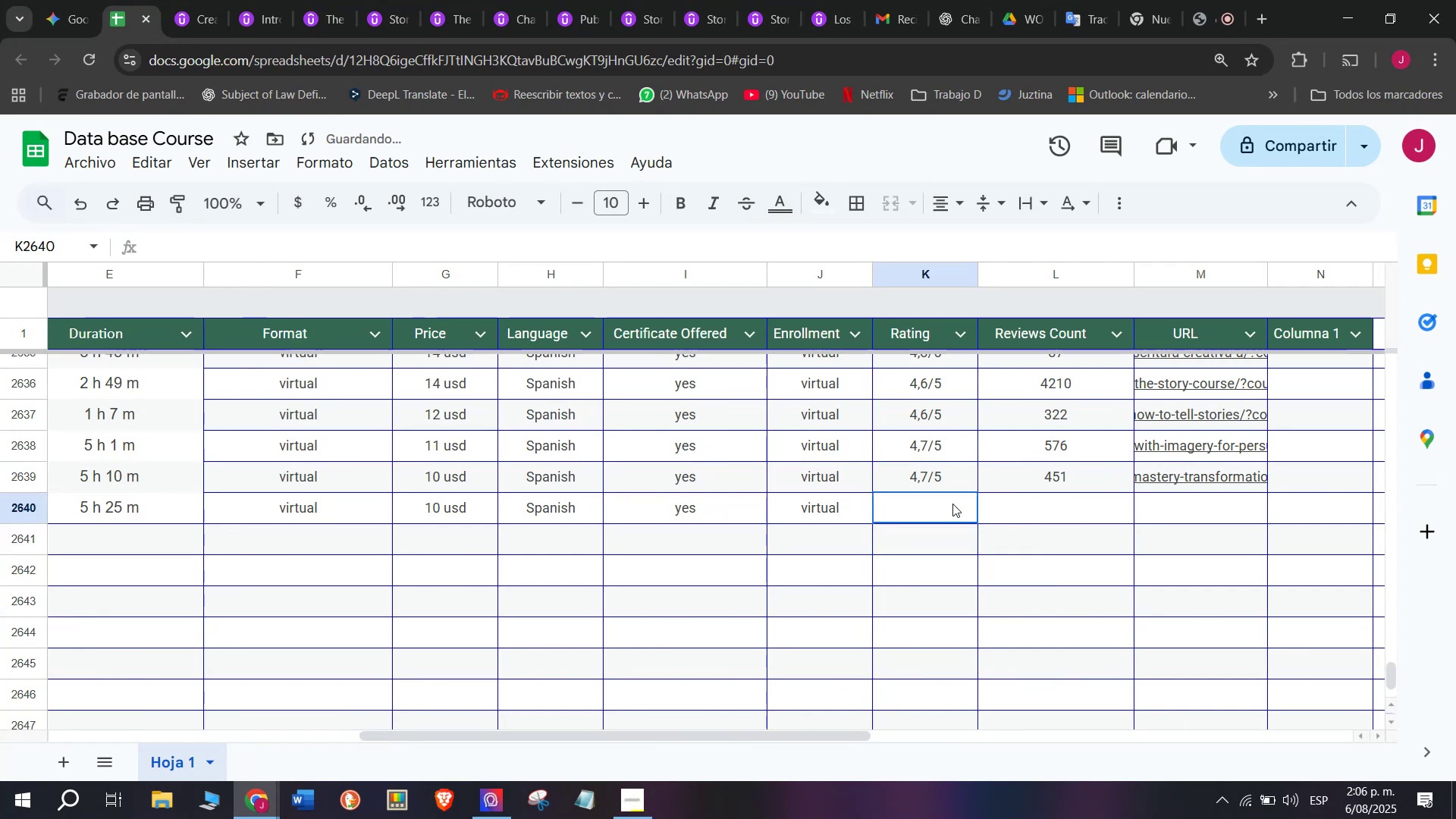 
key(Shift+ShiftLeft)
 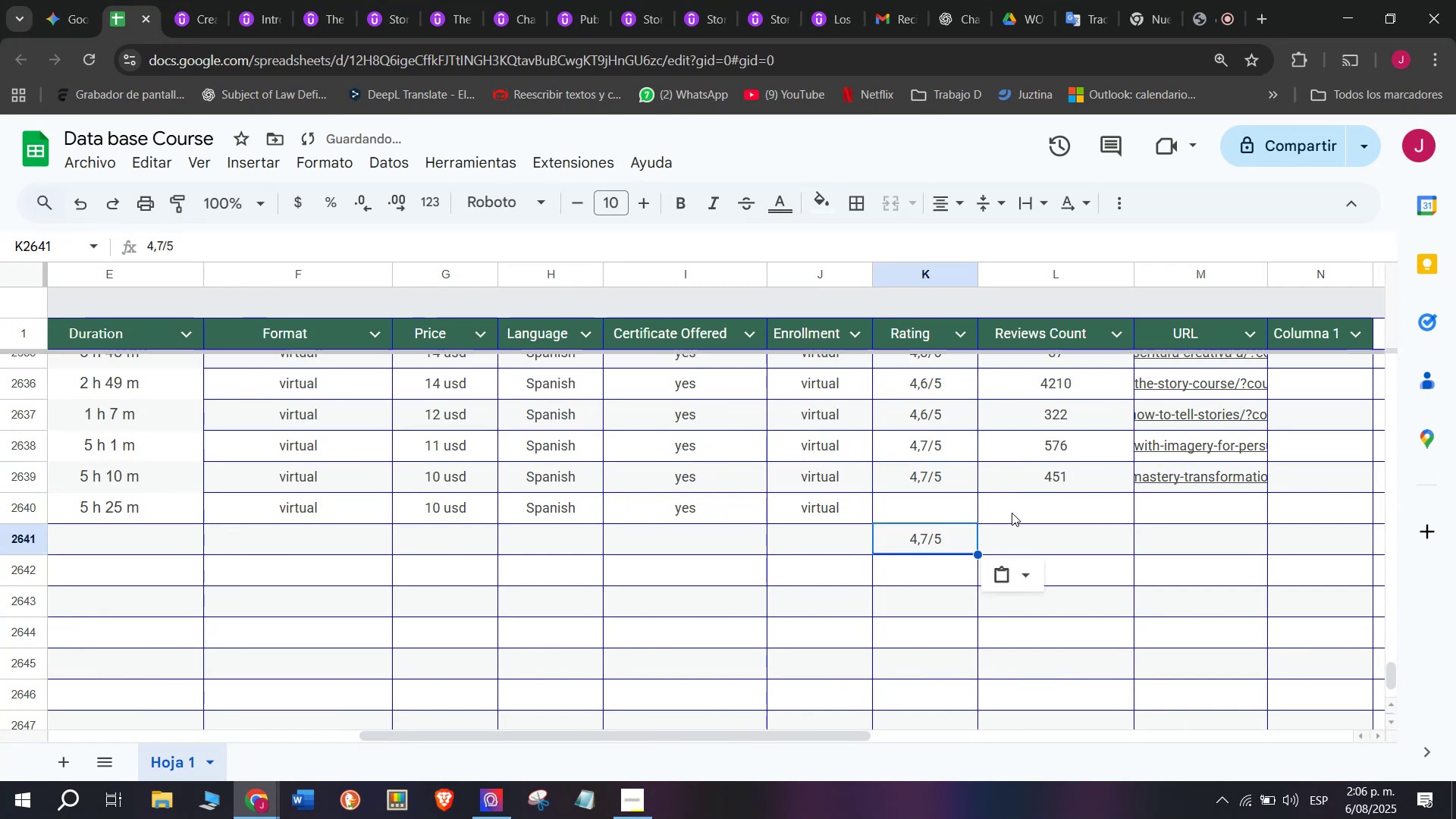 
key(Control+Shift+Z)
 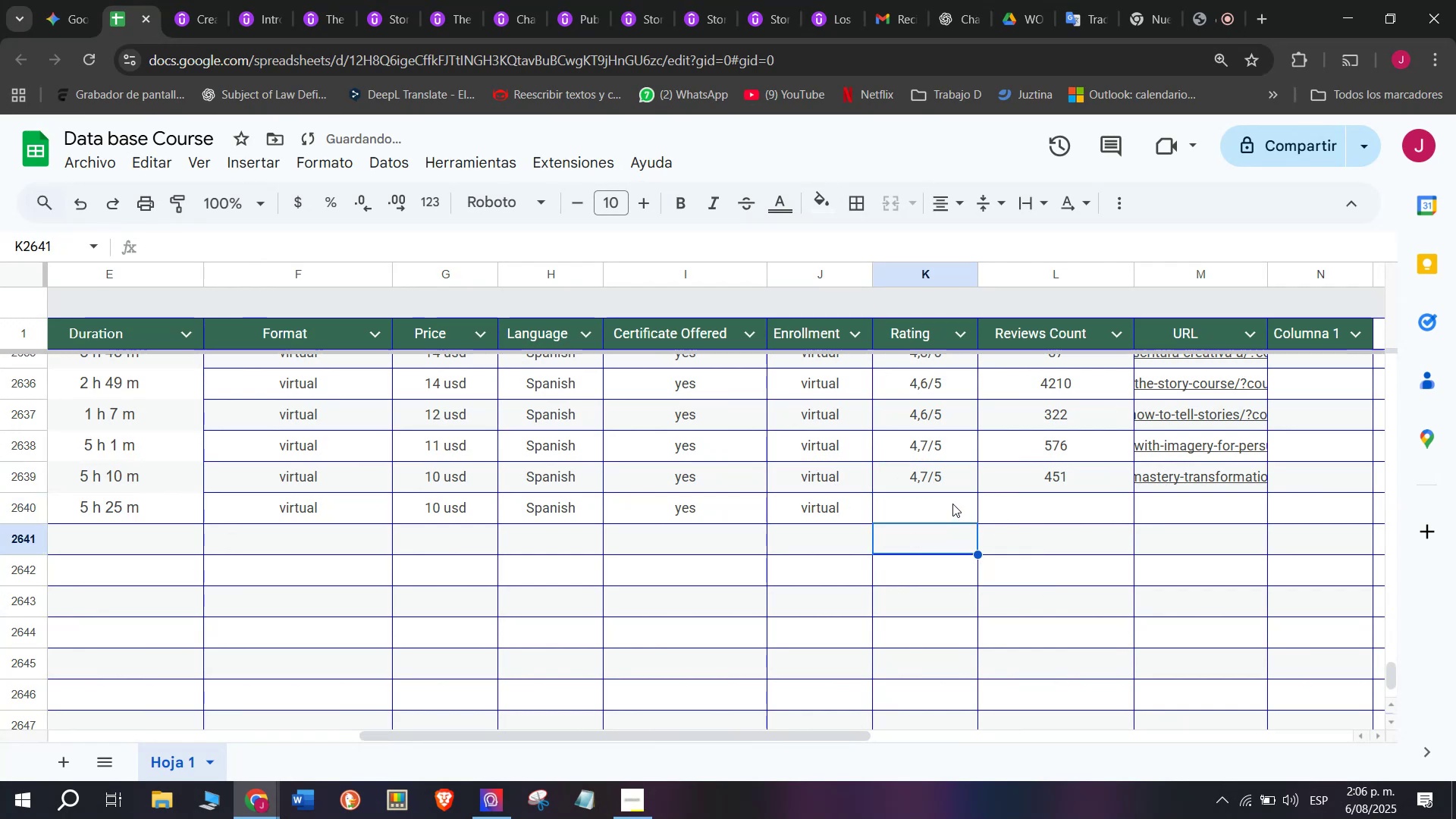 
left_click([952, 504])
 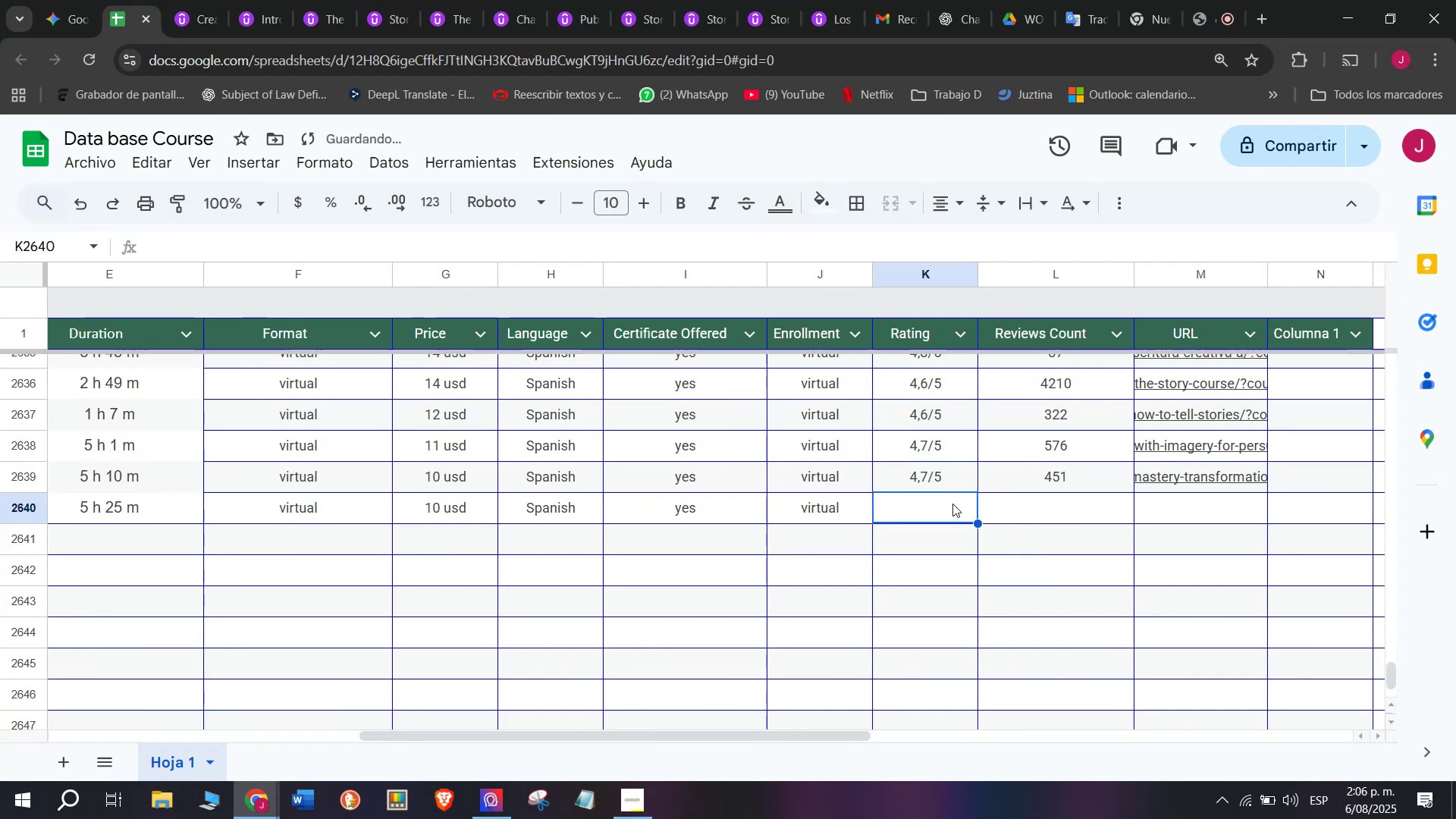 
key(Z)
 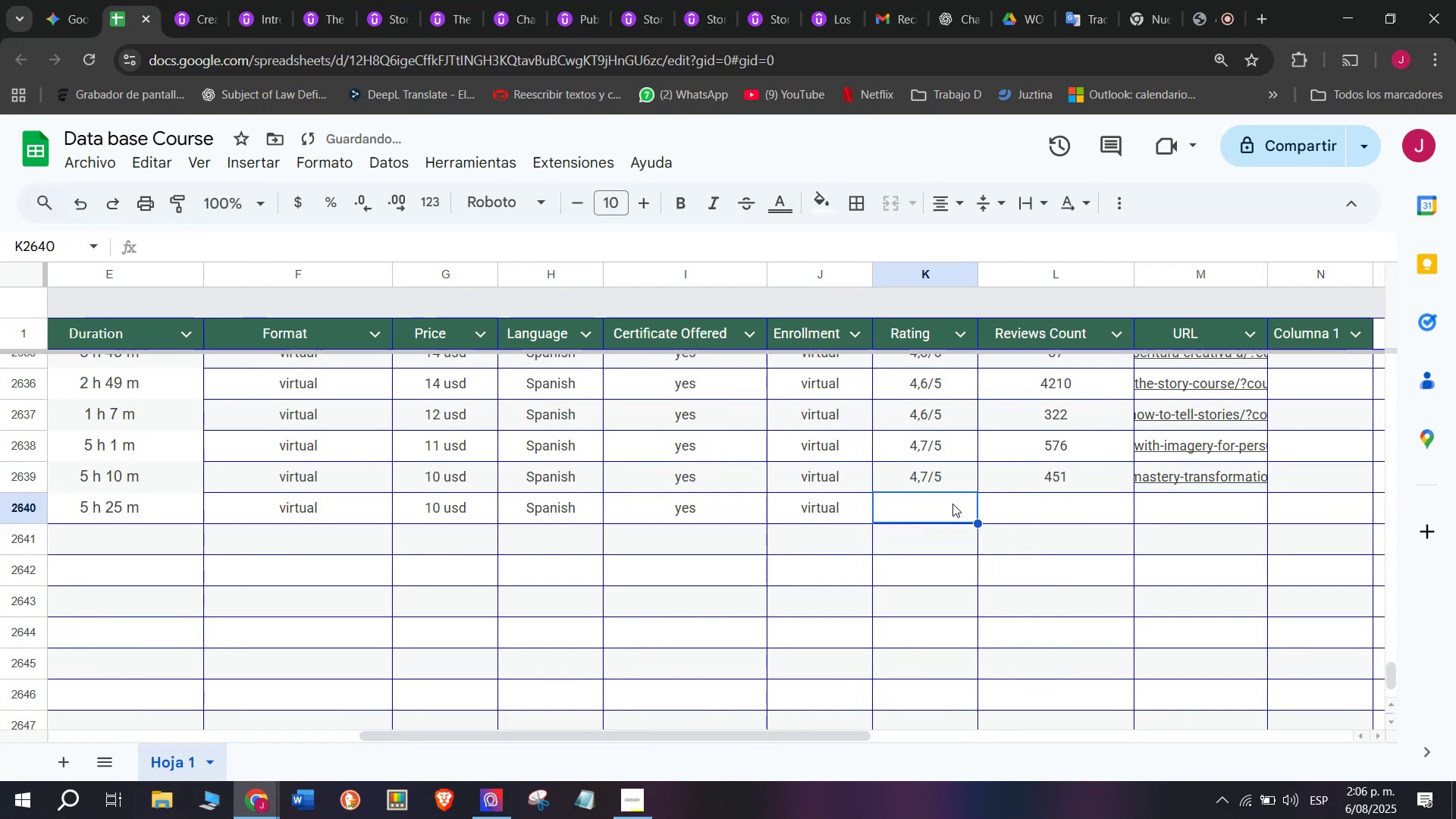 
key(Control+ControlLeft)
 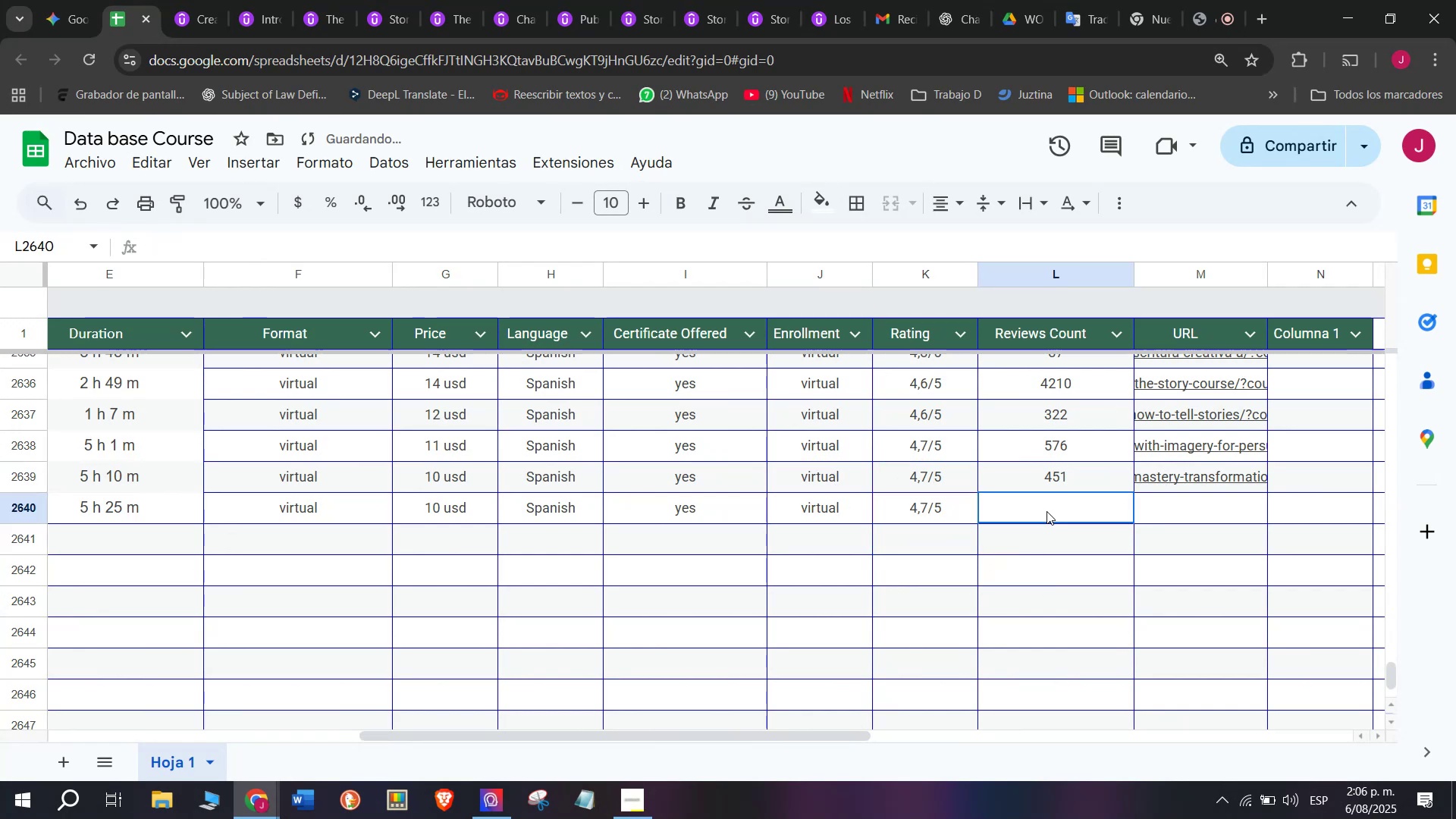 
key(Control+V)
 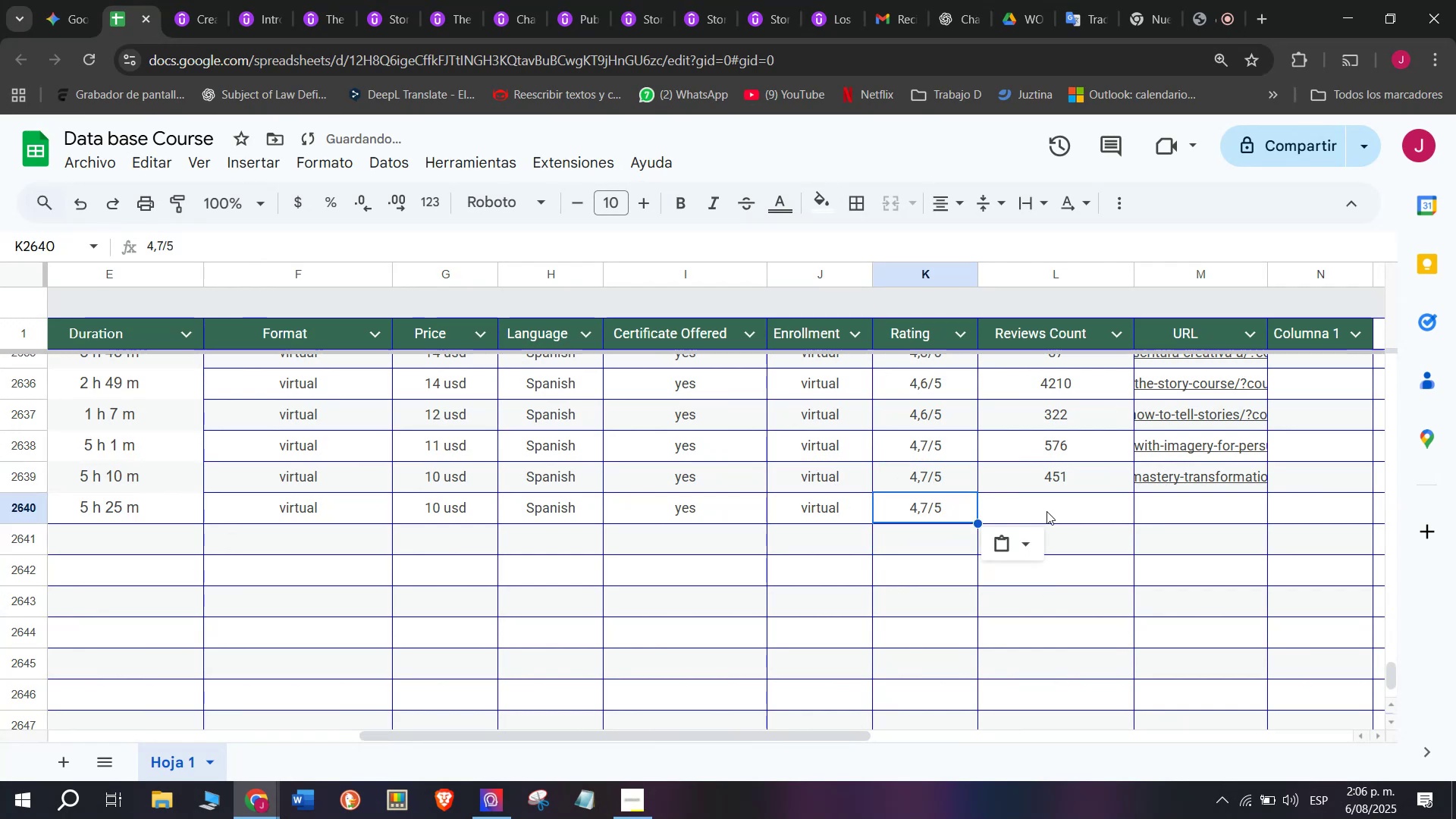 
left_click([1046, 511])
 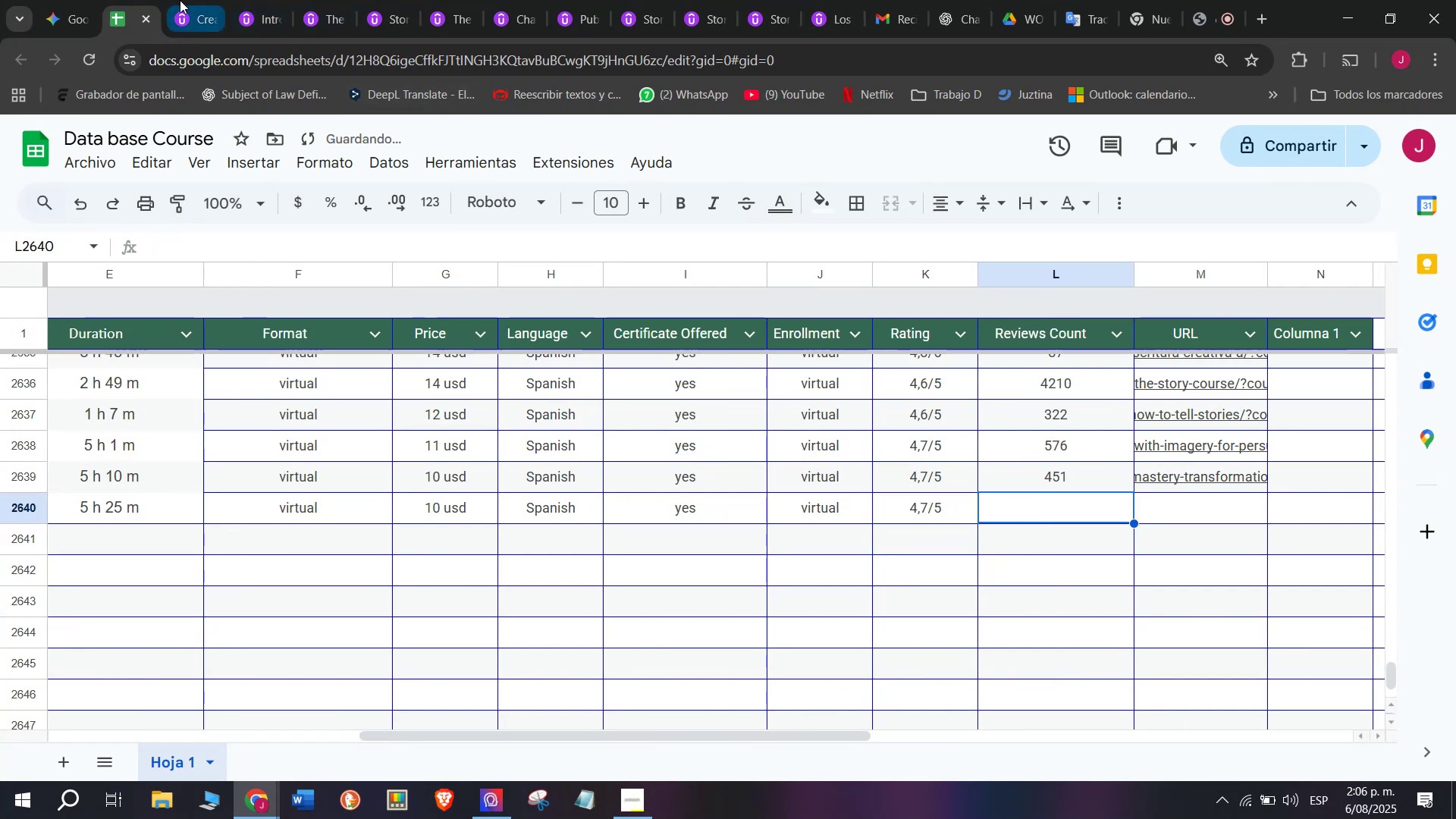 
left_click([180, 0])
 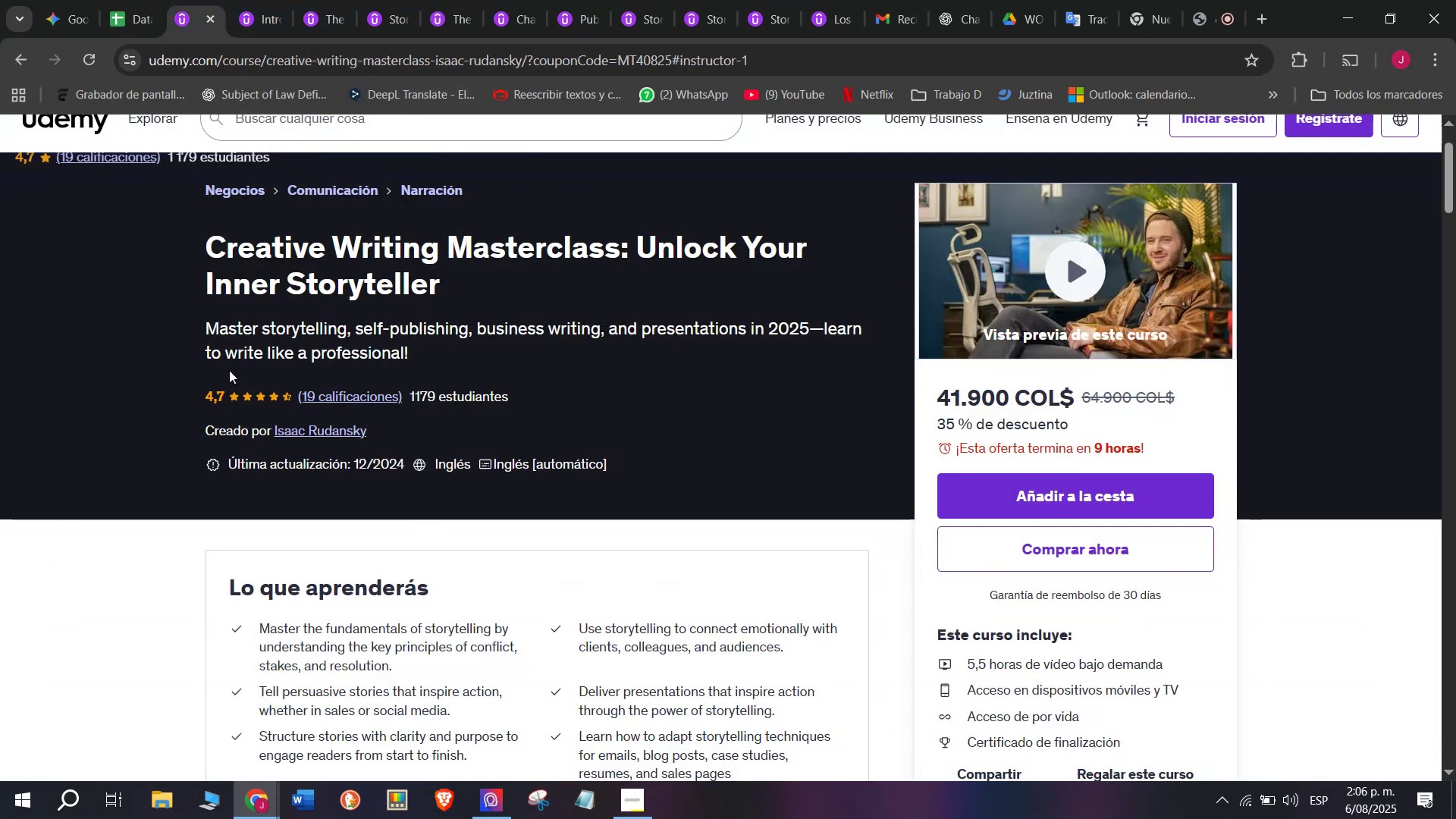 
left_click([121, 0])
 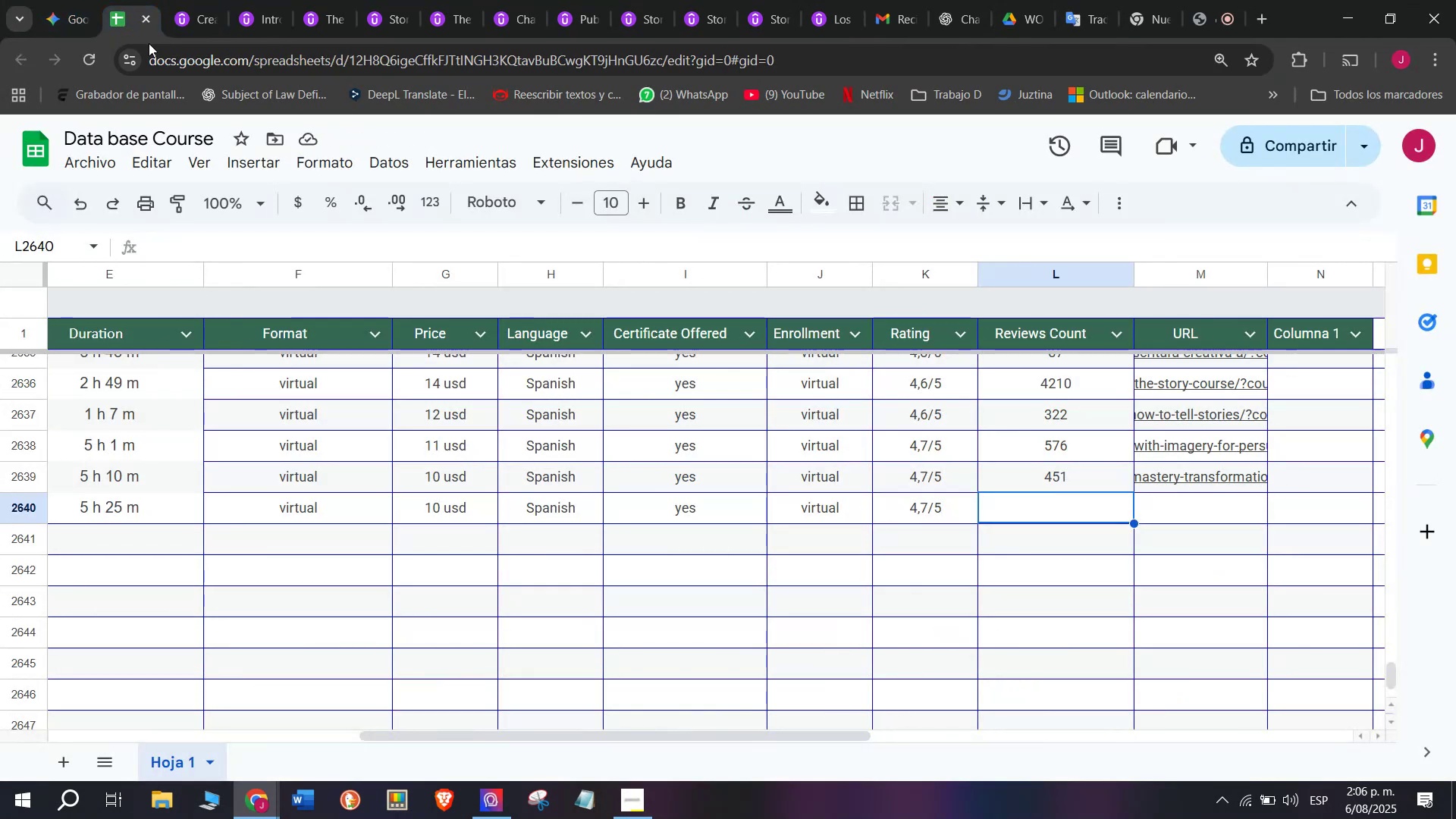 
type(19)
 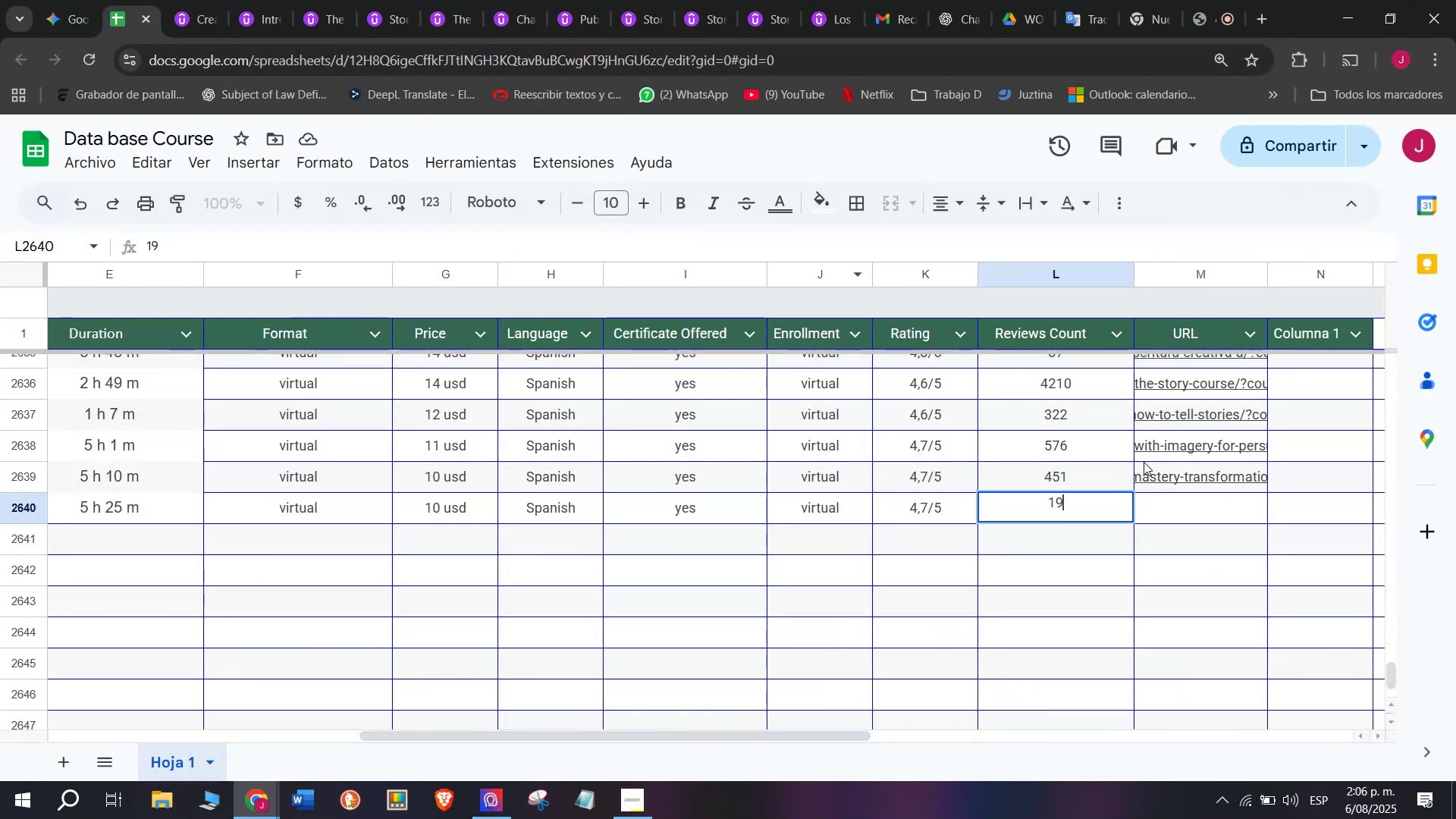 
left_click([1184, 497])
 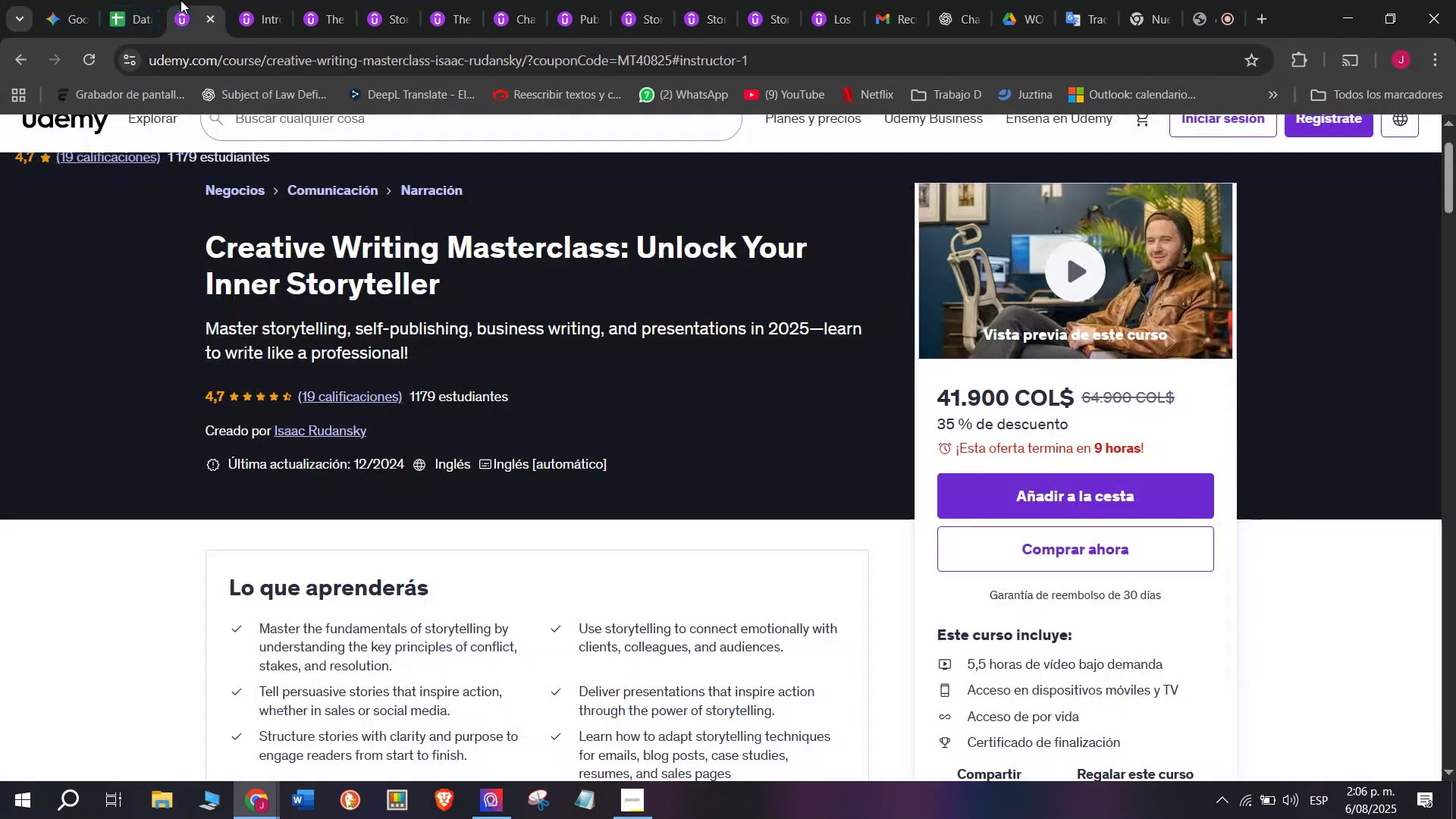 
double_click([216, 46])
 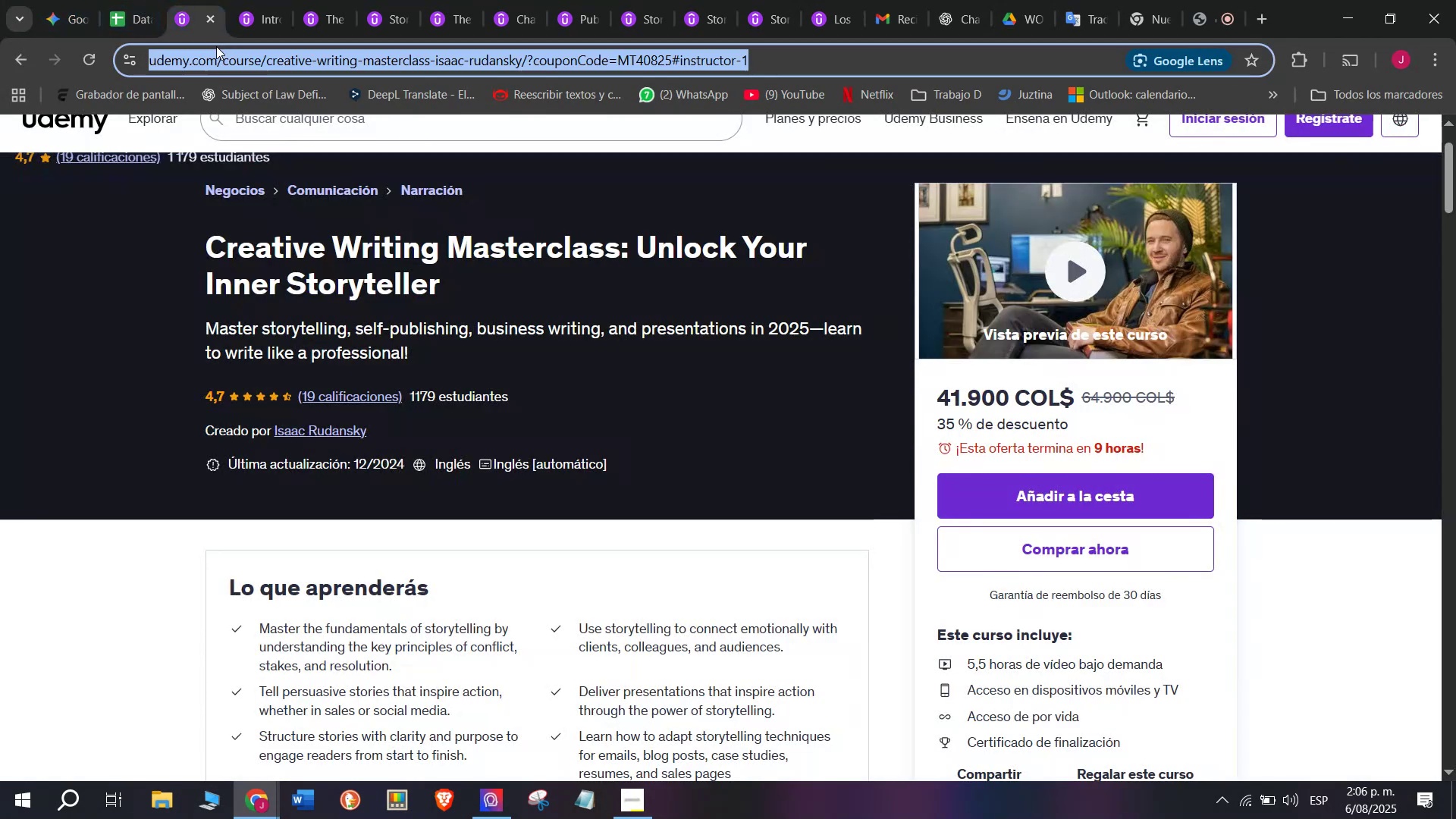 
triple_click([216, 46])
 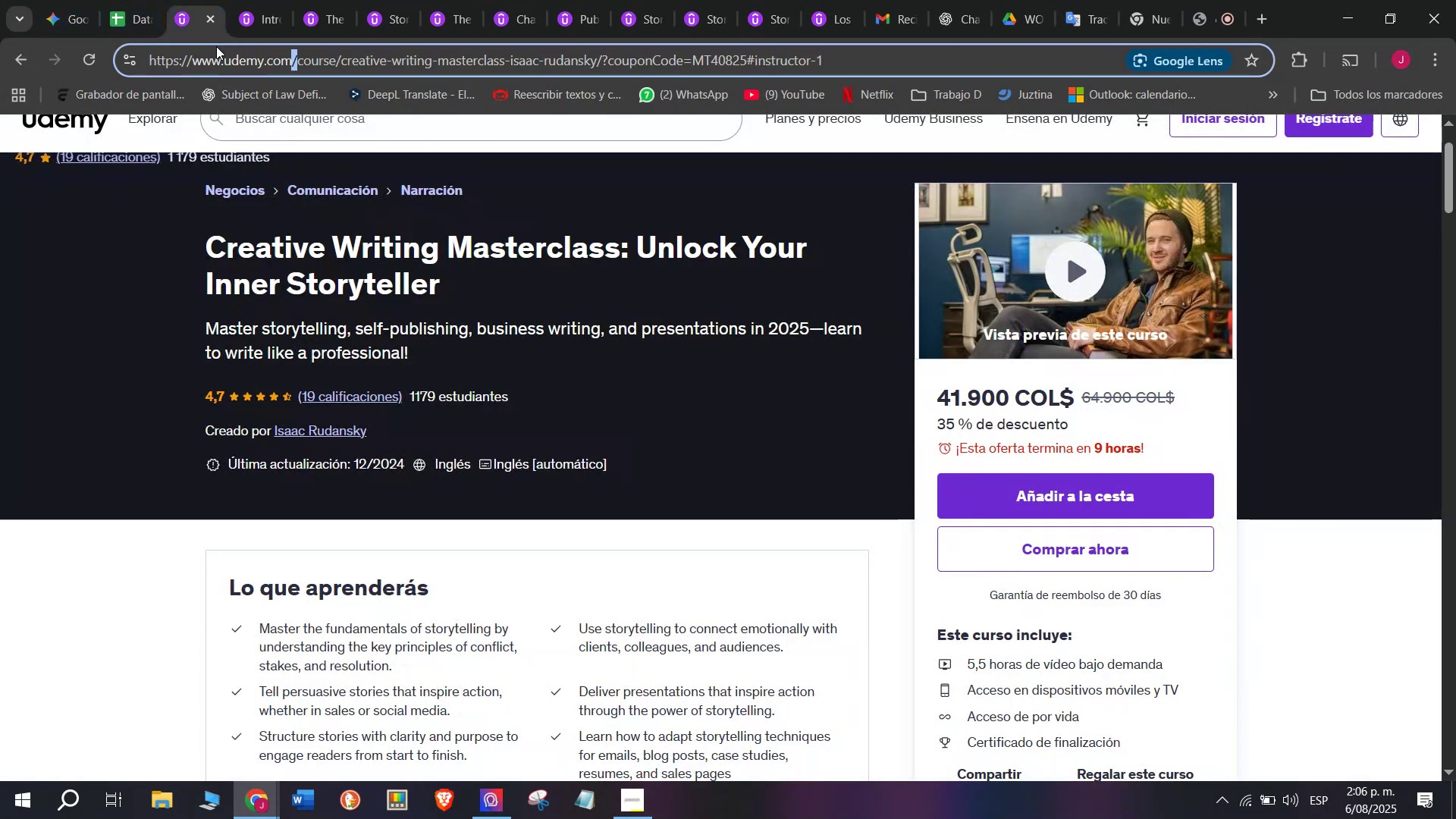 
triple_click([216, 46])
 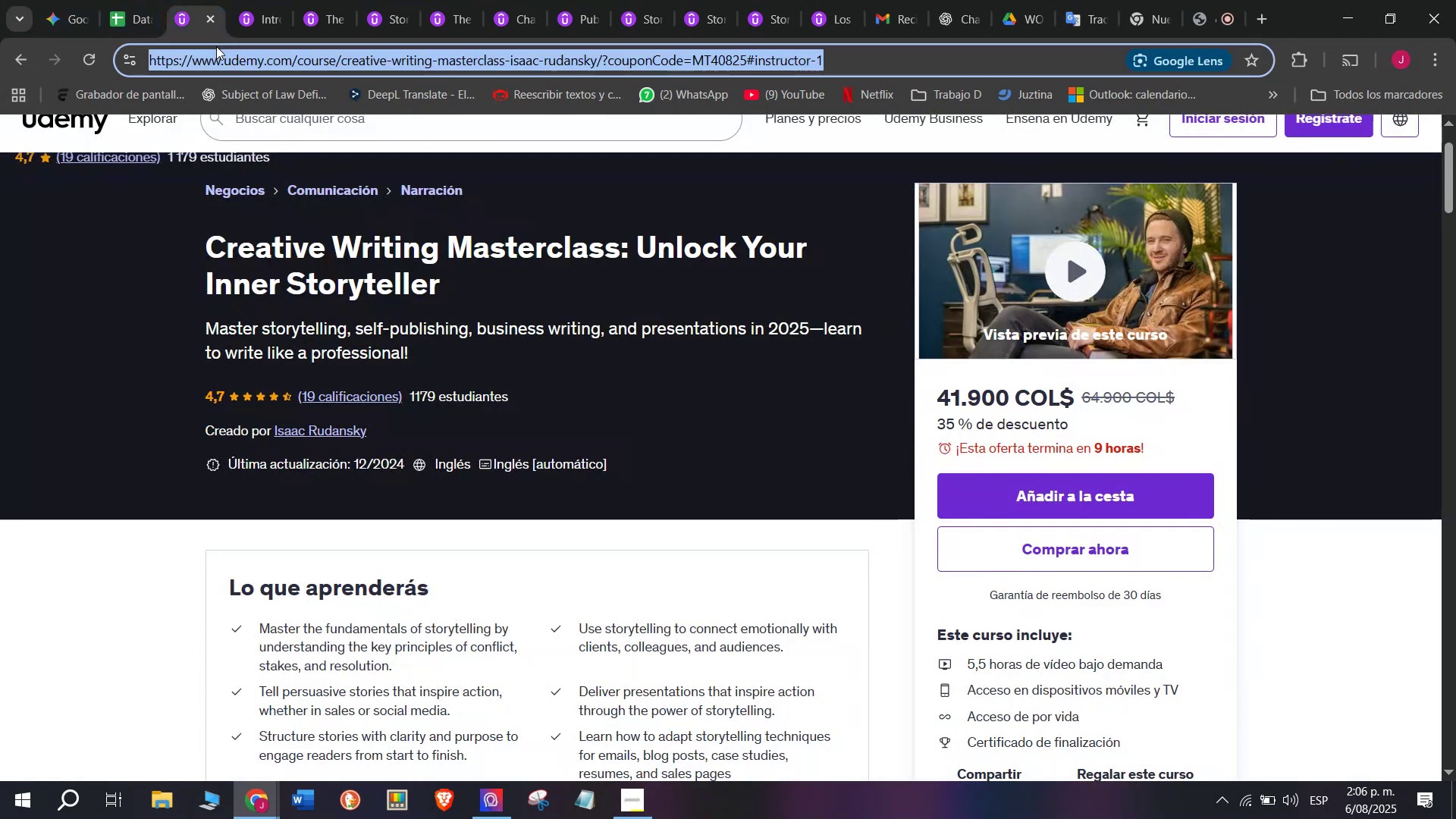 
key(Break)
 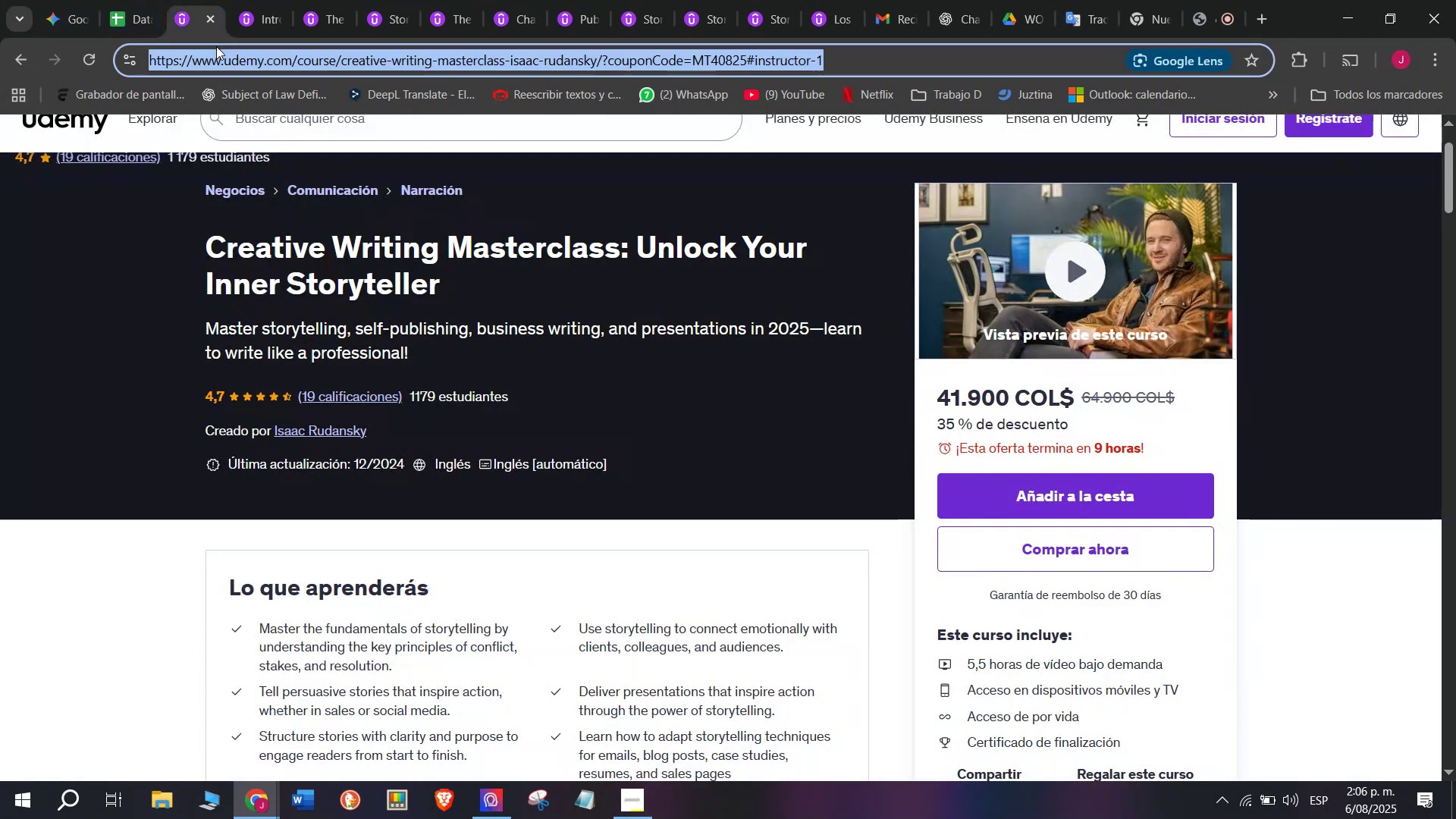 
key(Control+ControlLeft)
 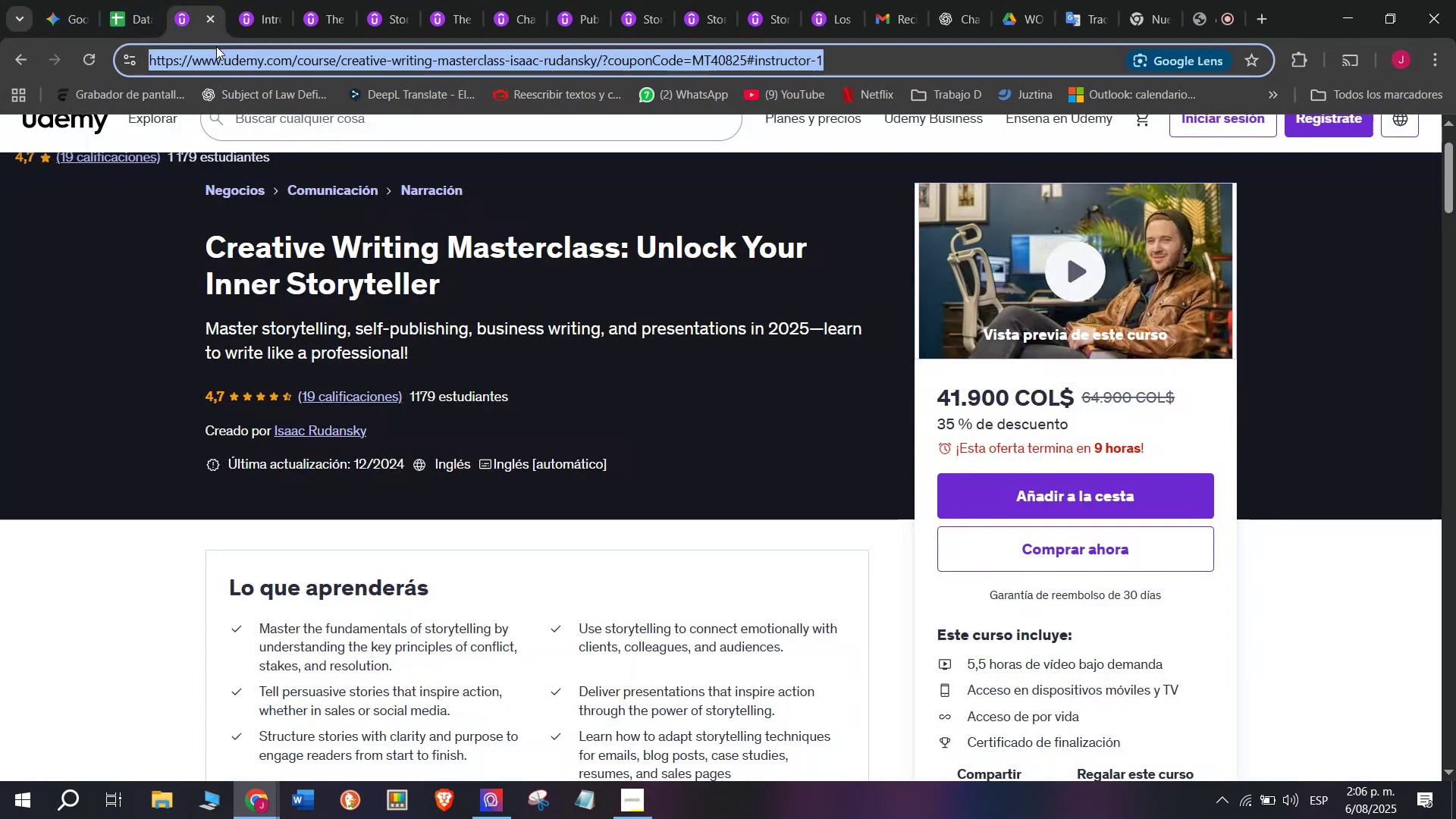 
key(Control+C)
 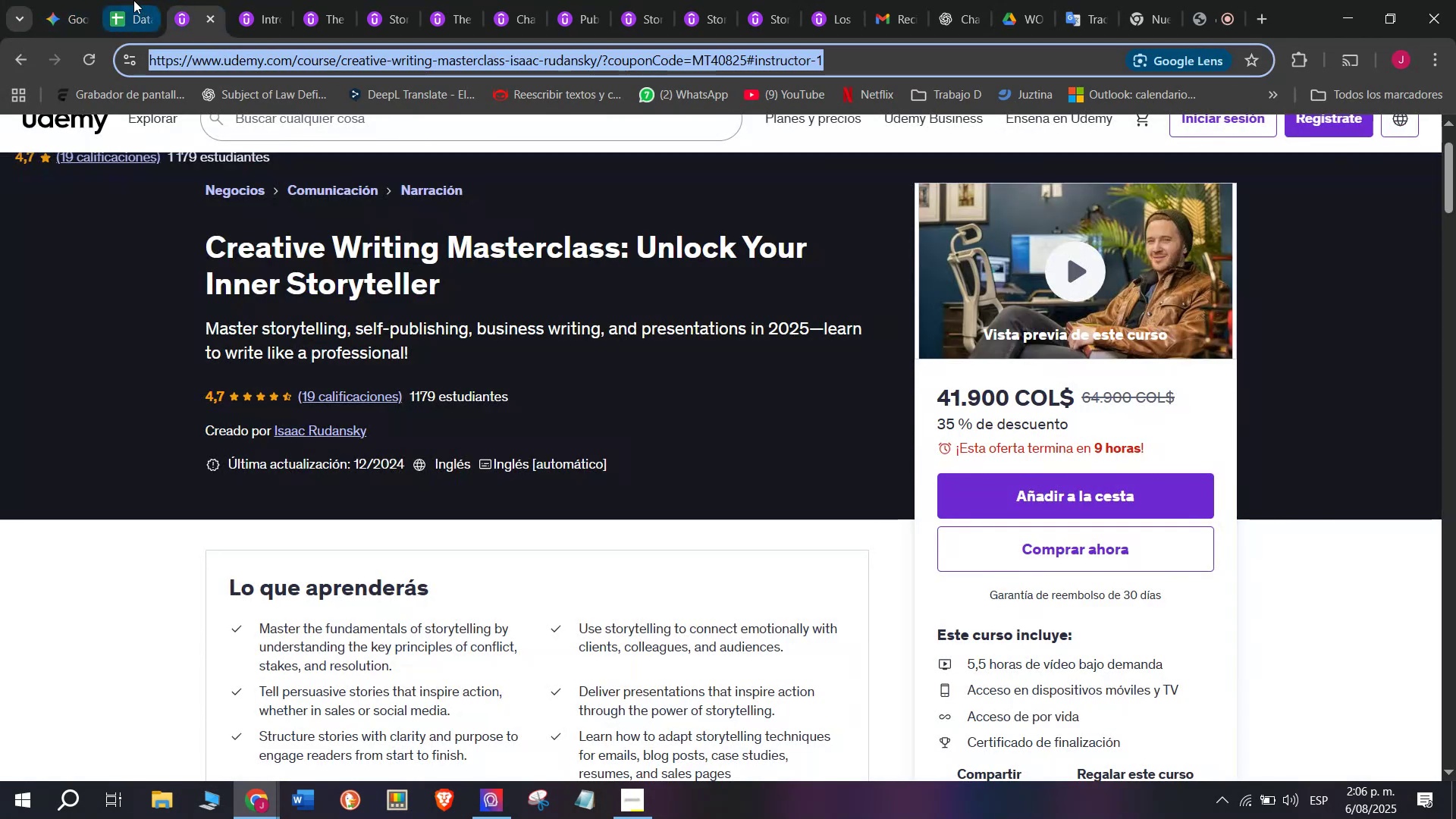 
left_click([133, 0])
 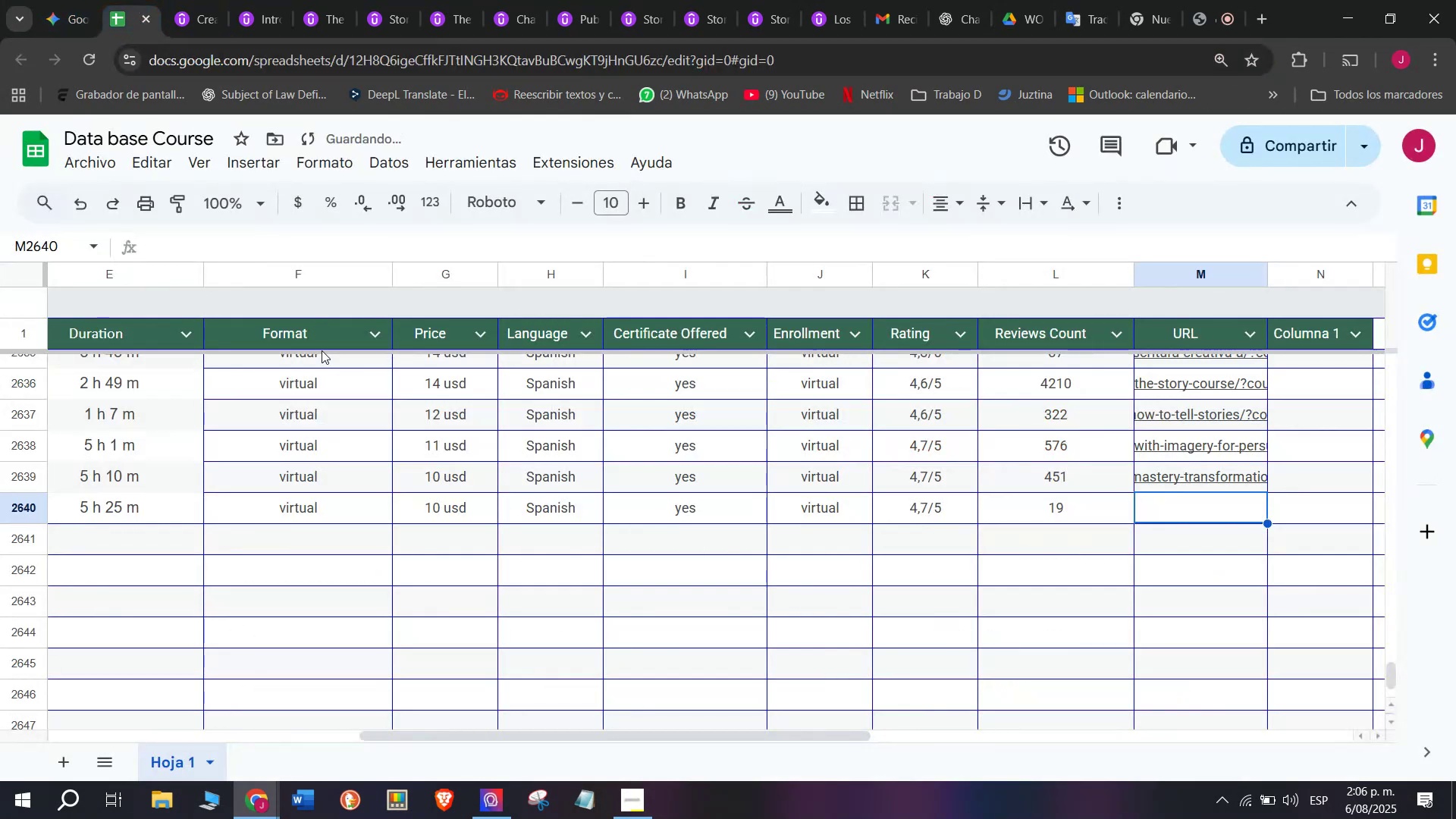 
key(Z)
 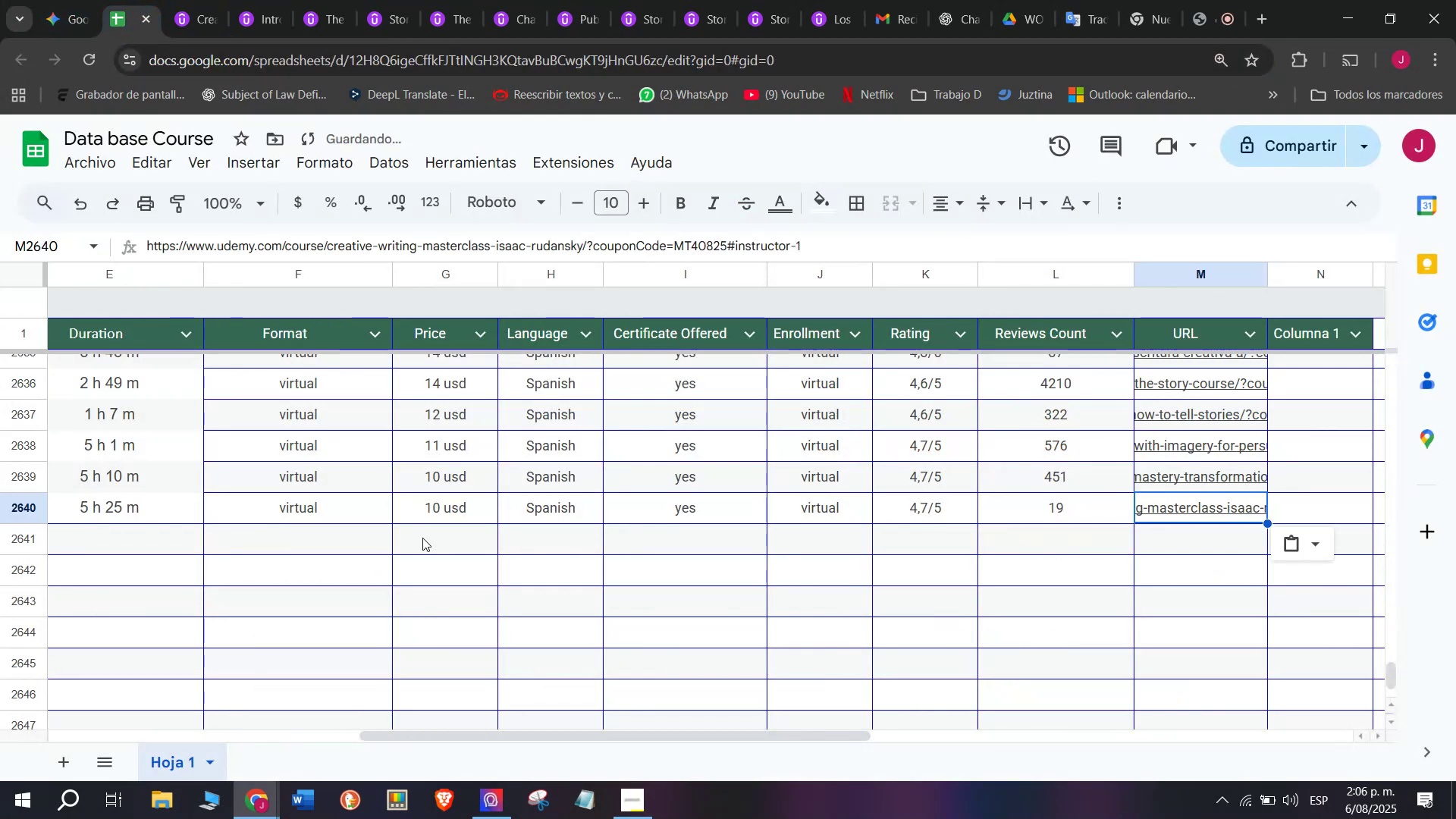 
key(Control+V)
 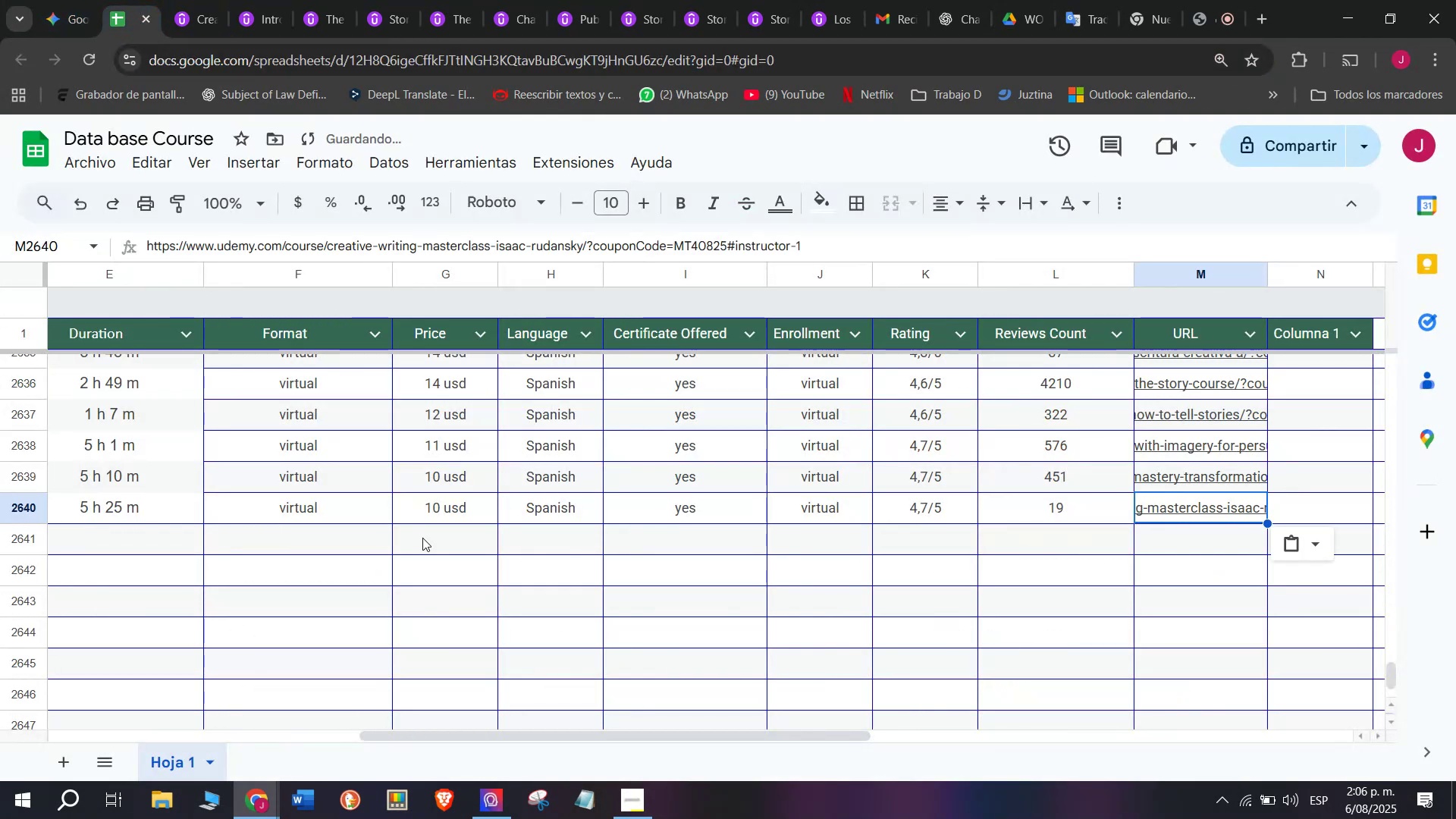 
key(Control+ControlLeft)
 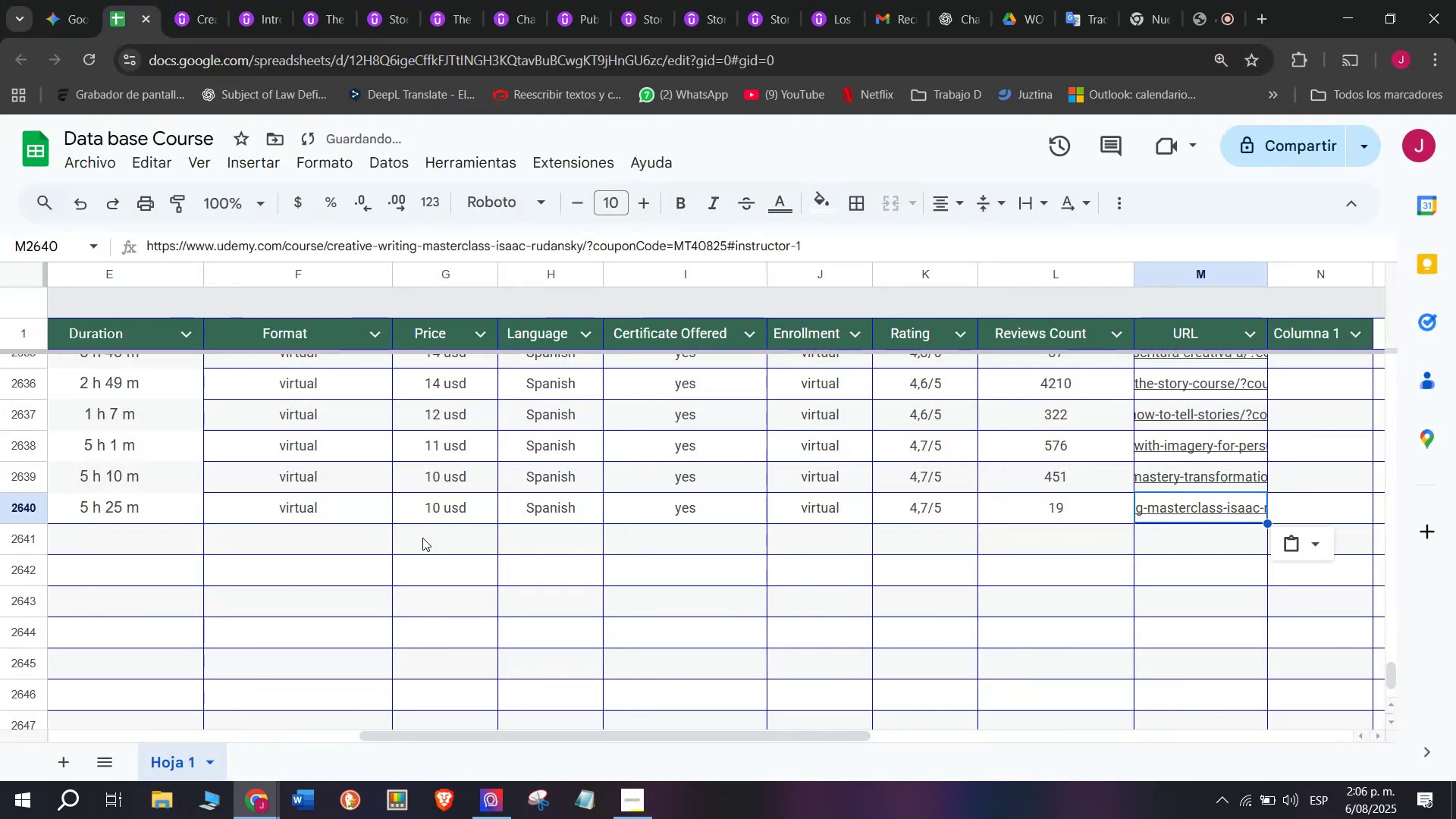 
scroll: coordinate [271, 522], scroll_direction: up, amount: 8.0
 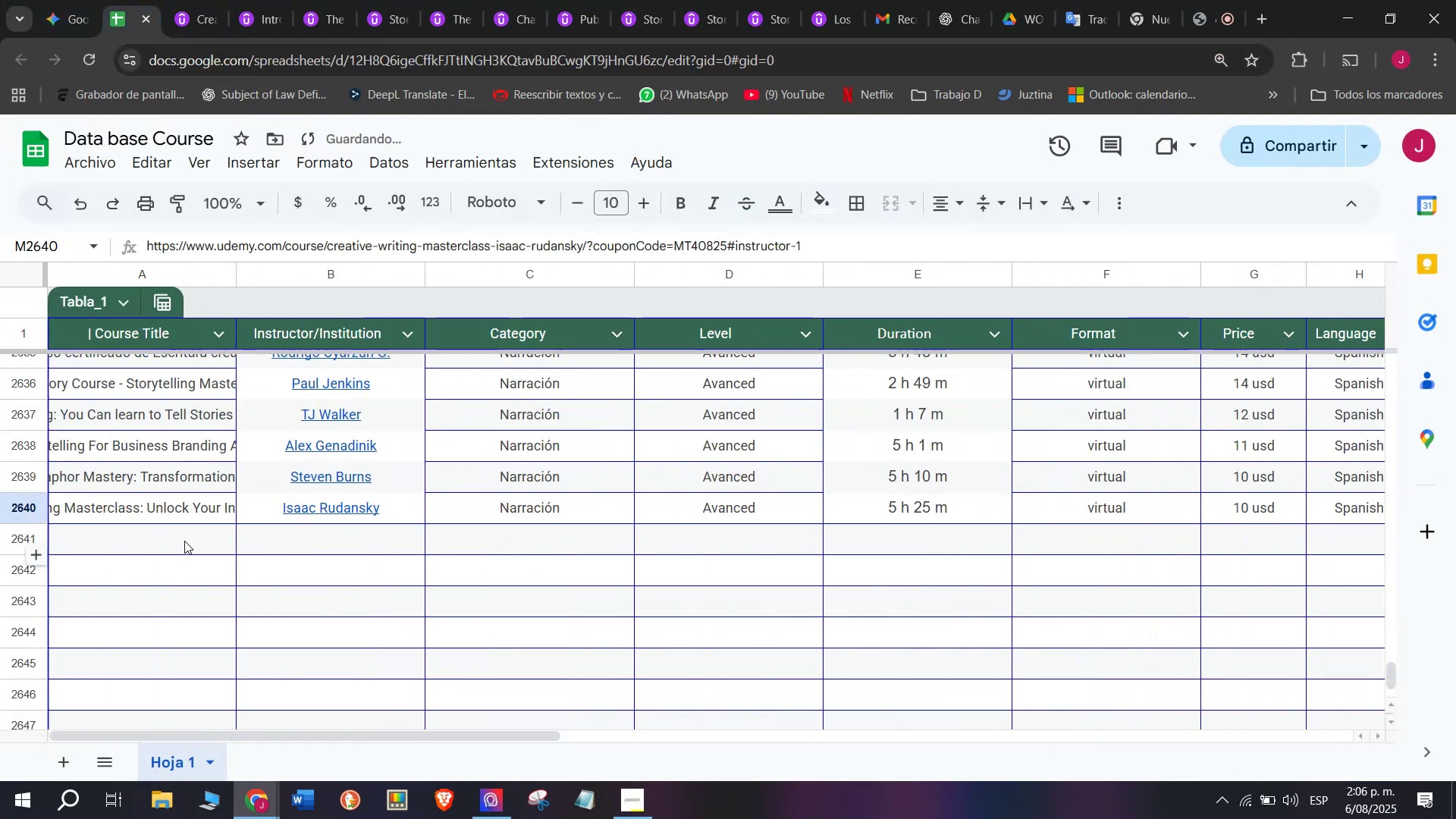 
left_click([184, 541])
 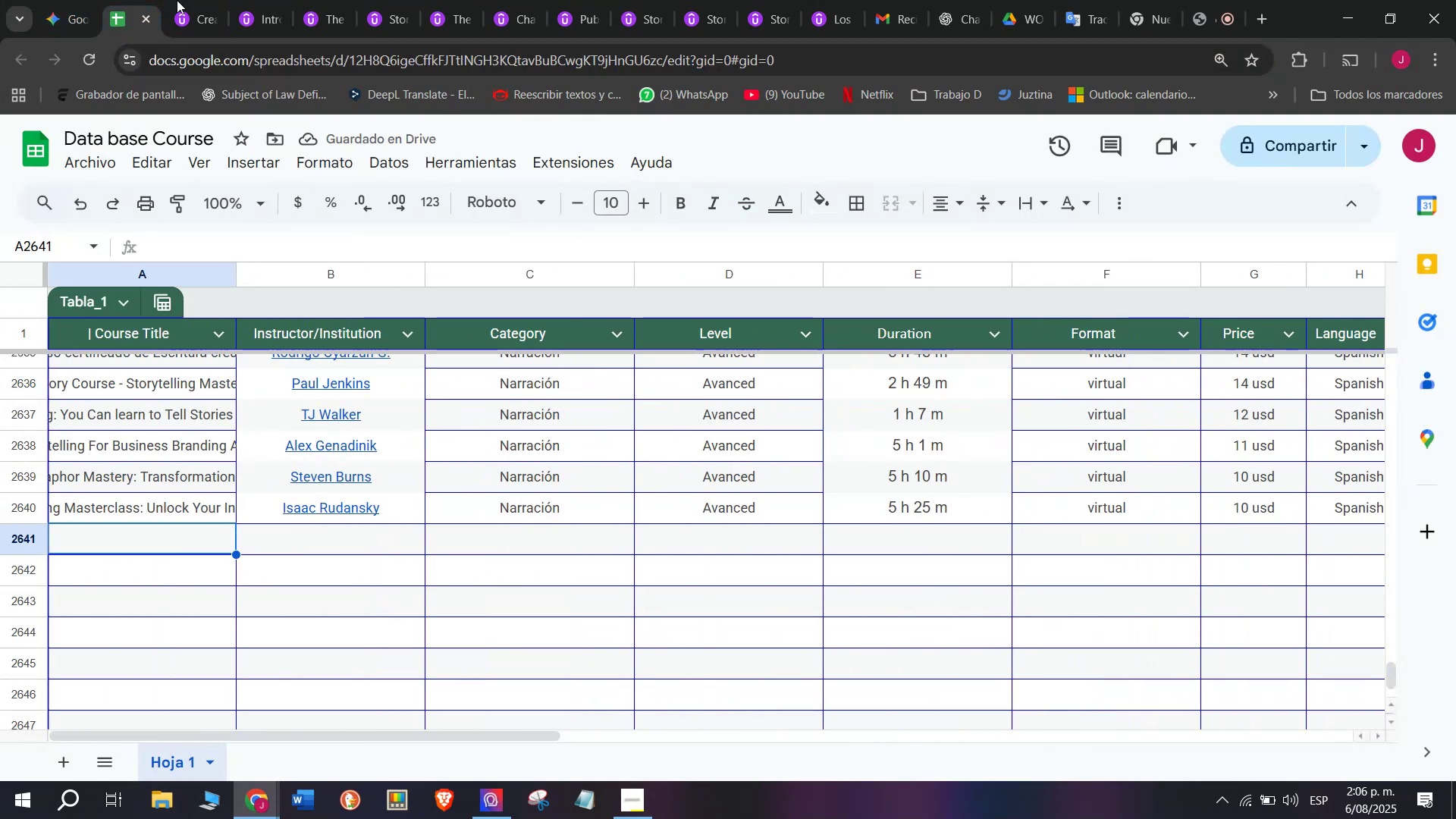 
left_click([222, 0])
 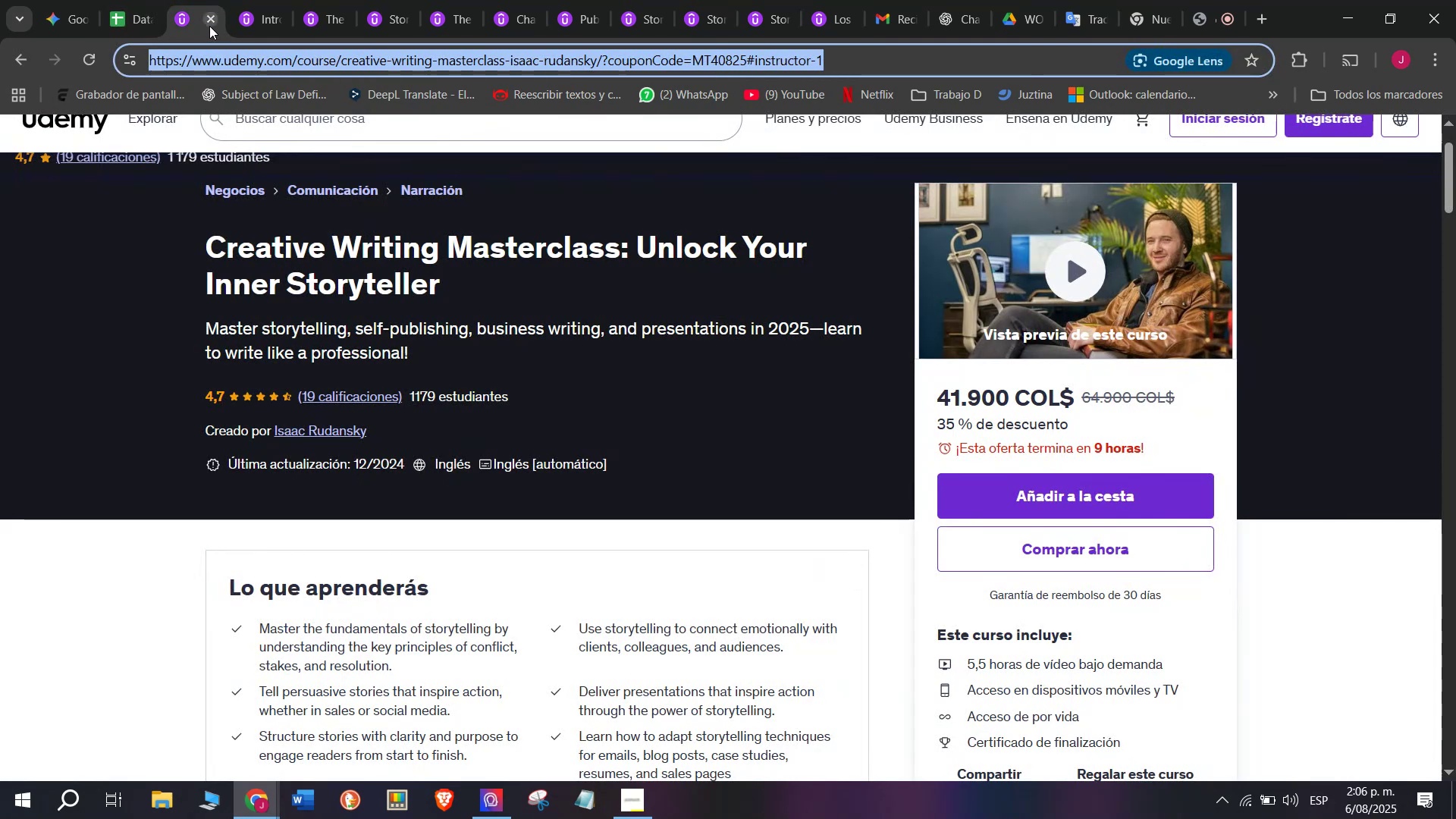 
left_click([209, 23])
 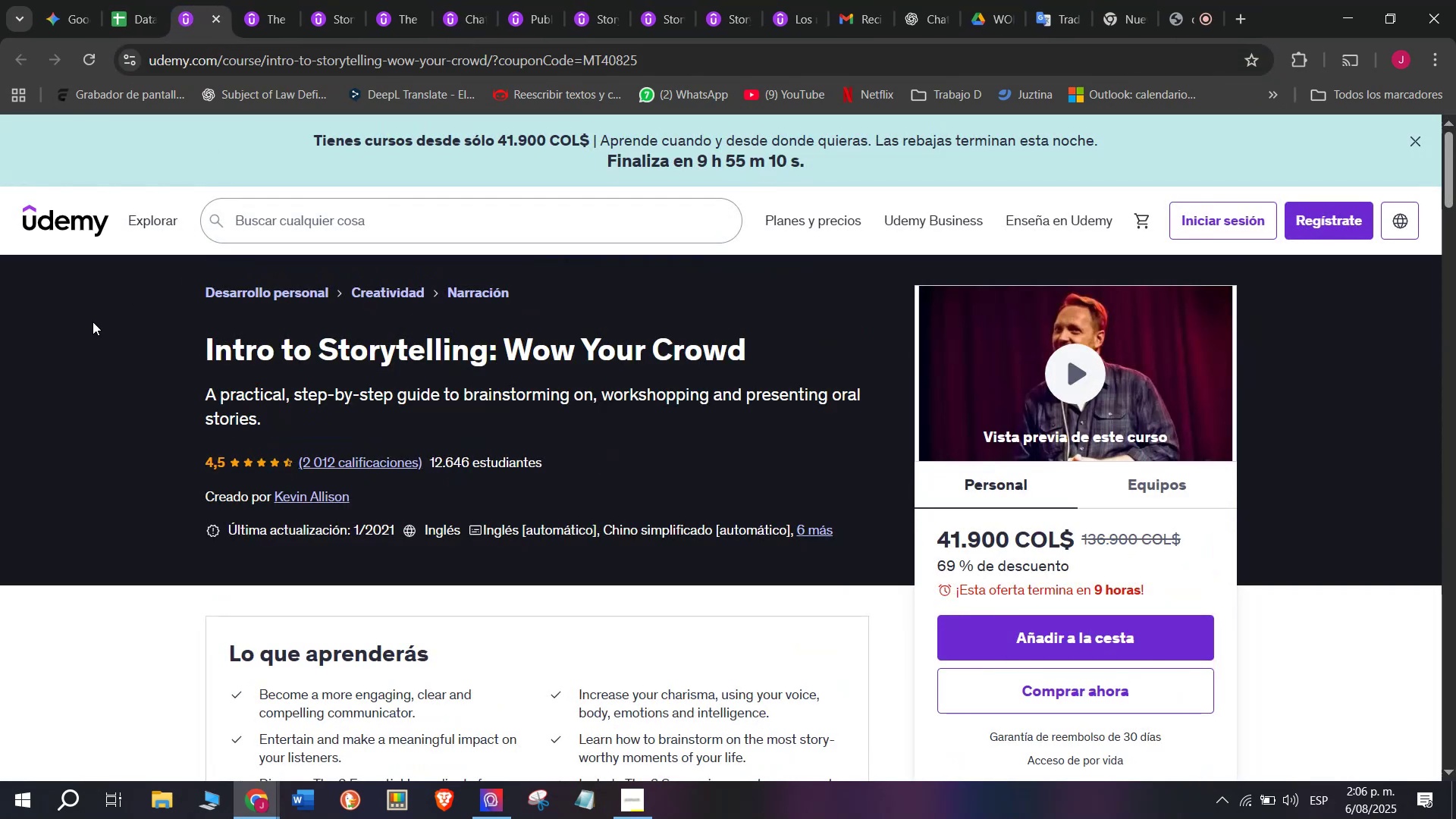 
left_click_drag(start_coordinate=[132, 343], to_coordinate=[770, 334])
 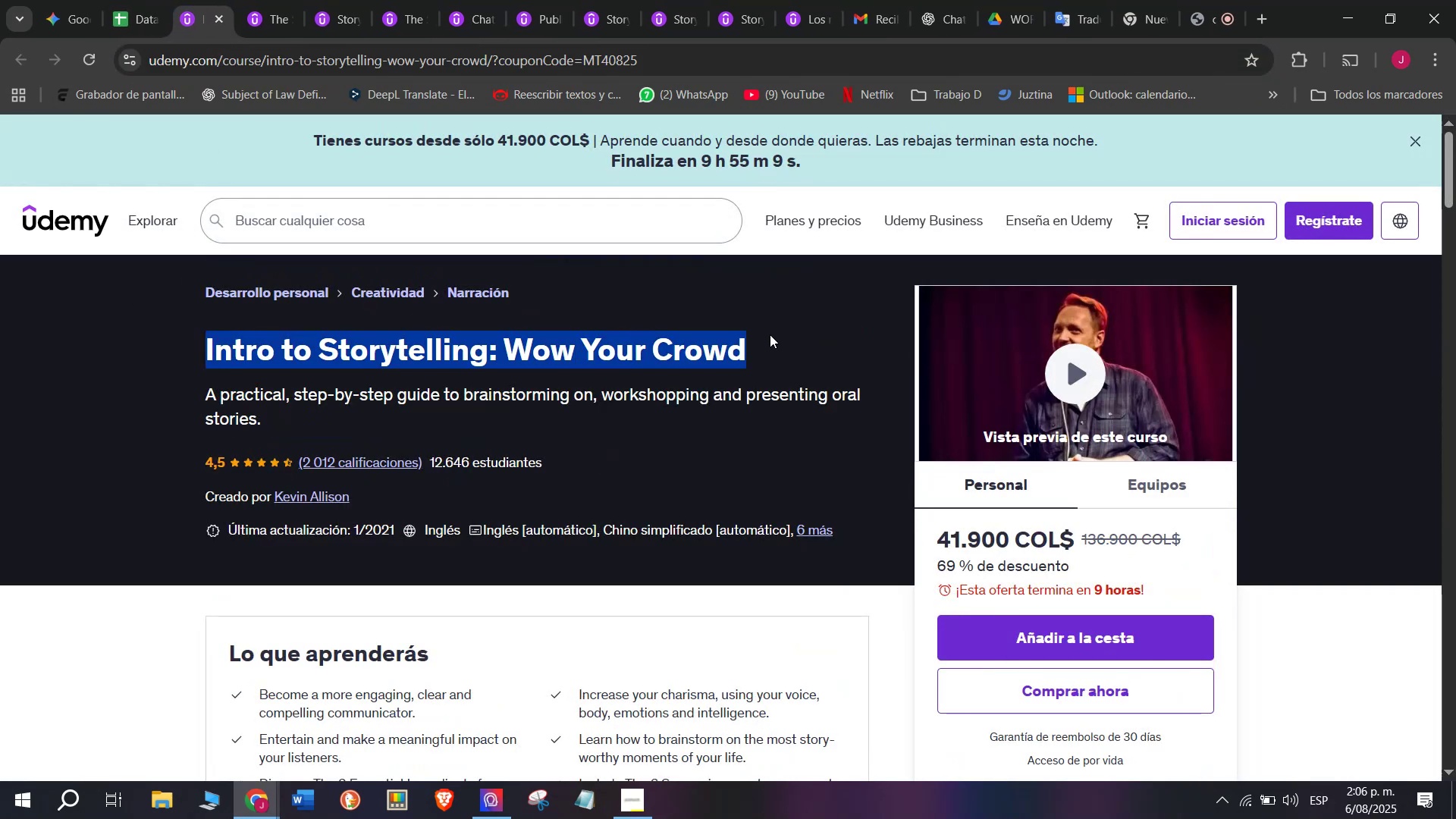 
key(Control+ControlLeft)
 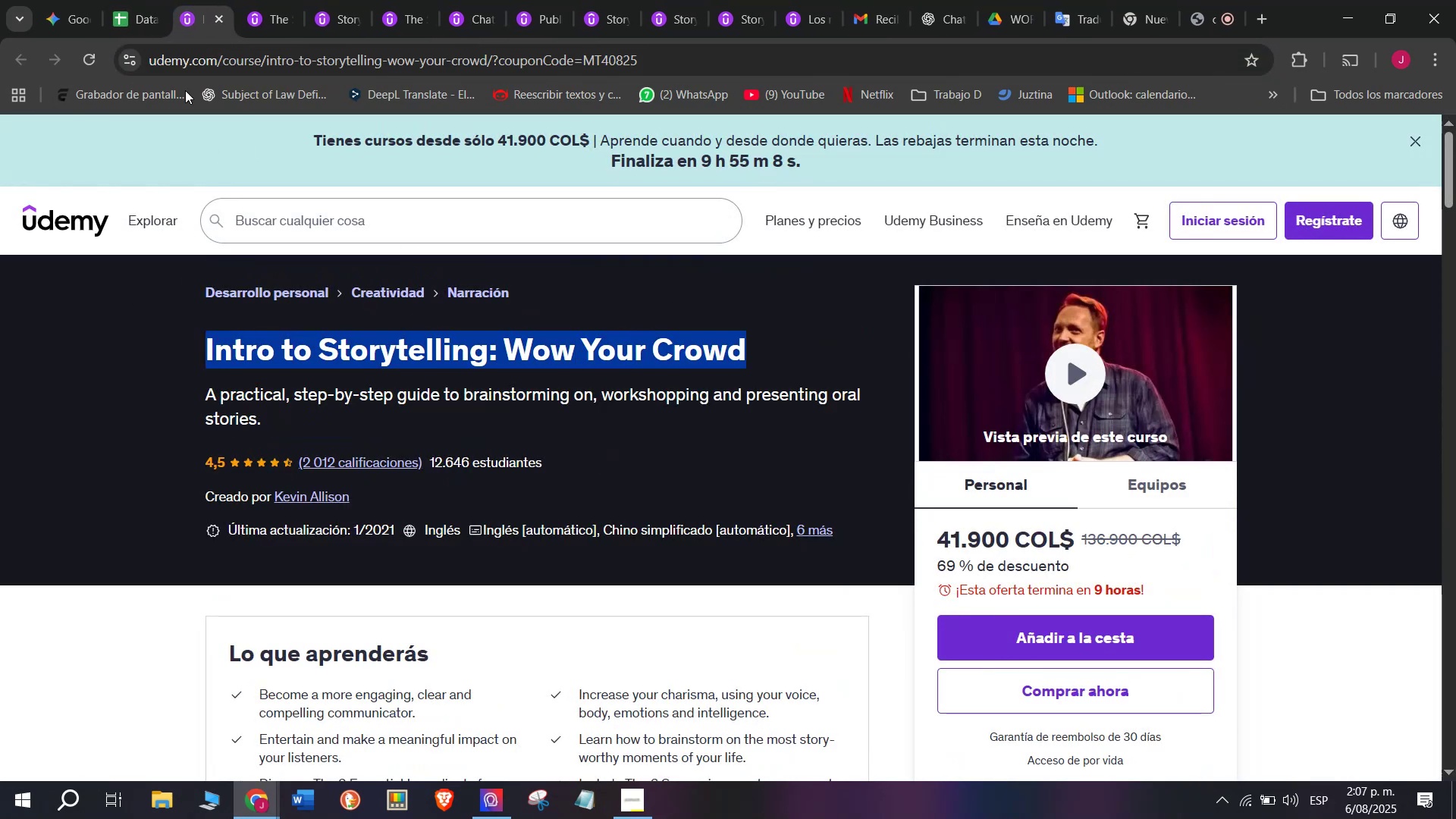 
key(Break)
 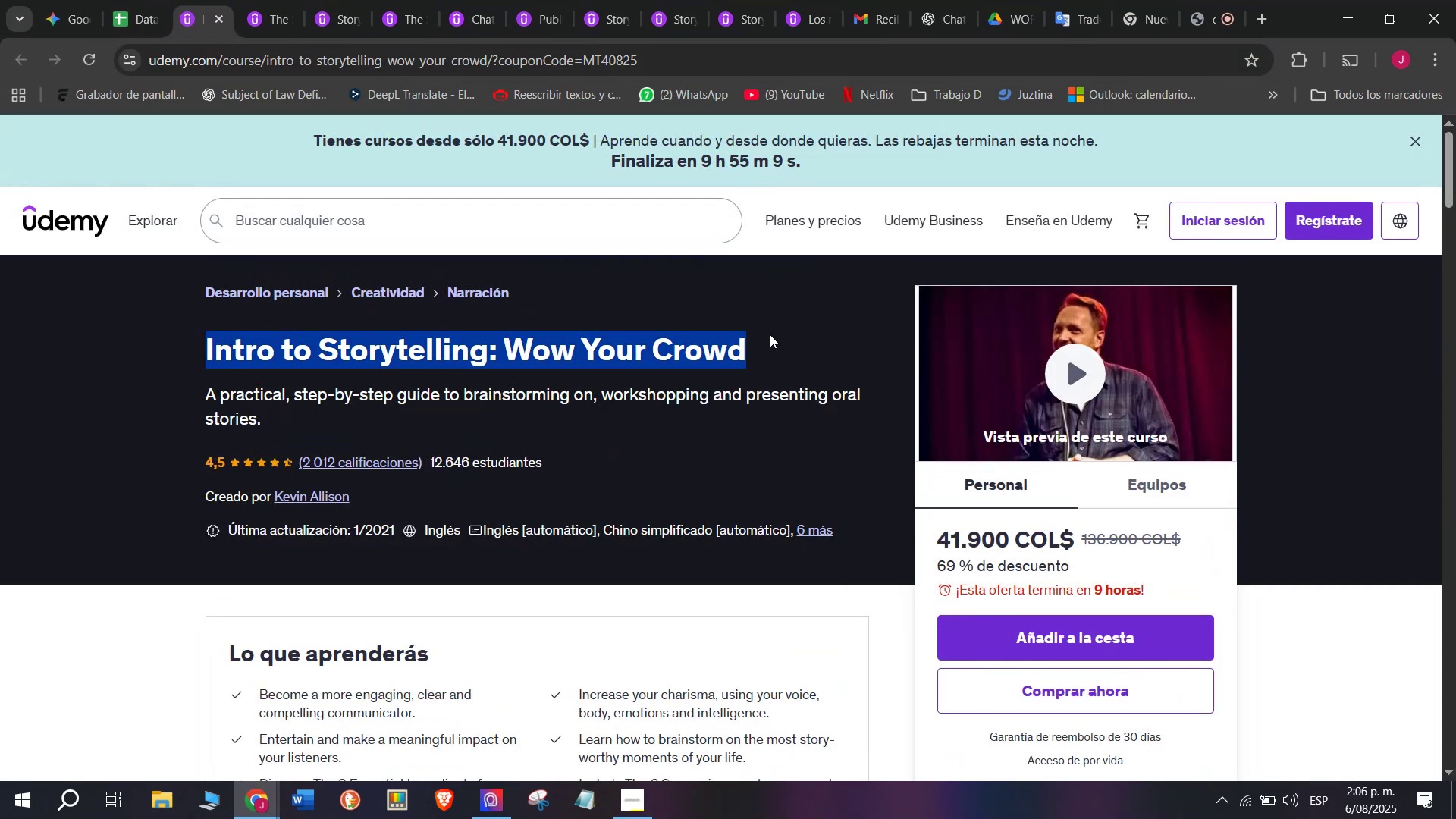 
key(Control+C)
 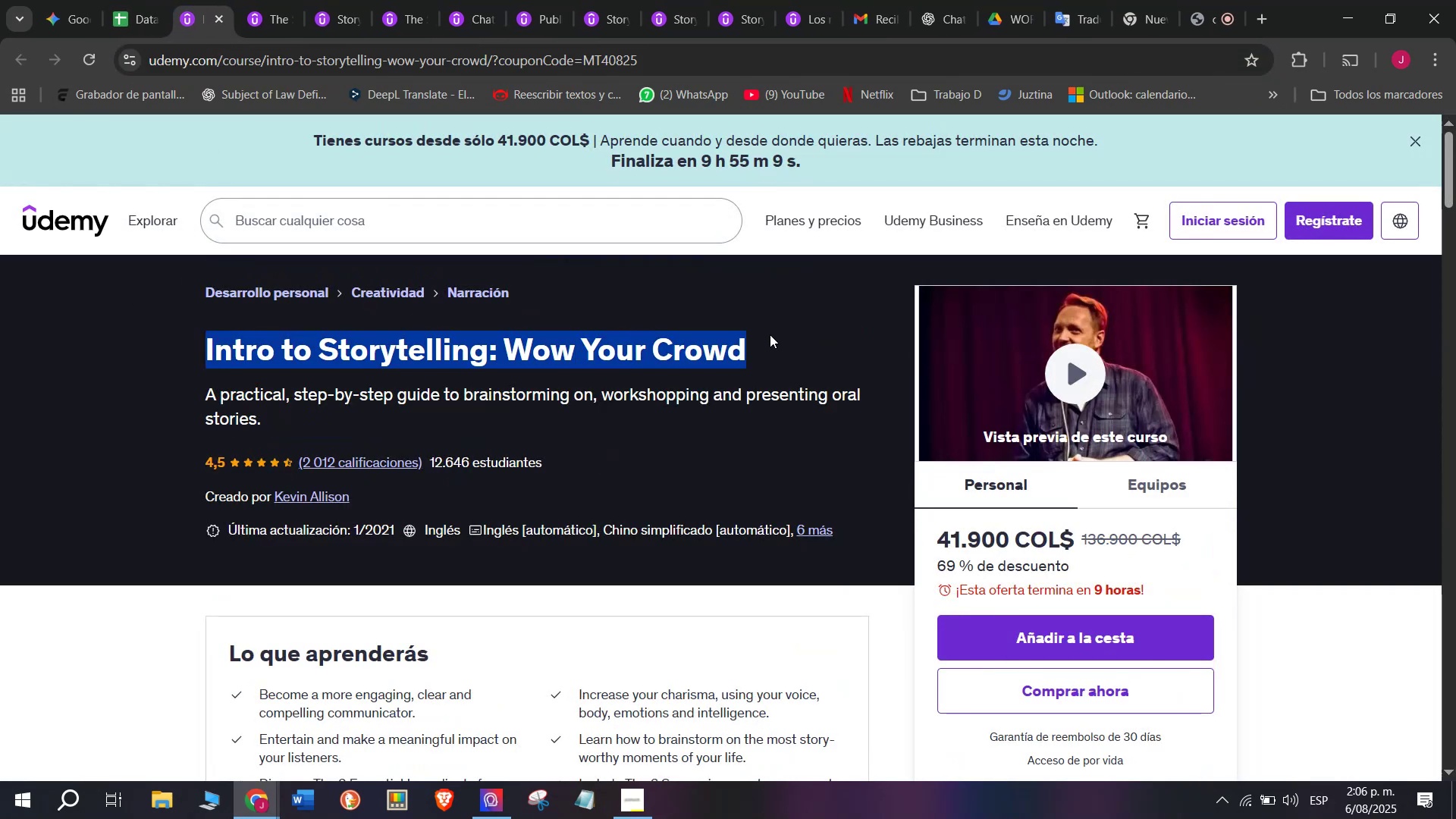 
key(Control+ControlLeft)
 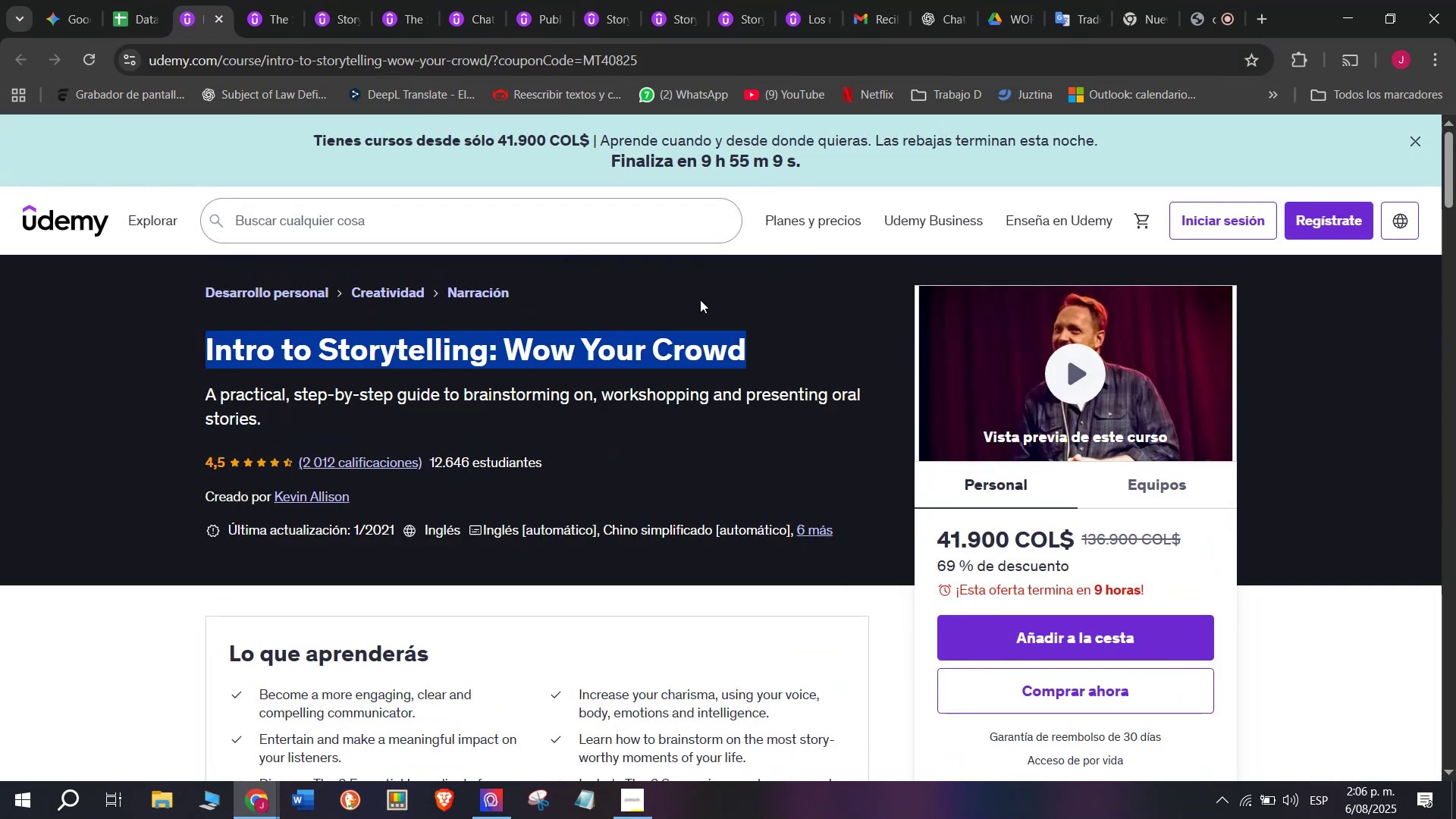 
key(Control+C)
 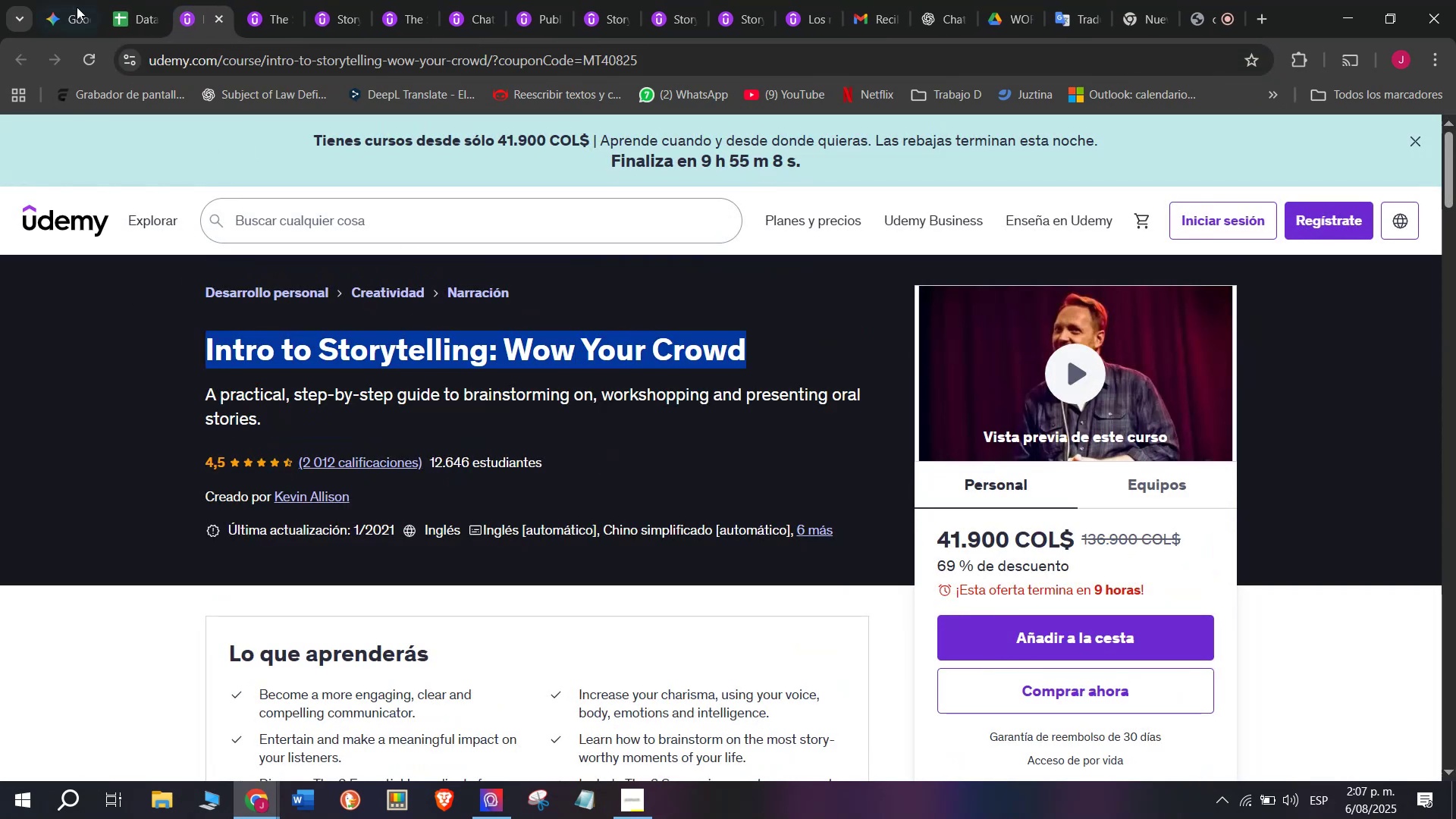 
key(Break)
 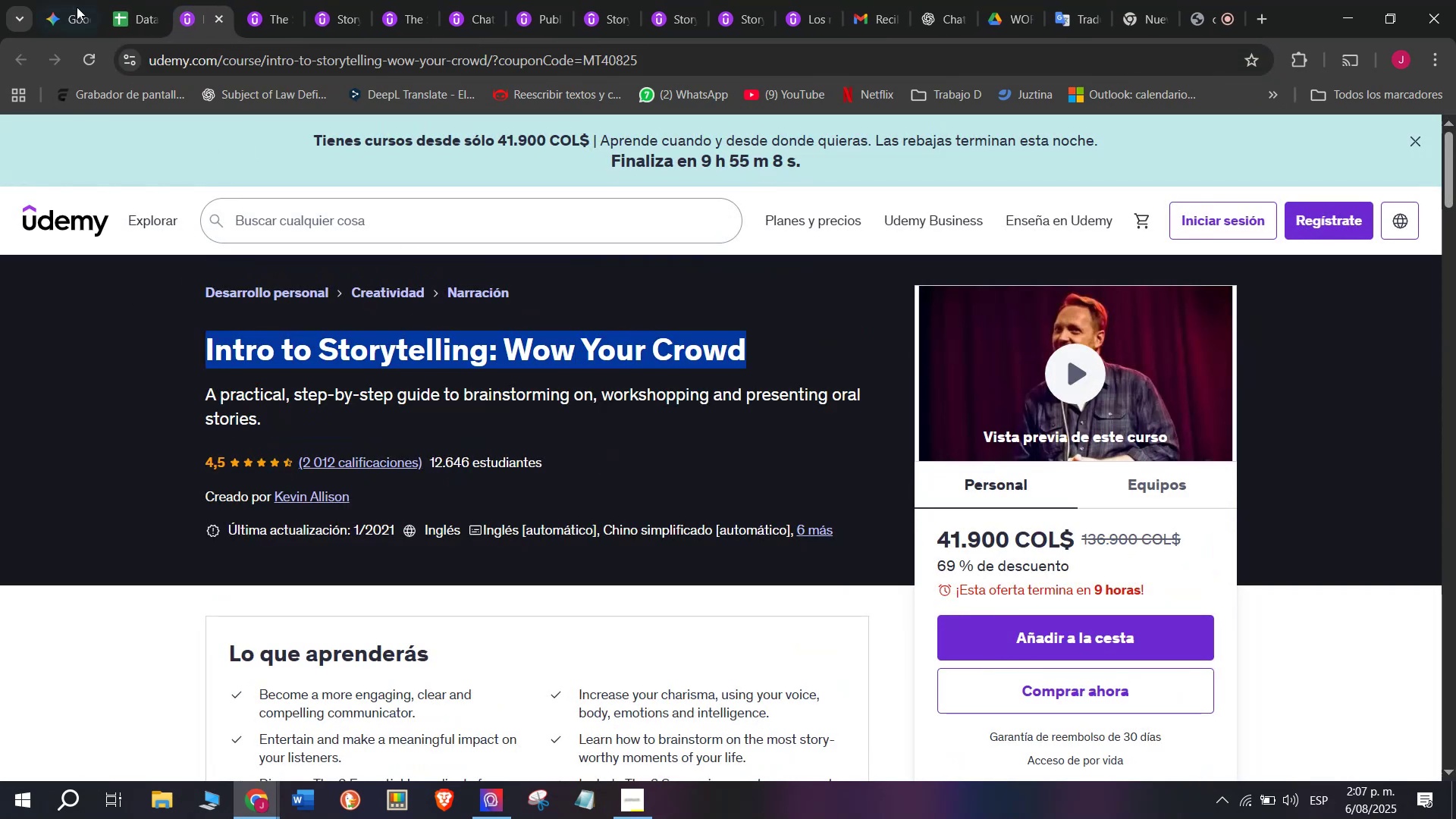 
key(Control+ControlLeft)
 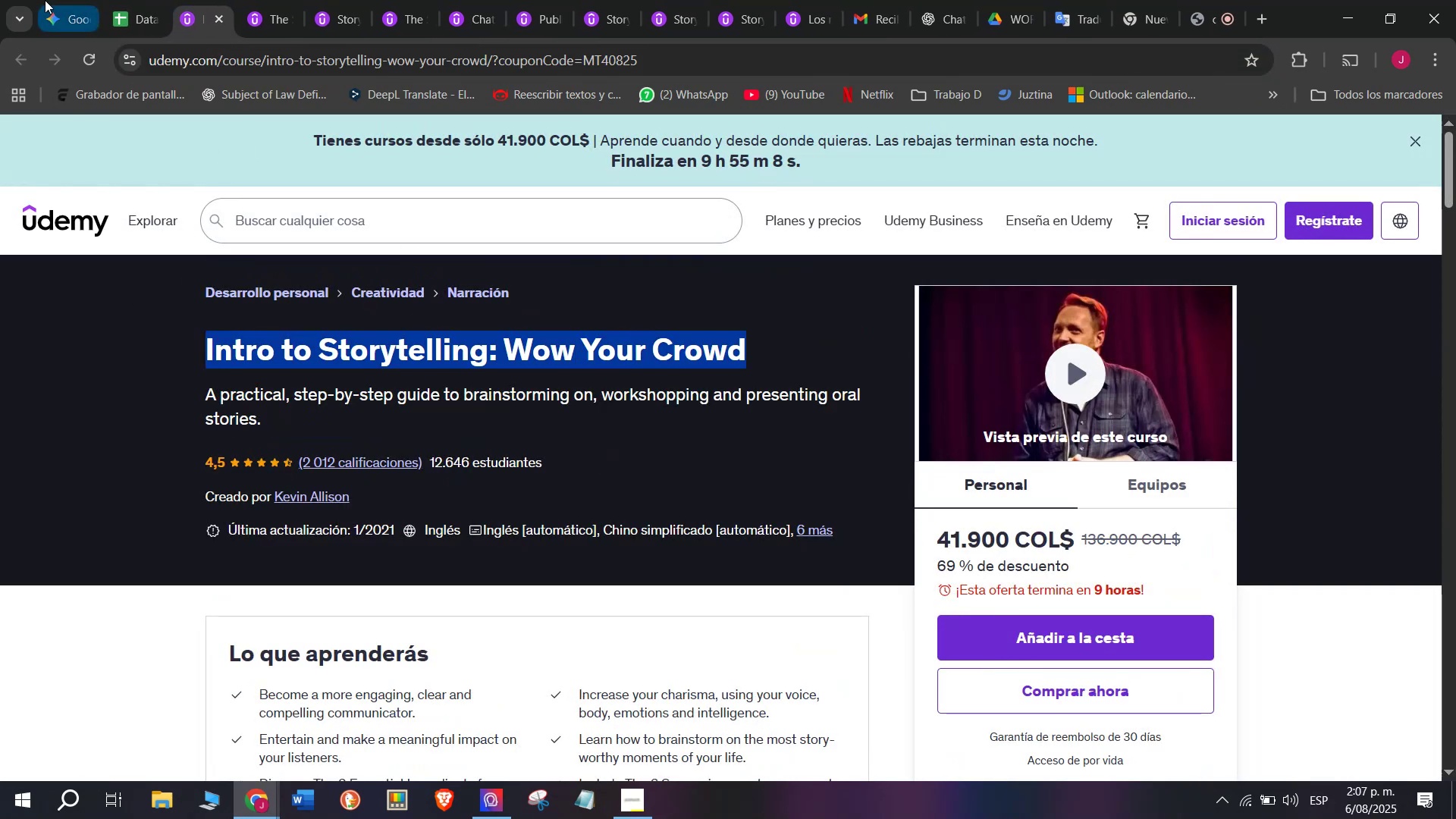 
key(Break)
 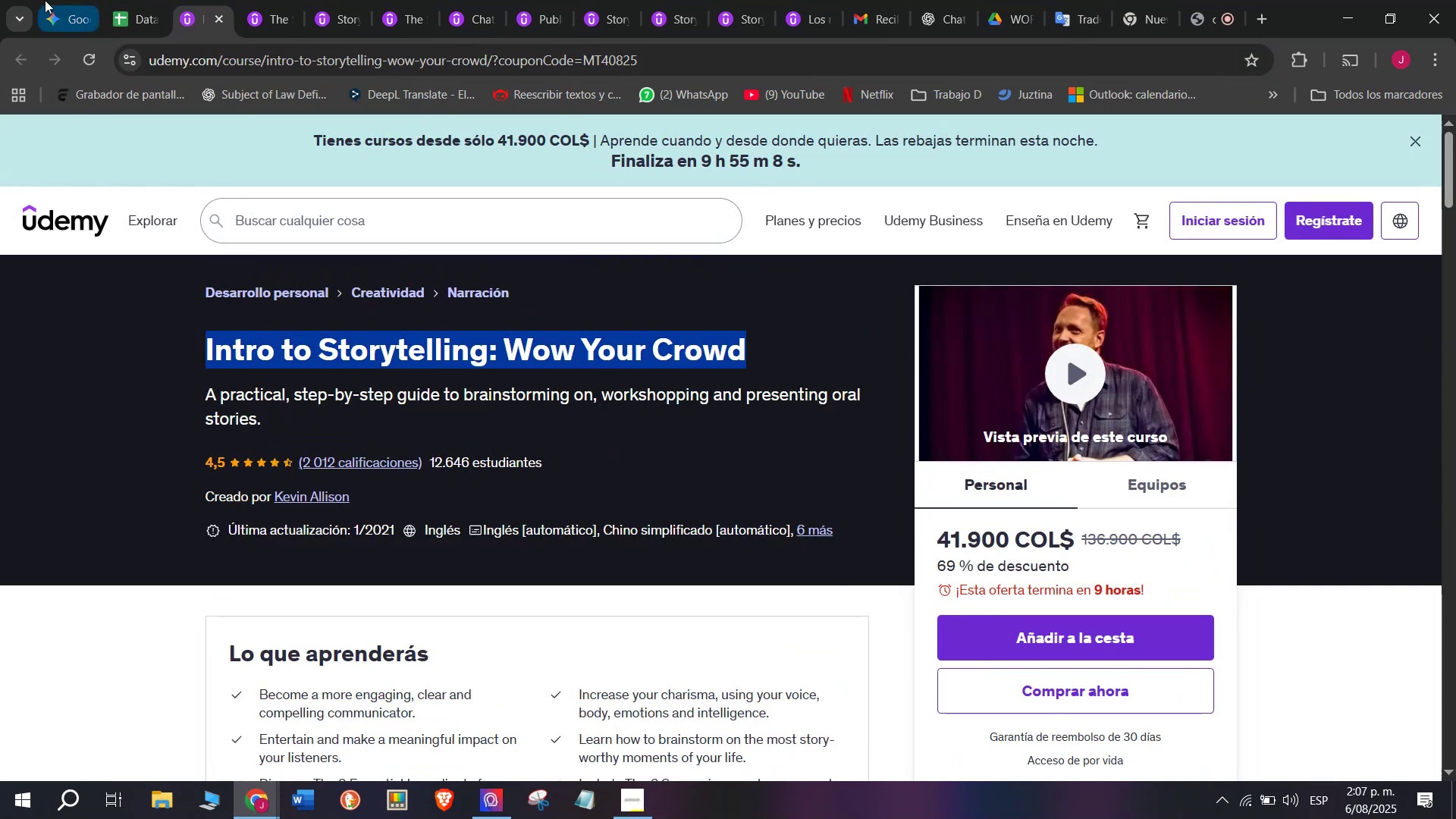 
key(Control+C)
 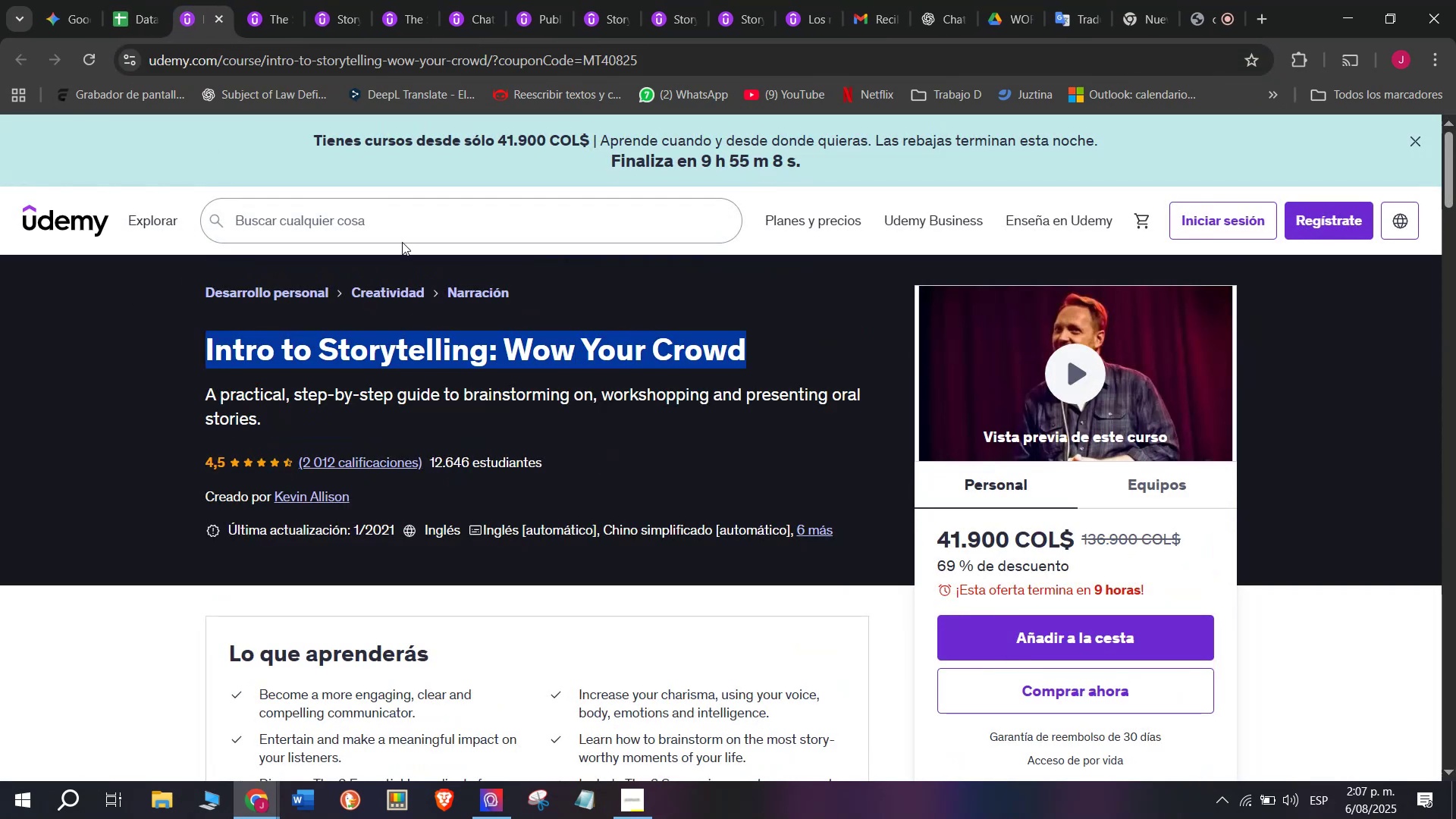 
key(Control+ControlLeft)
 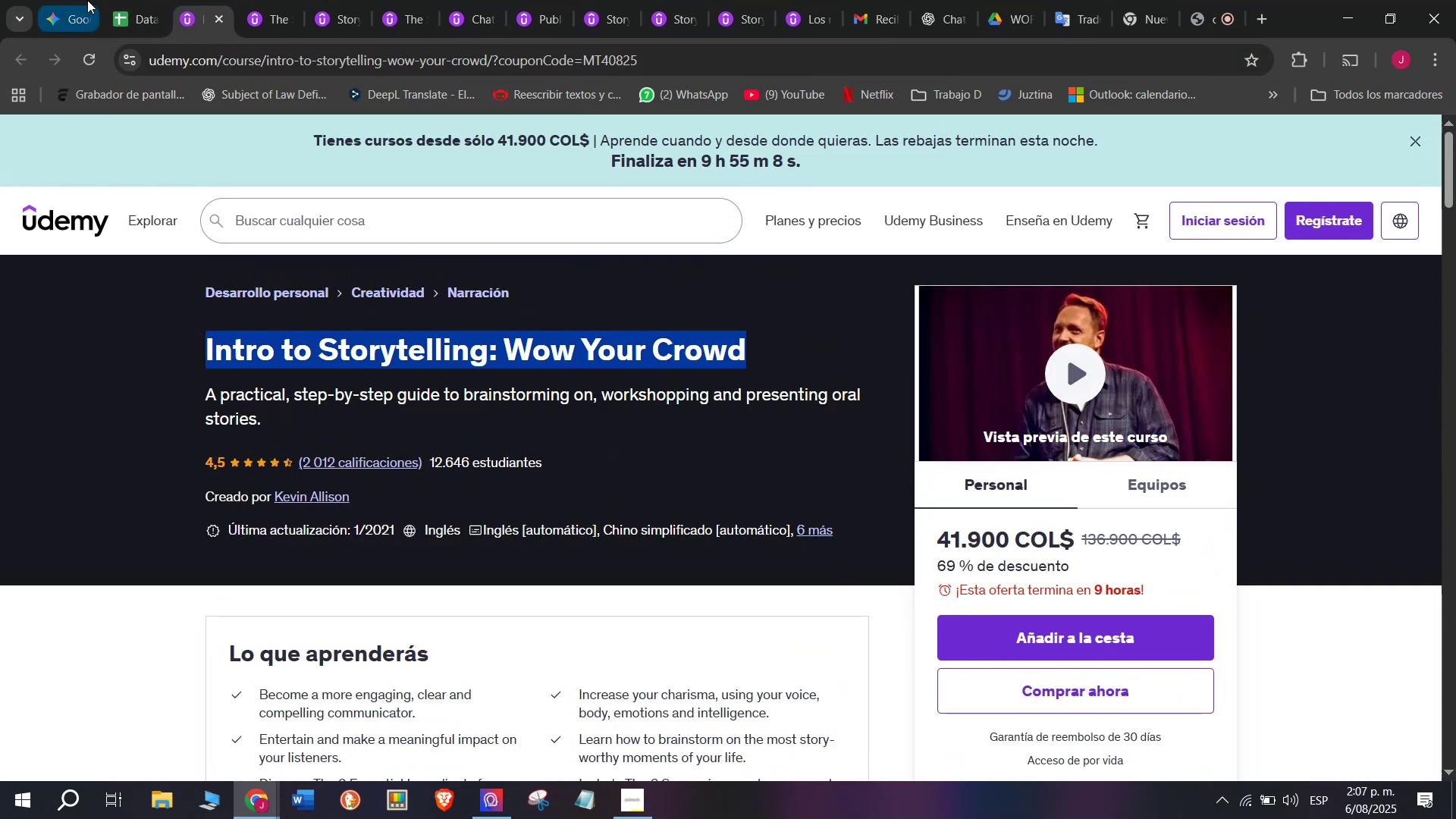 
key(Break)
 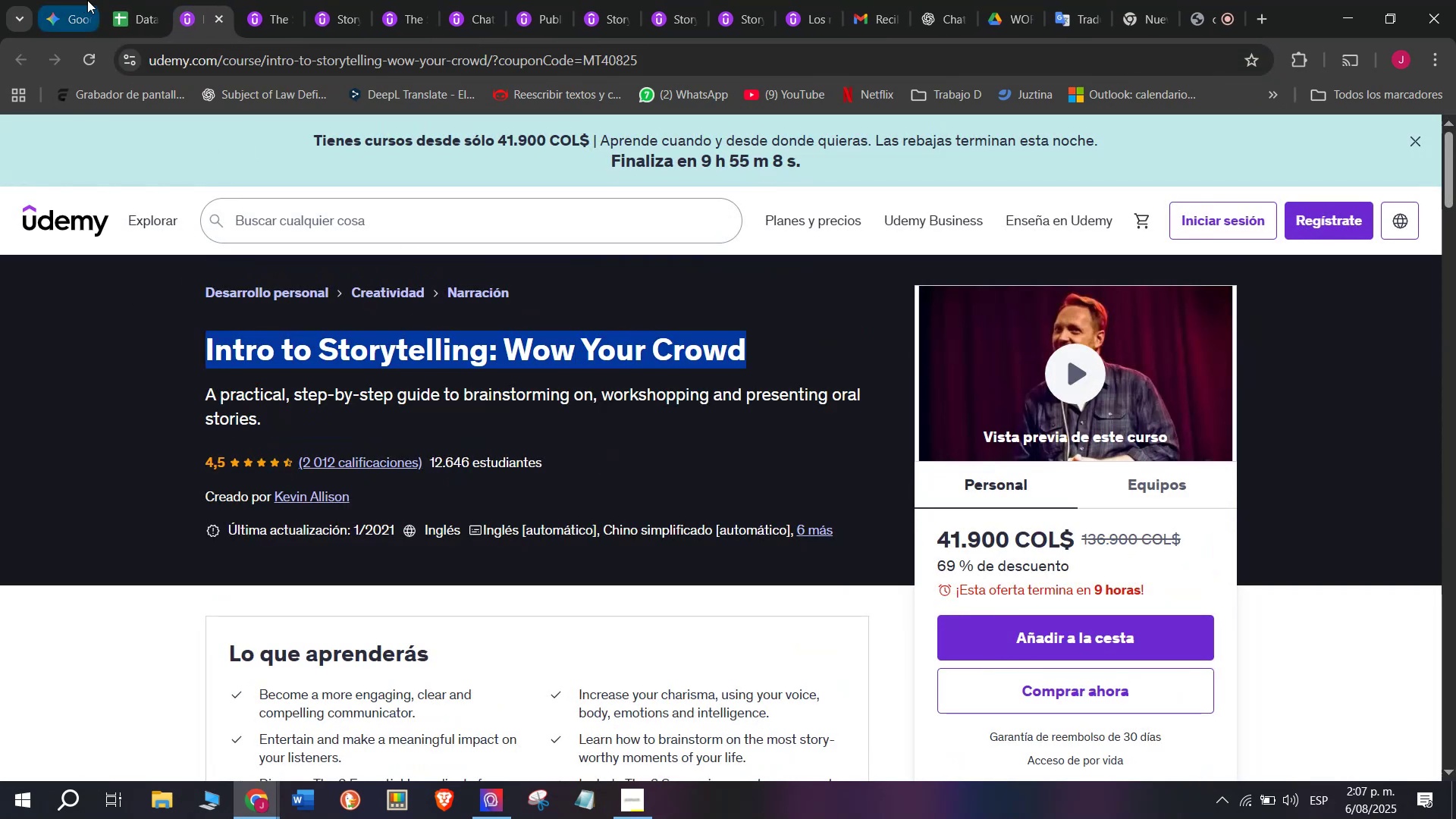 
key(Control+C)
 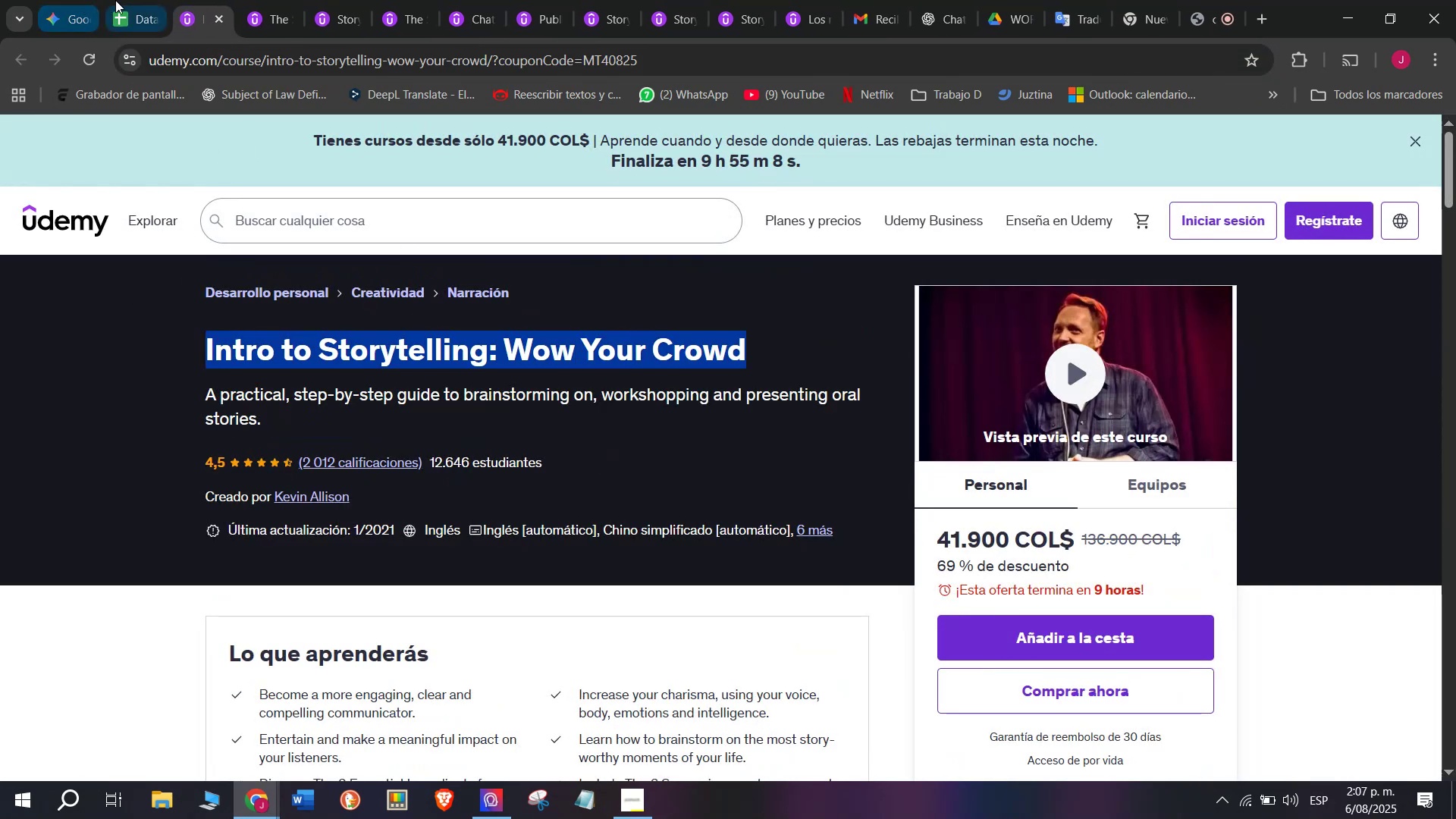 
left_click([115, 0])
 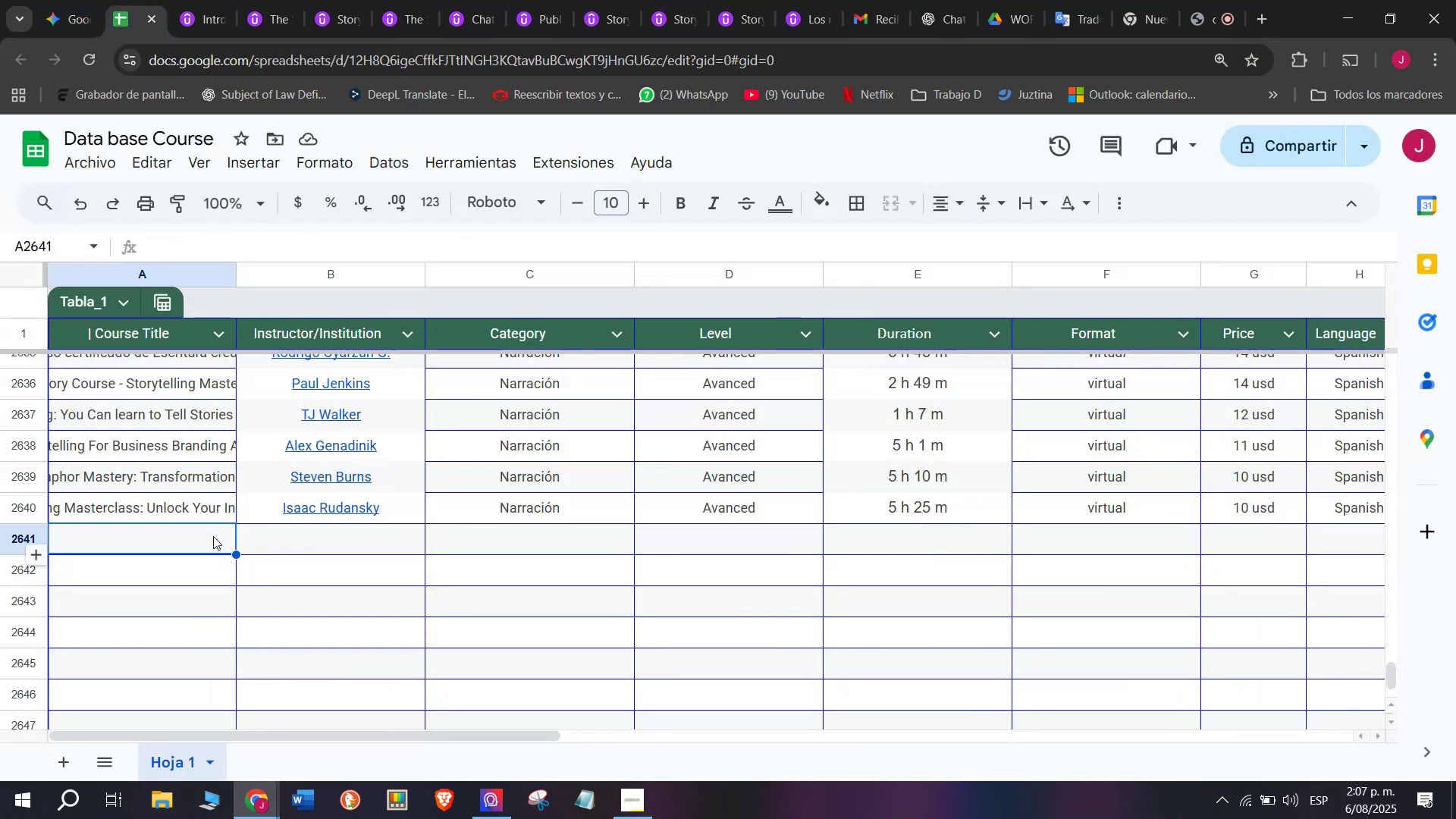 
double_click([213, 541])
 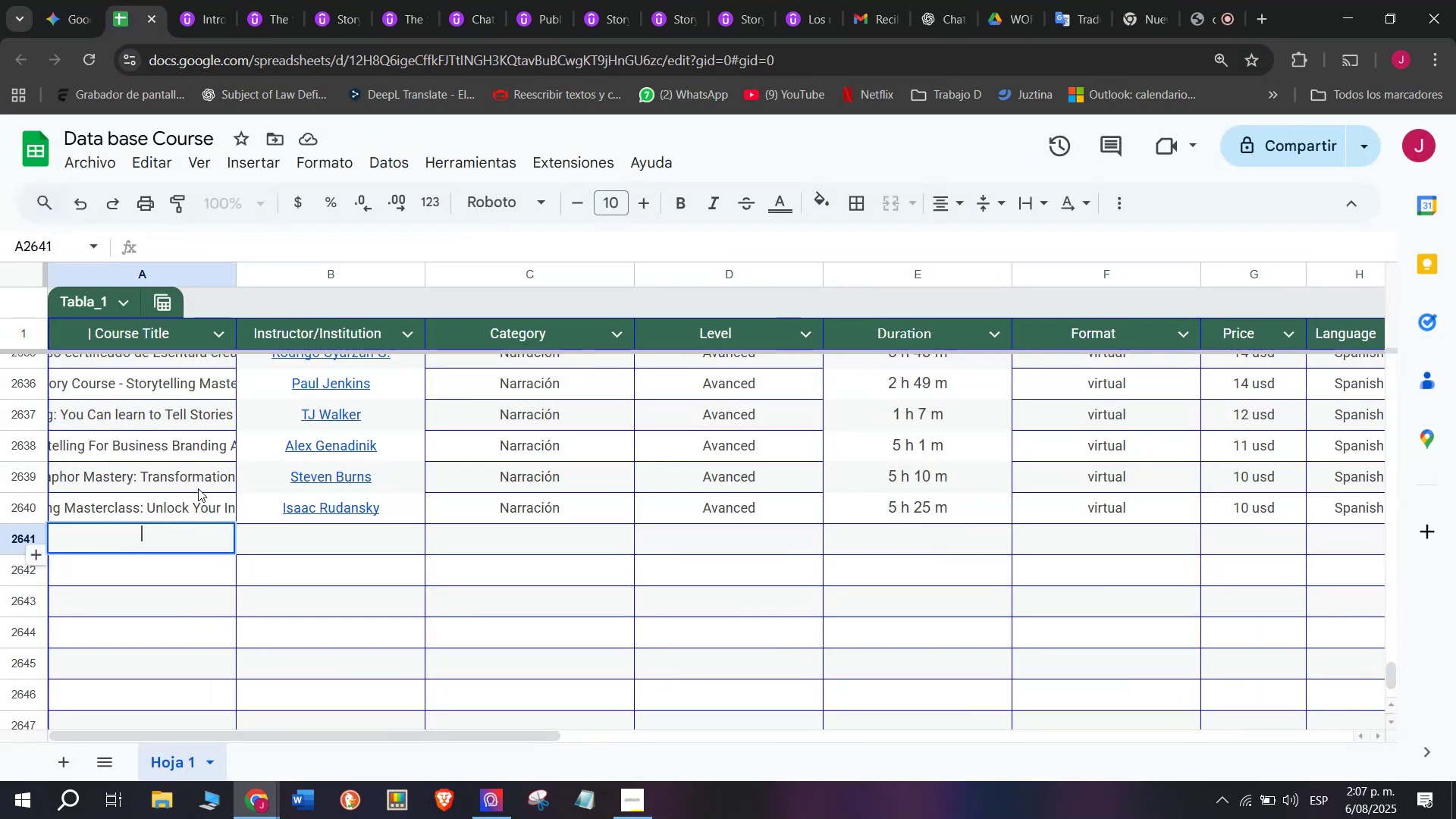 
key(Control+ControlLeft)
 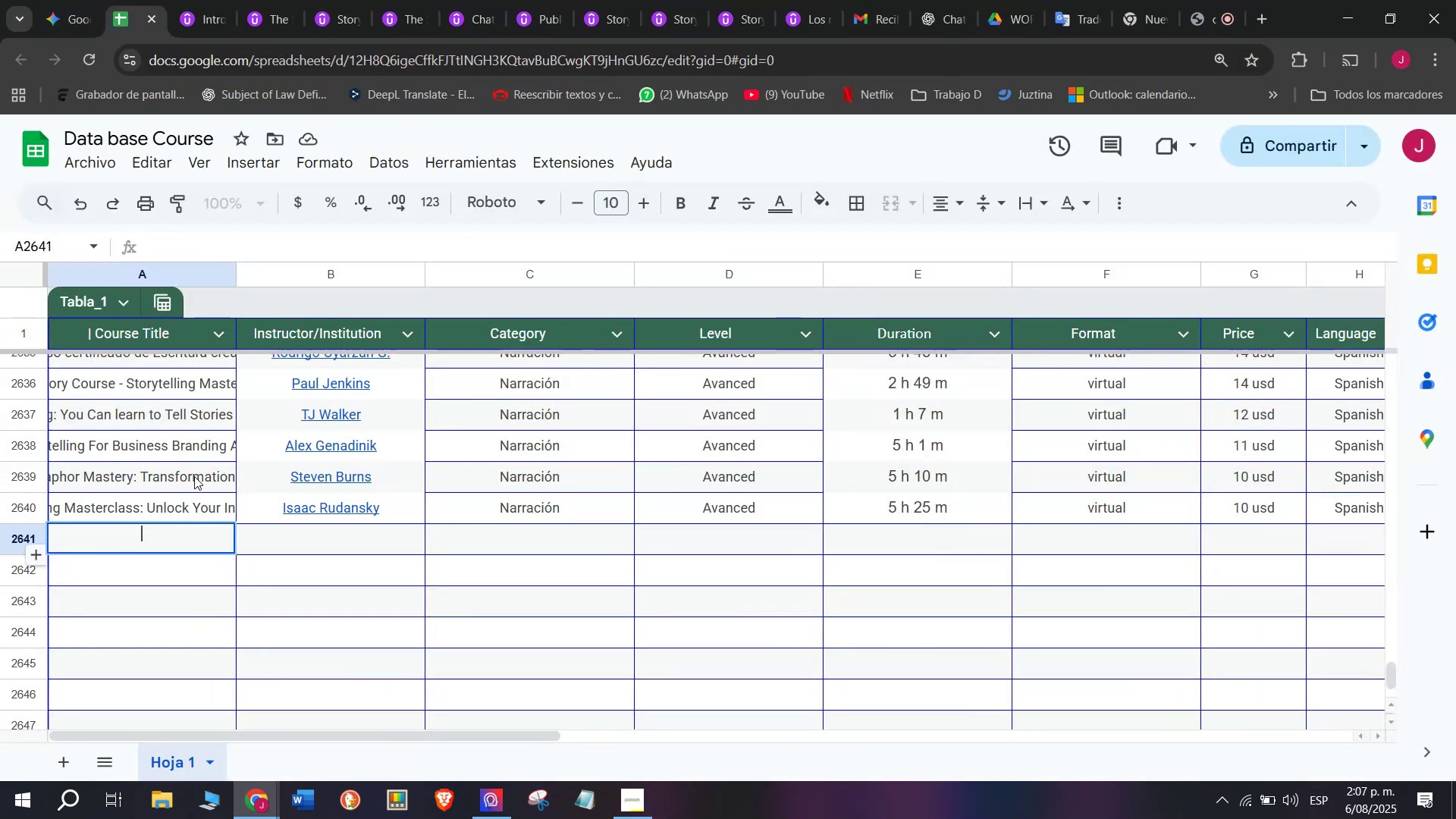 
key(Z)
 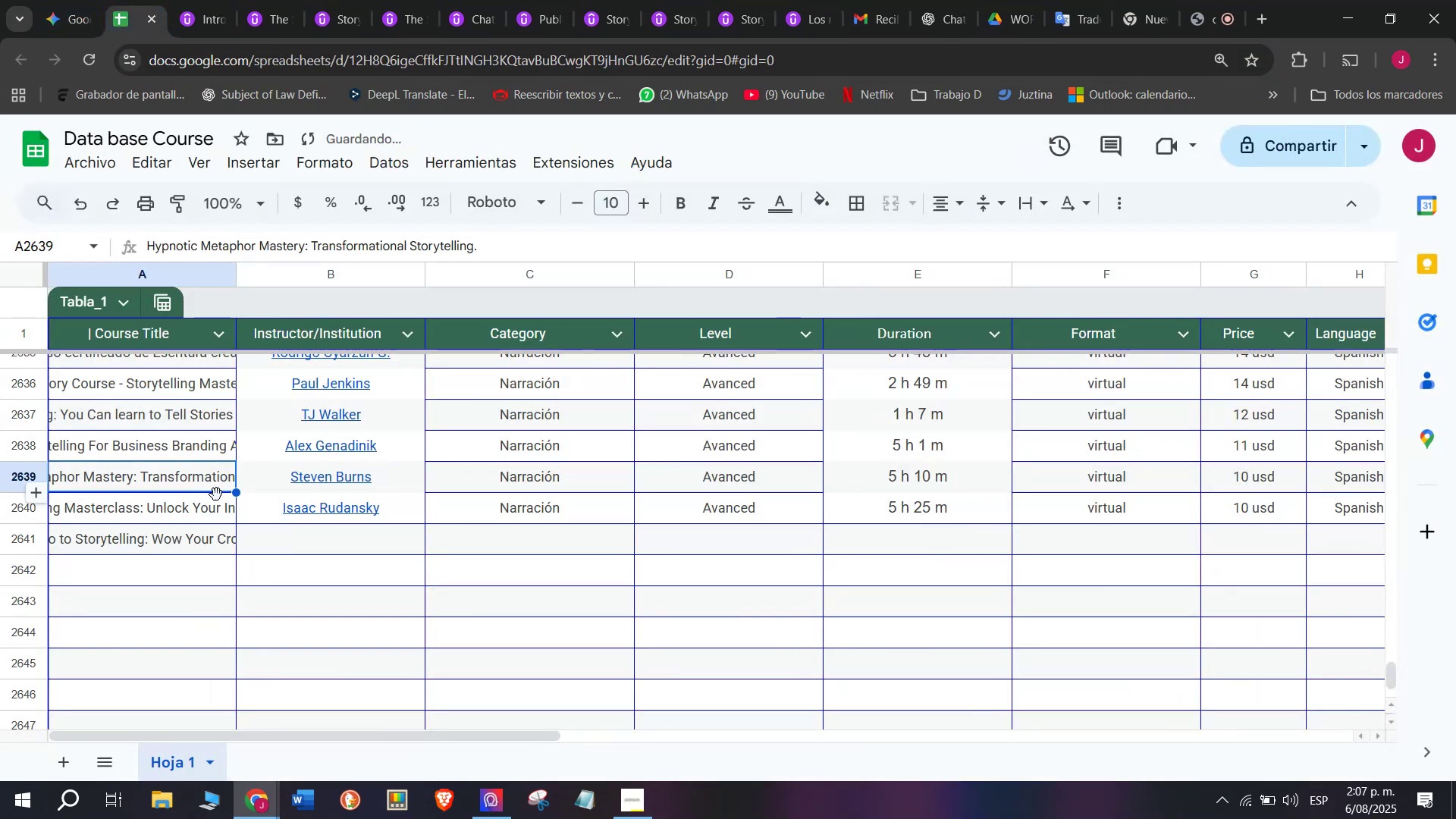 
key(Control+V)
 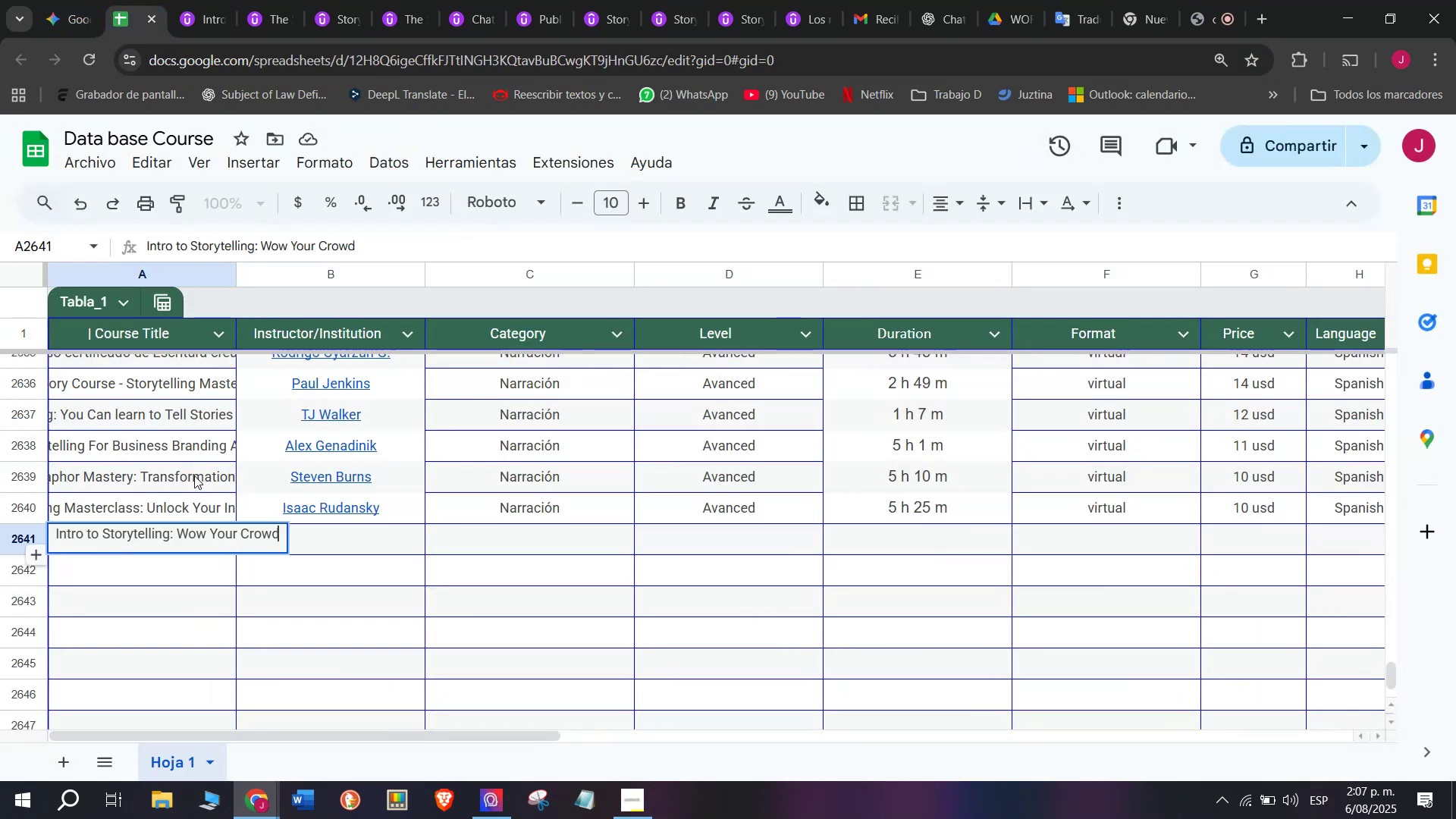 
left_click([194, 475])
 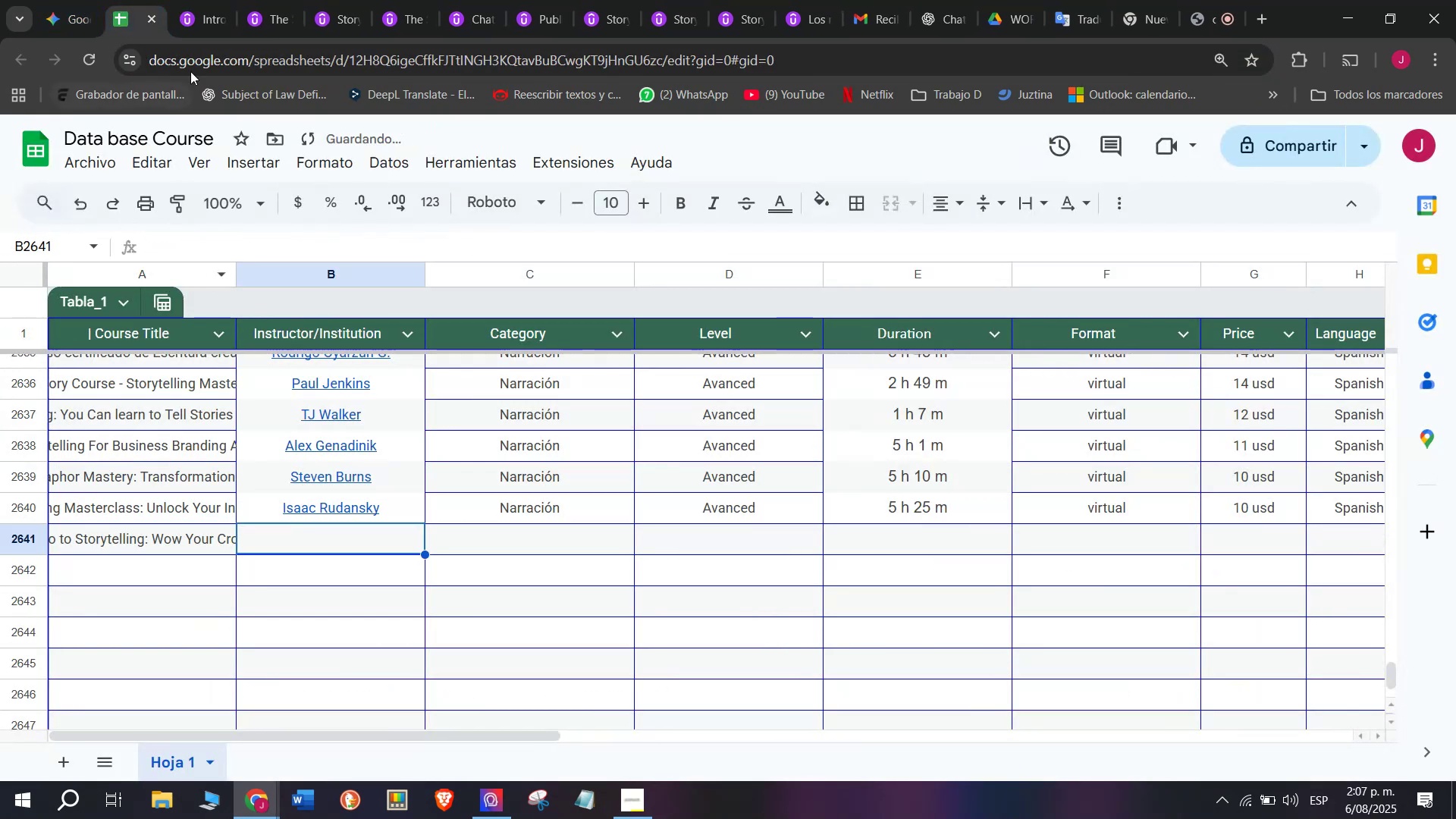 
left_click([204, 0])
 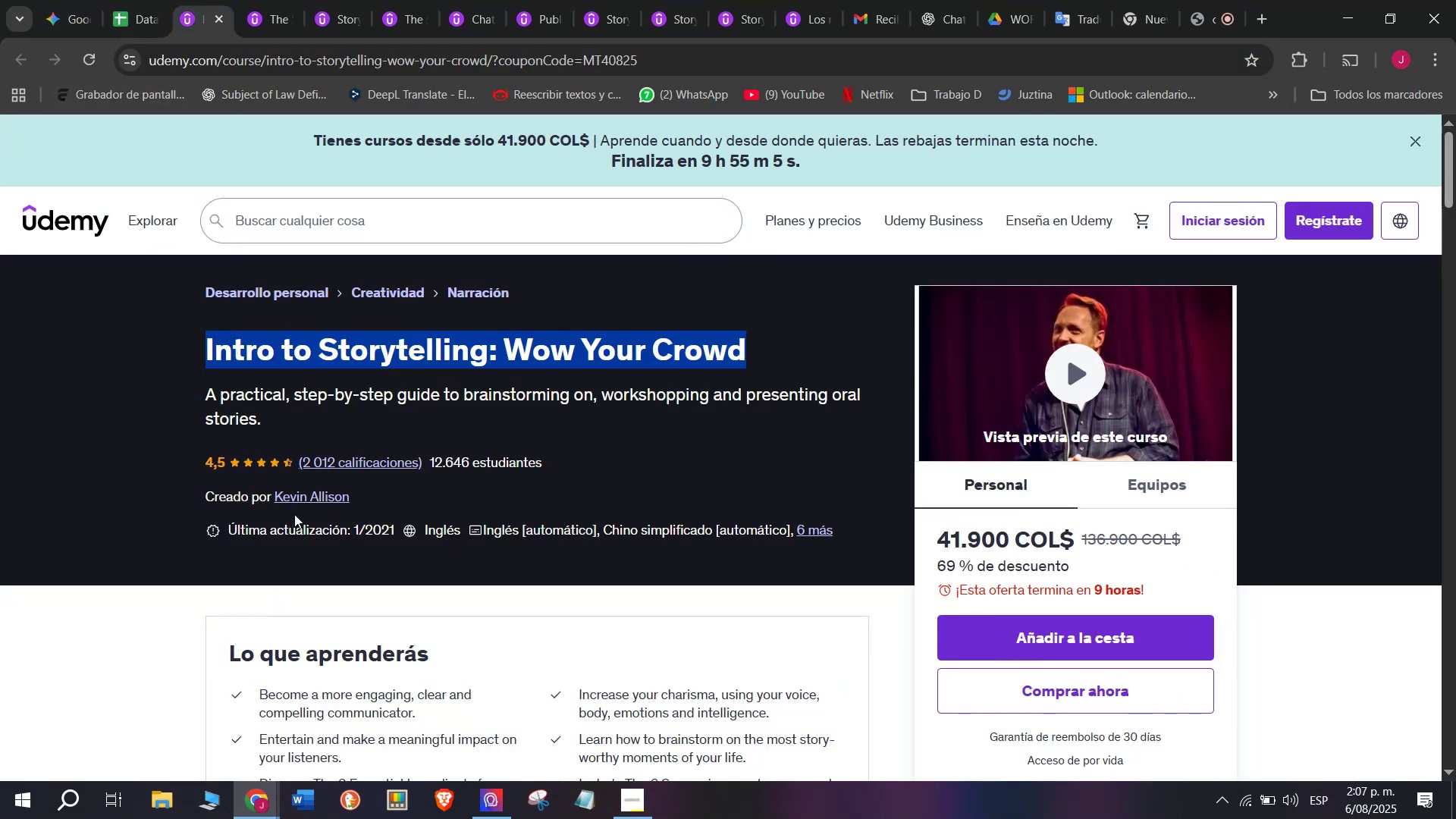 
left_click([299, 501])
 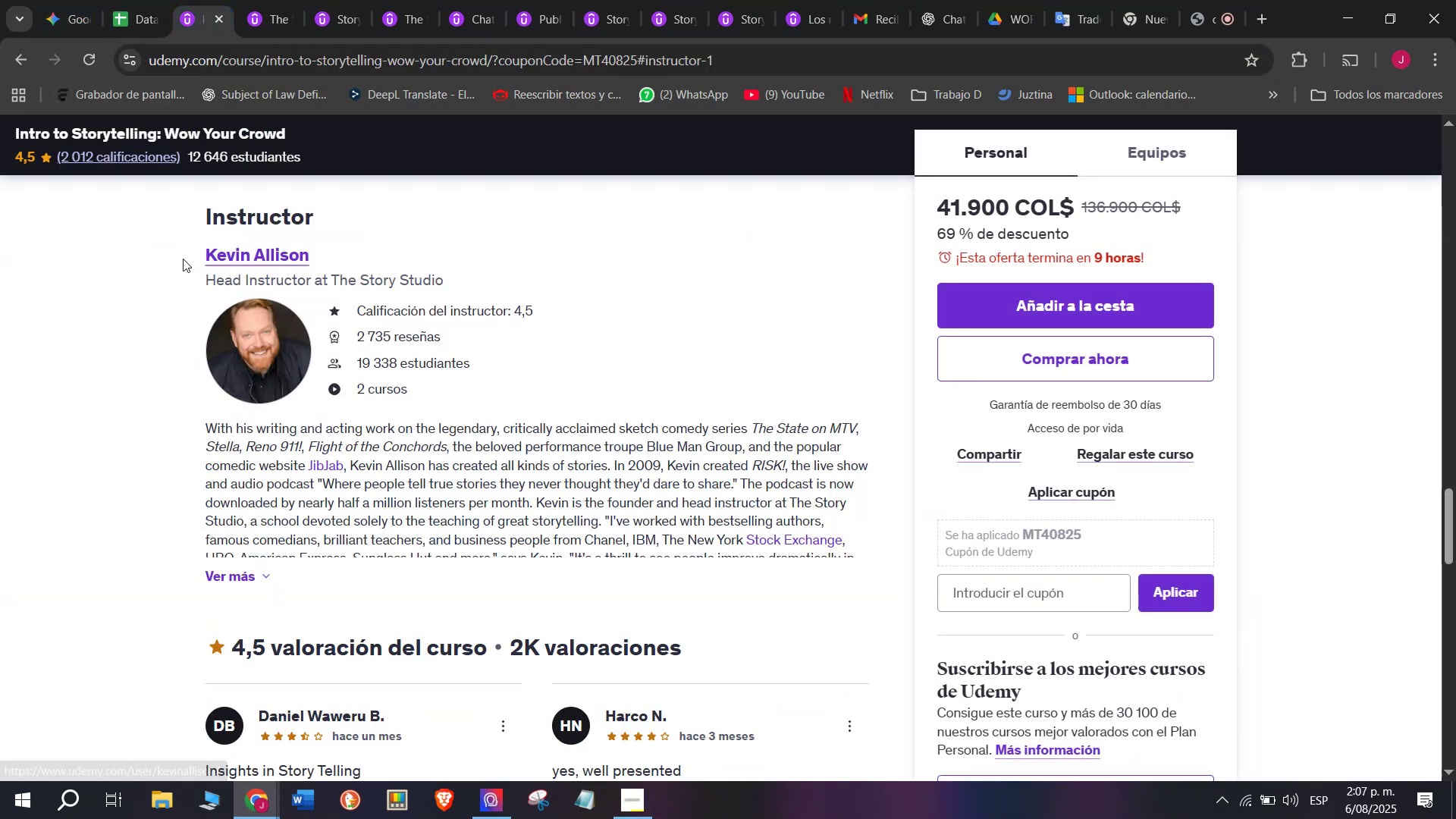 
left_click_drag(start_coordinate=[181, 248], to_coordinate=[353, 252])
 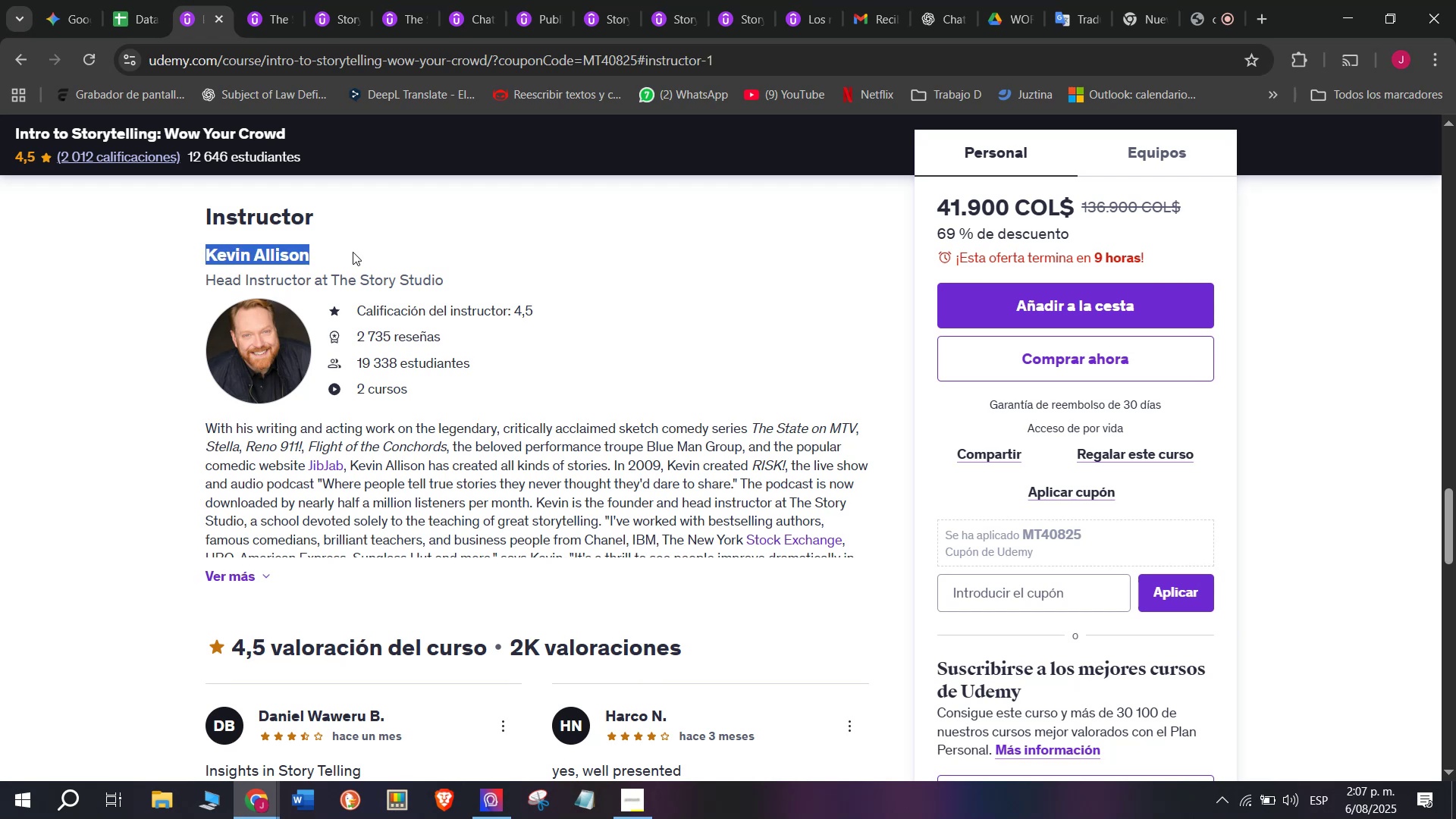 
key(Break)
 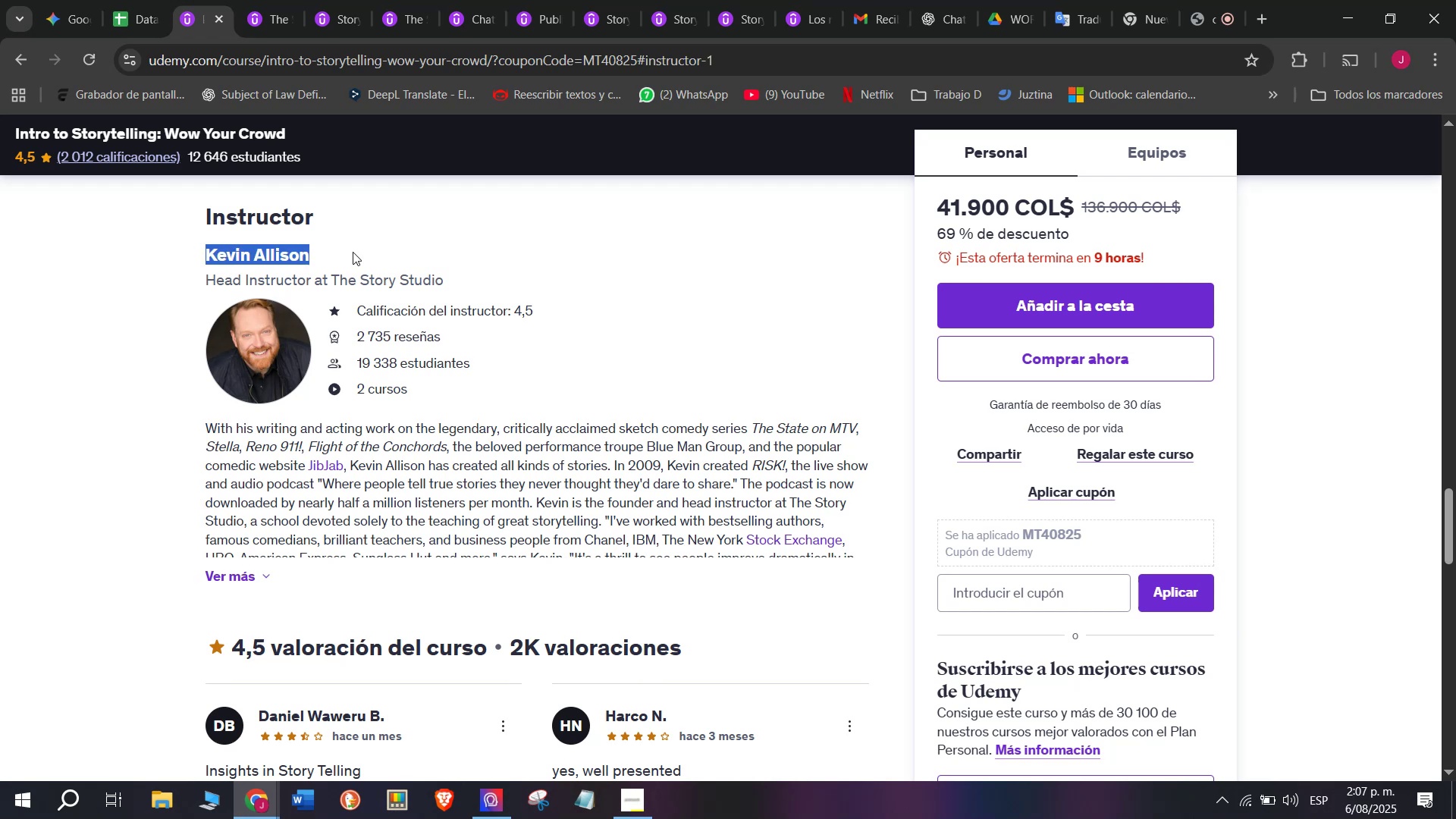 
key(Control+ControlLeft)
 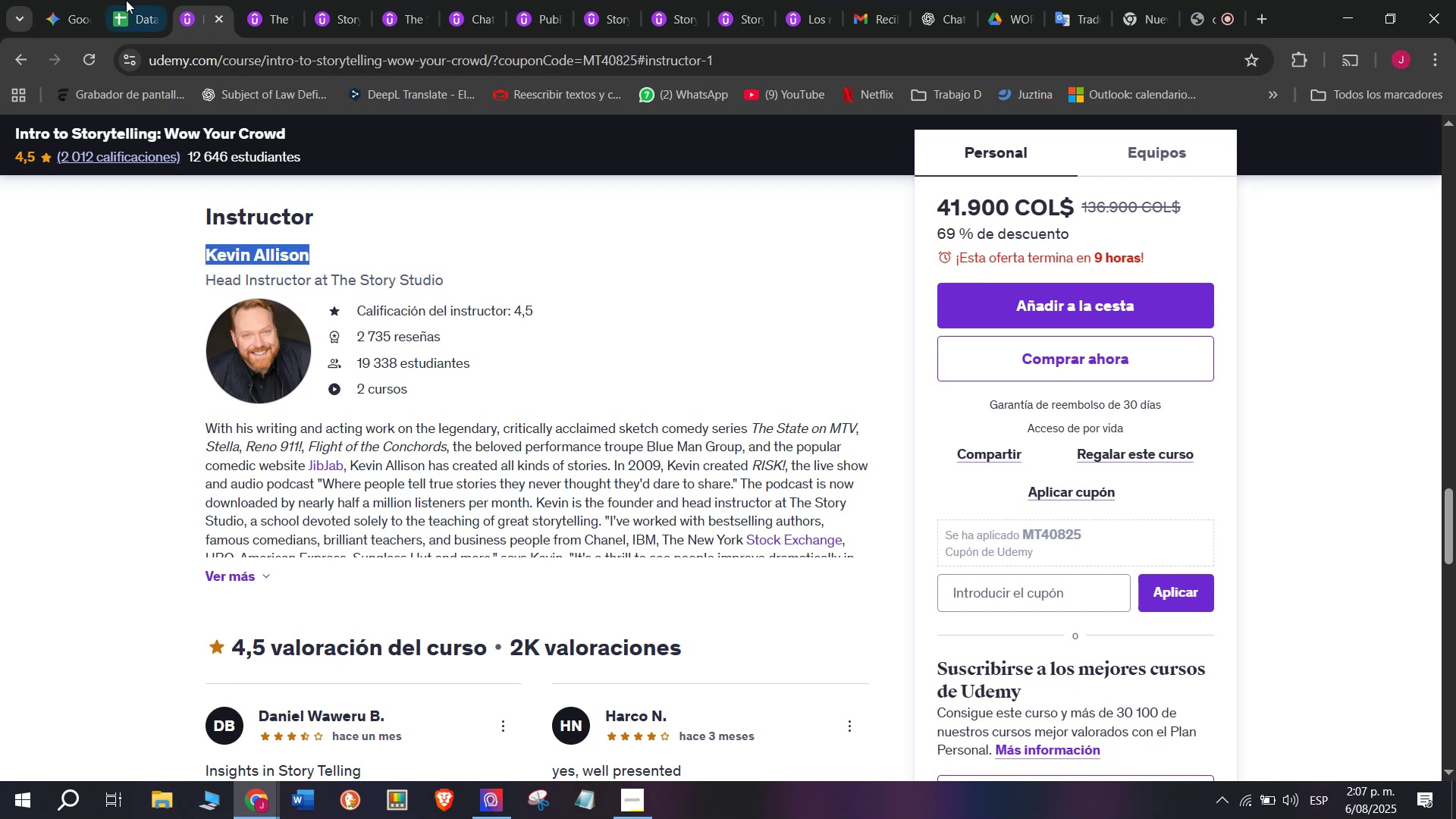 
key(Control+C)
 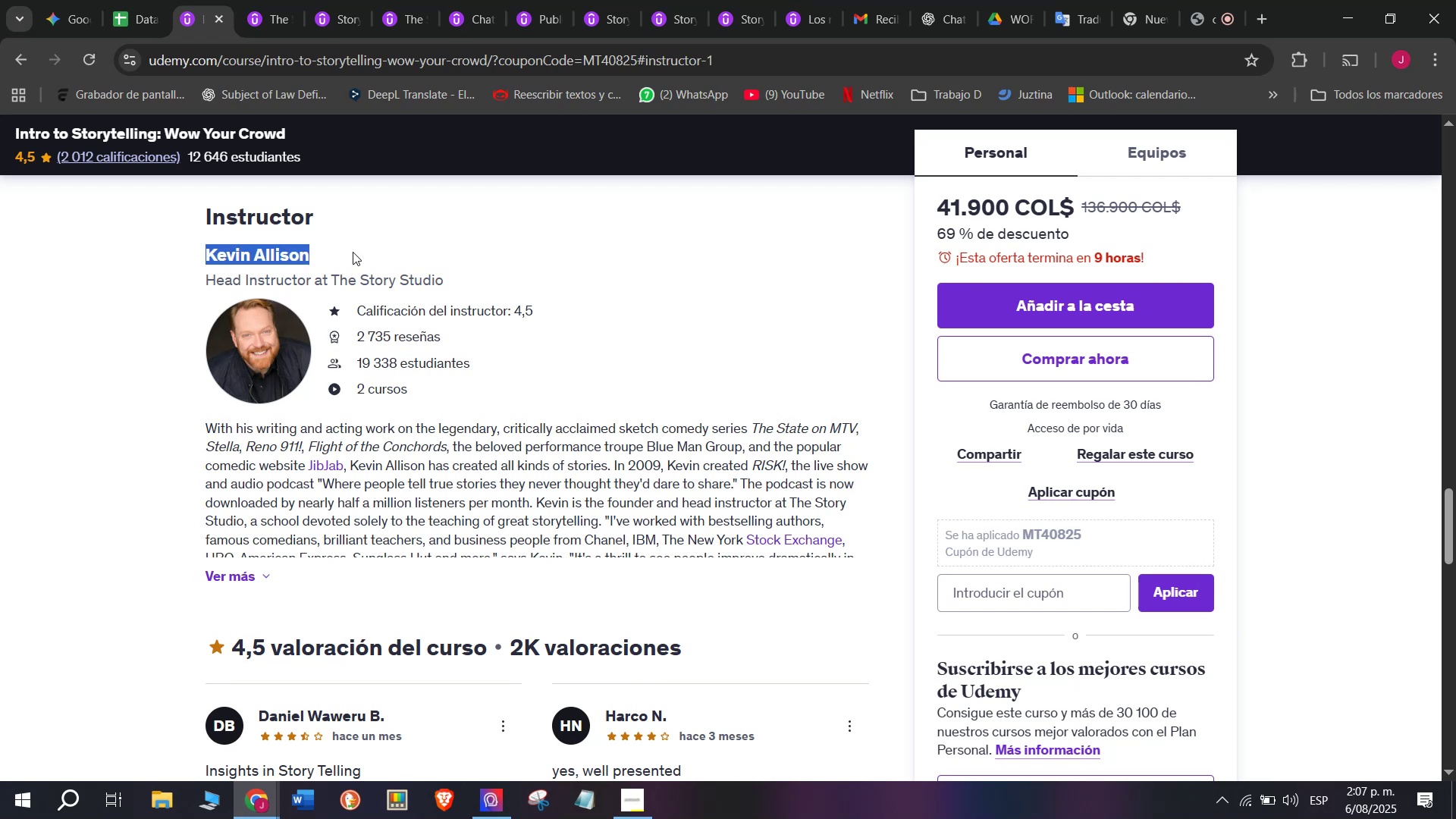 
key(Control+ControlLeft)
 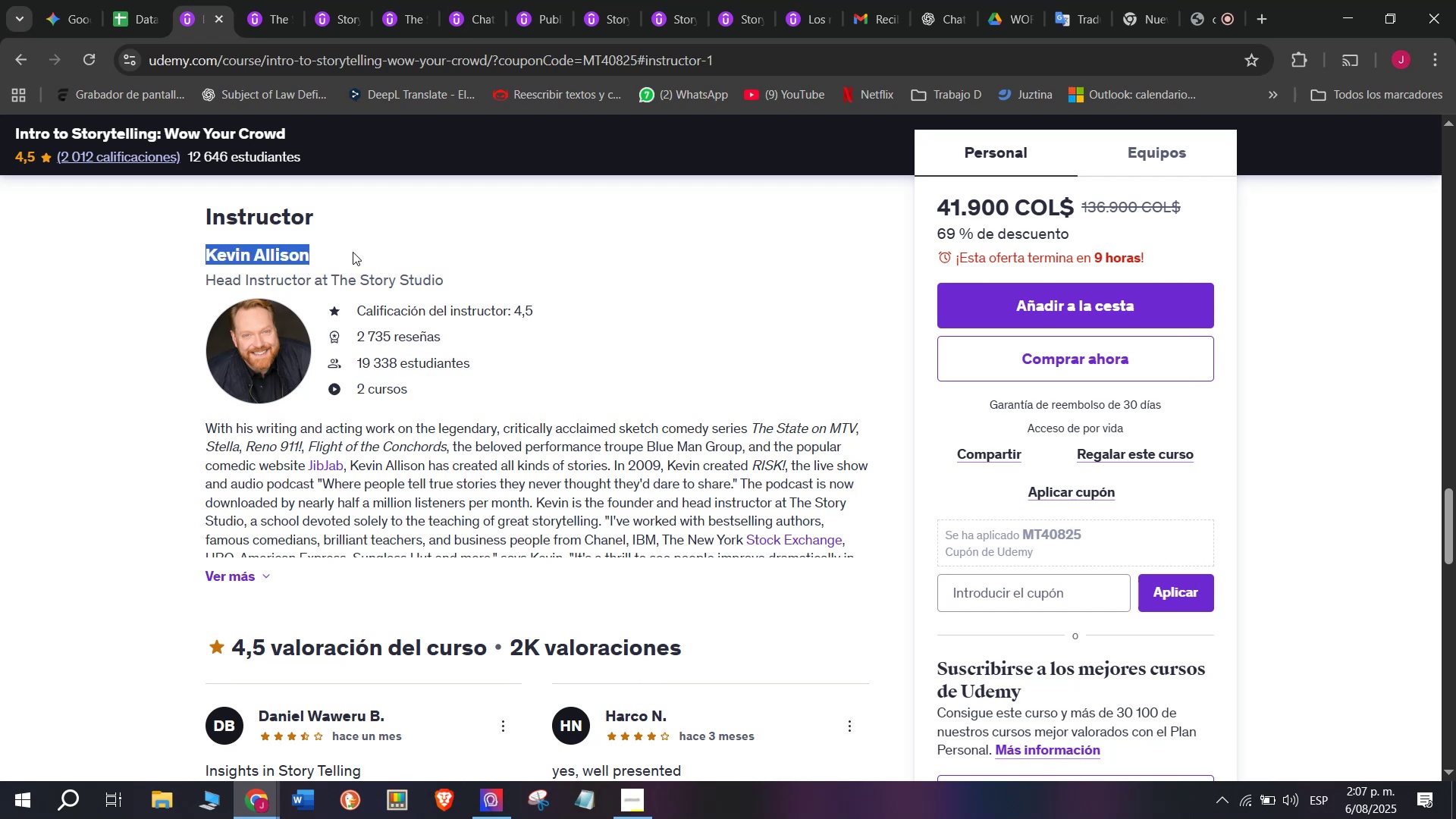 
key(Break)
 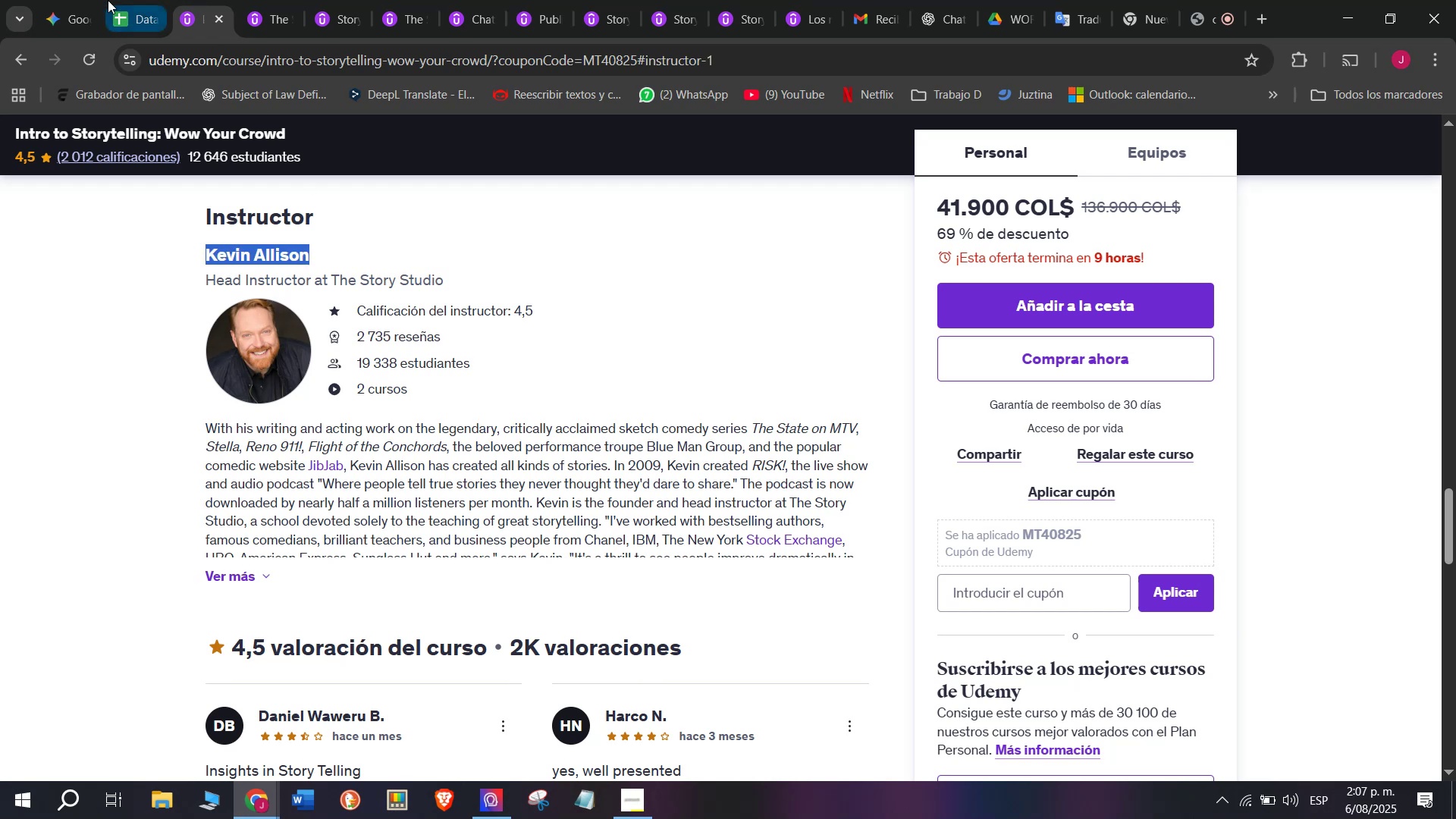 
key(Control+C)
 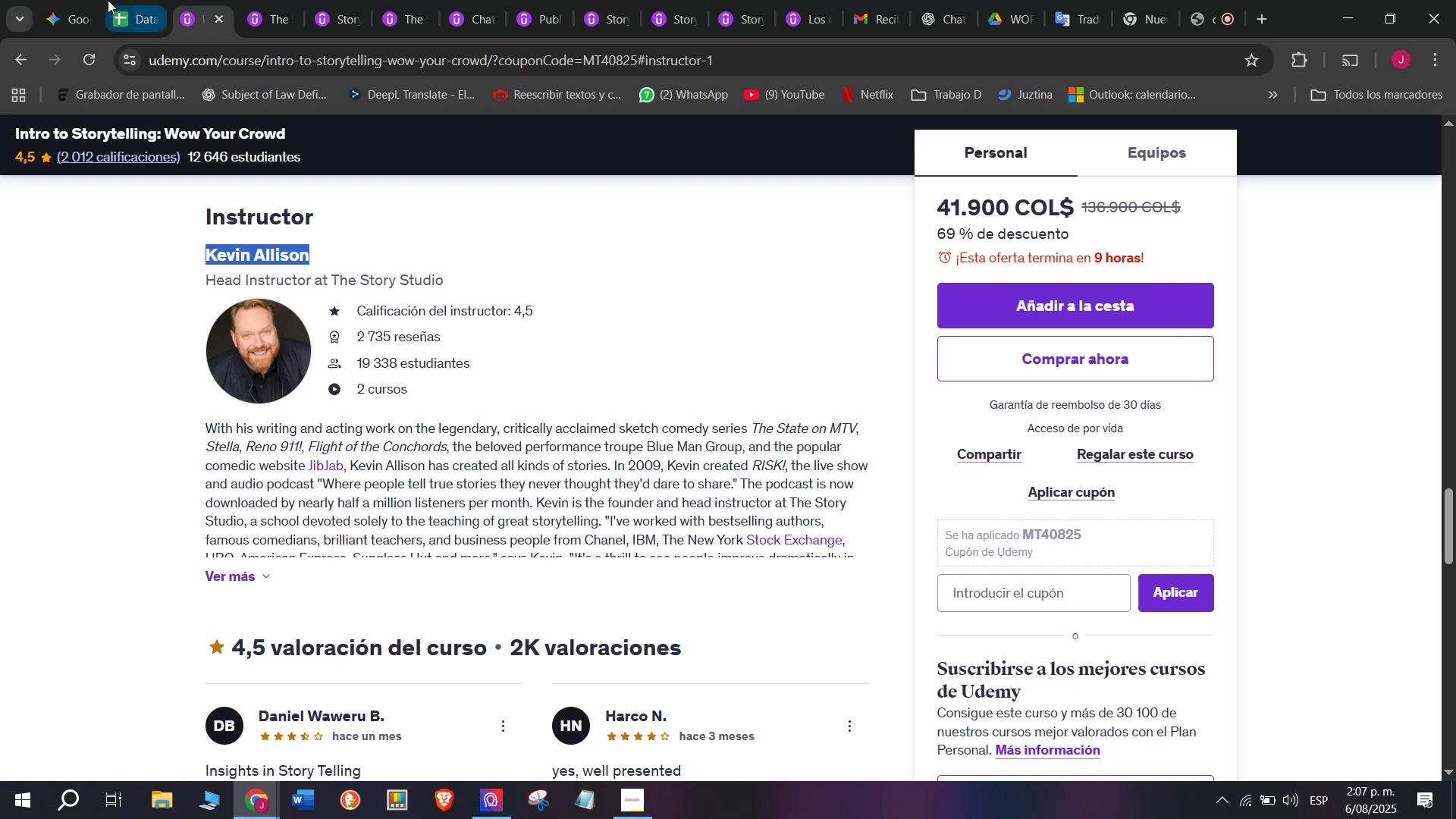 
left_click([108, 0])
 